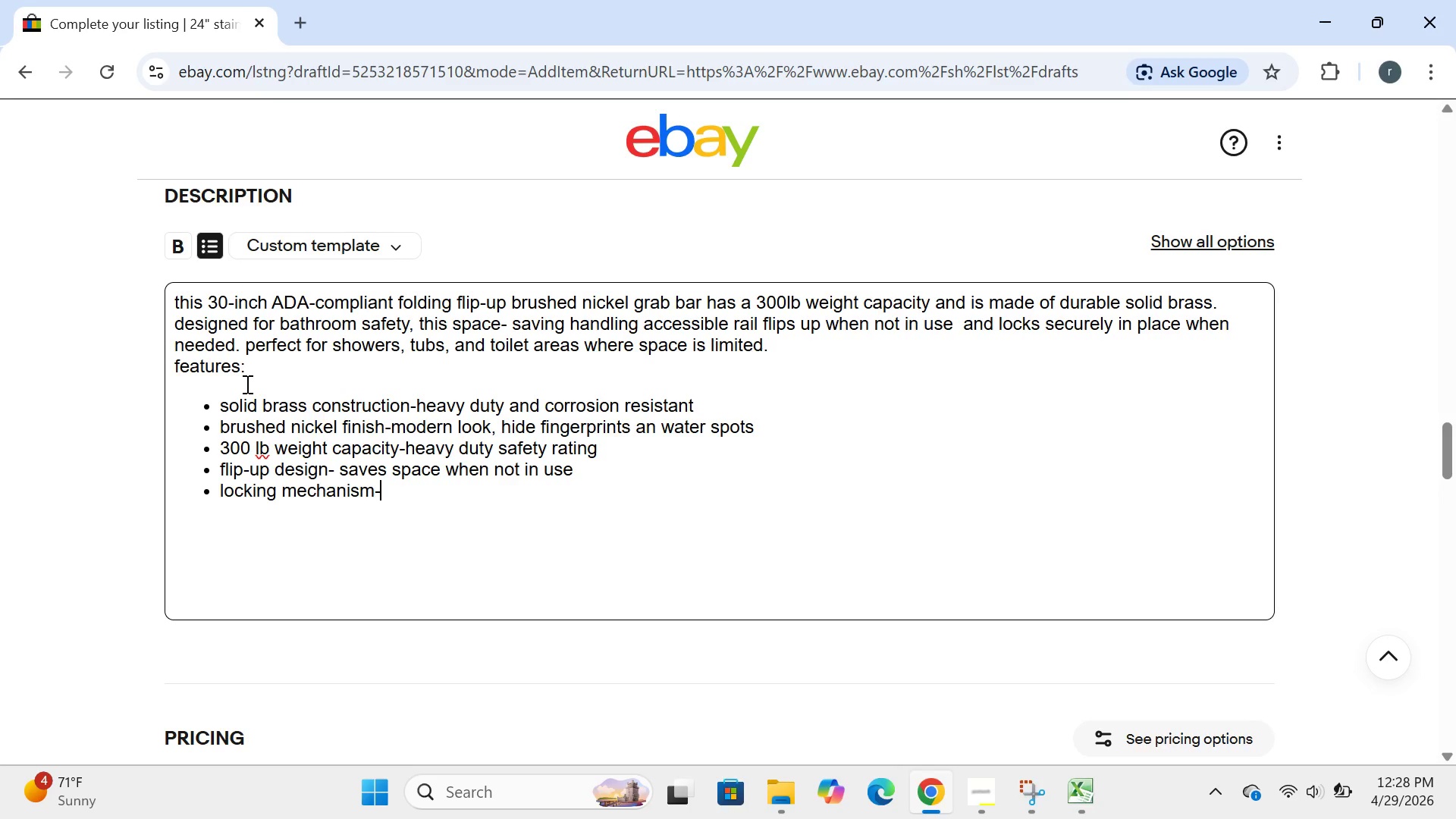 
type(secures firmly in down position)
 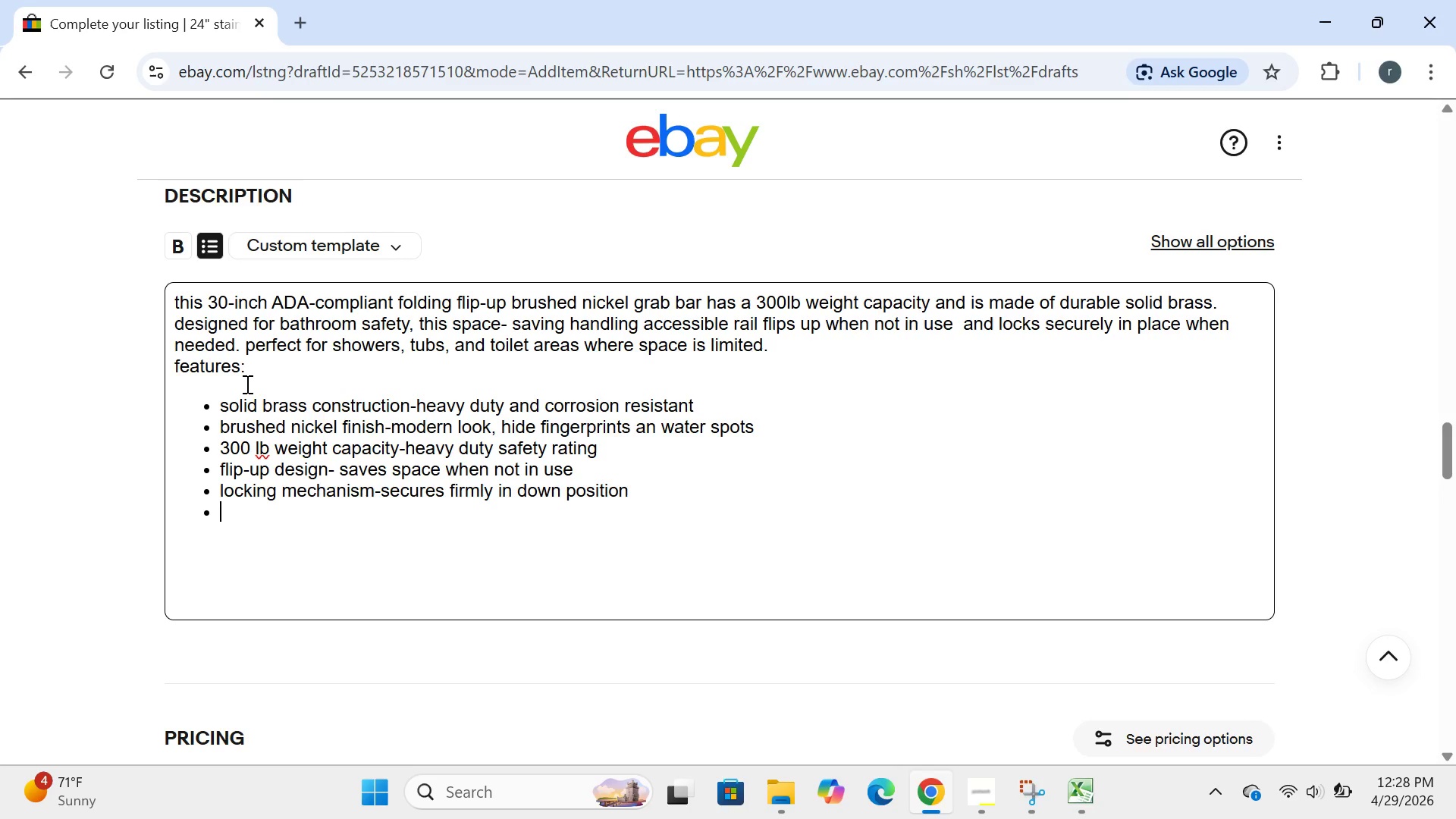 
key(Enter)
 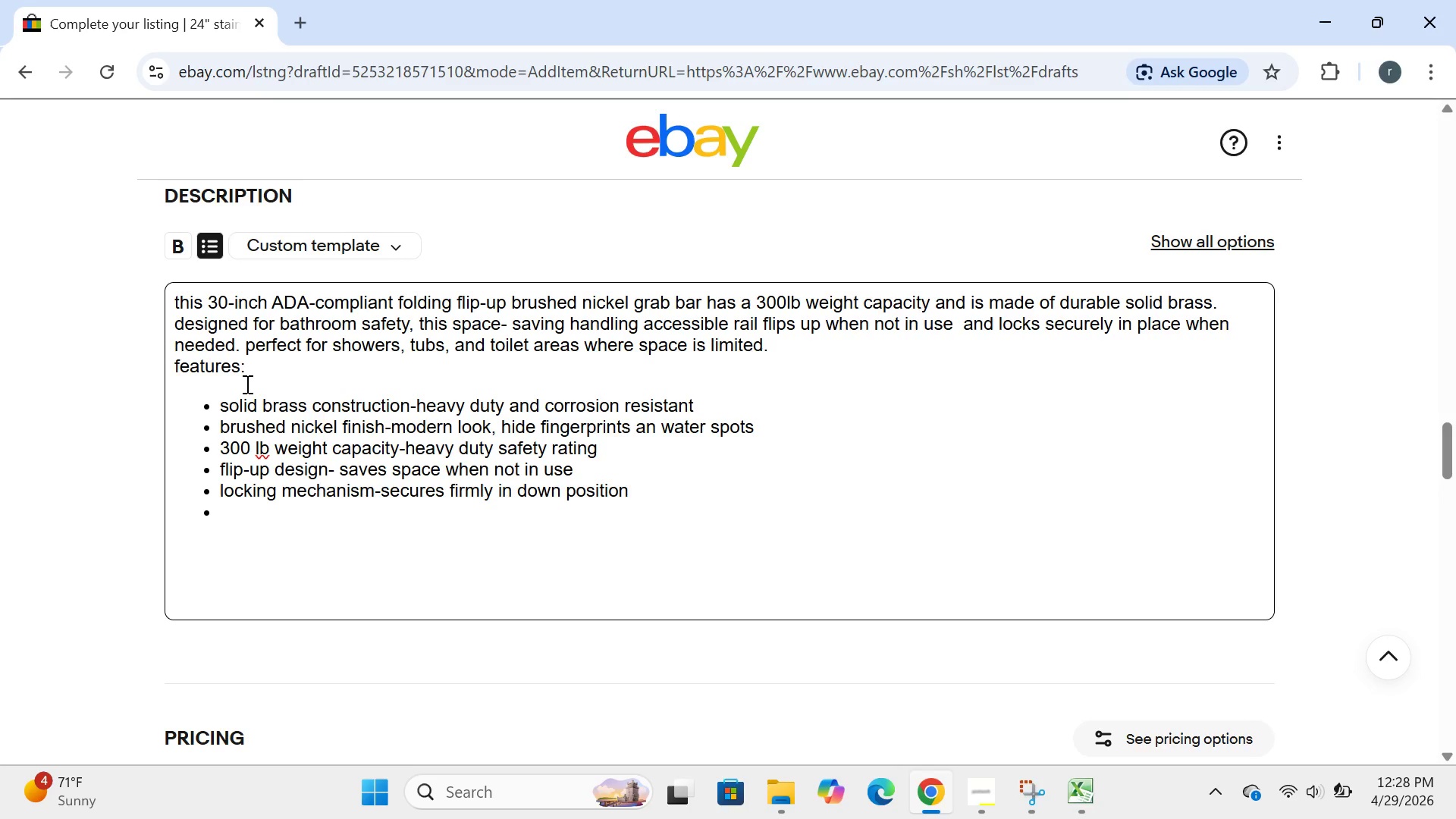 
type(ADA compilant )
key(Backspace)
type(- meets ADA/)
 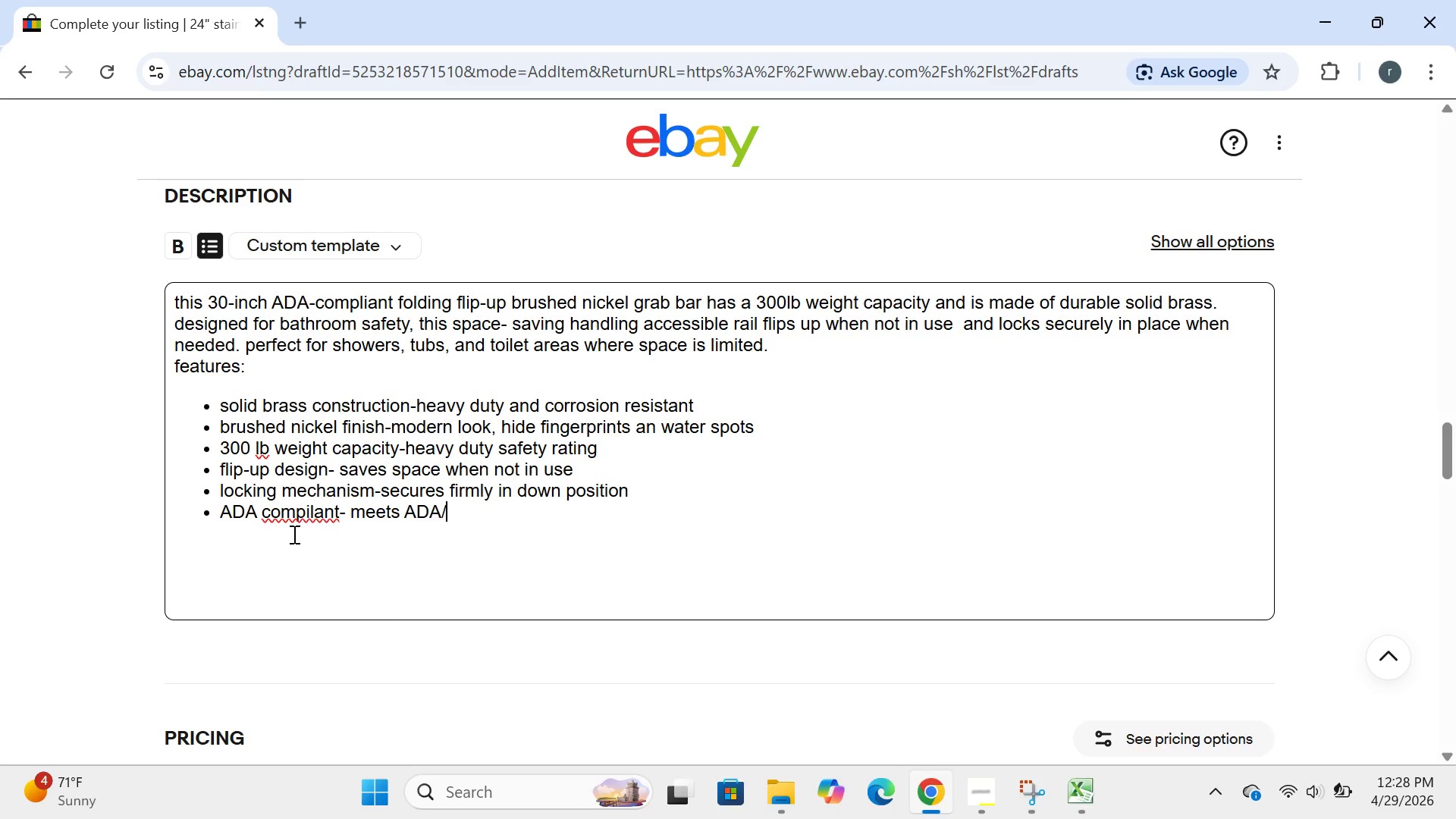 
wait(5.72)
 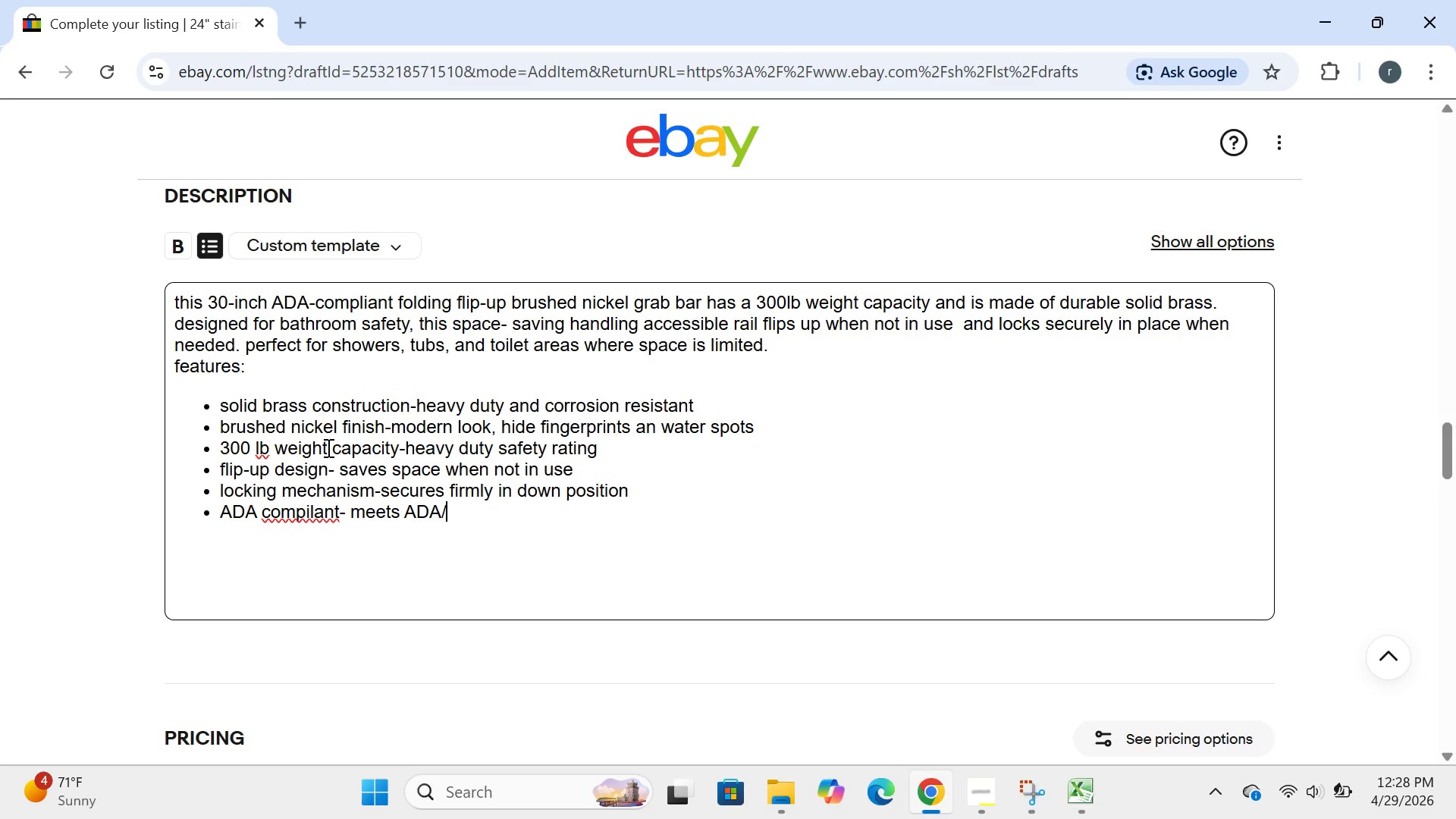 
left_click([312, 513])
 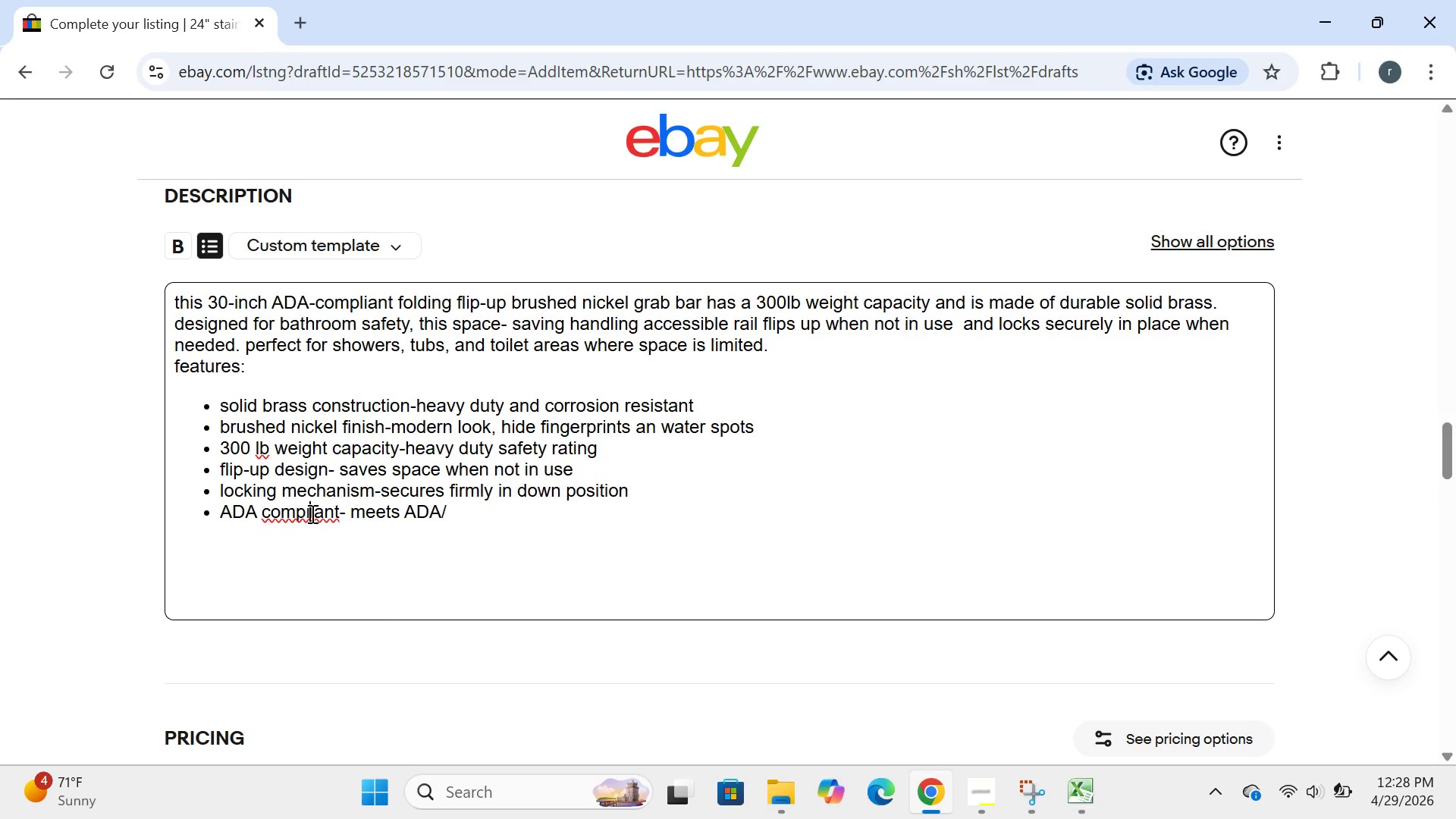 
left_click([311, 513])
 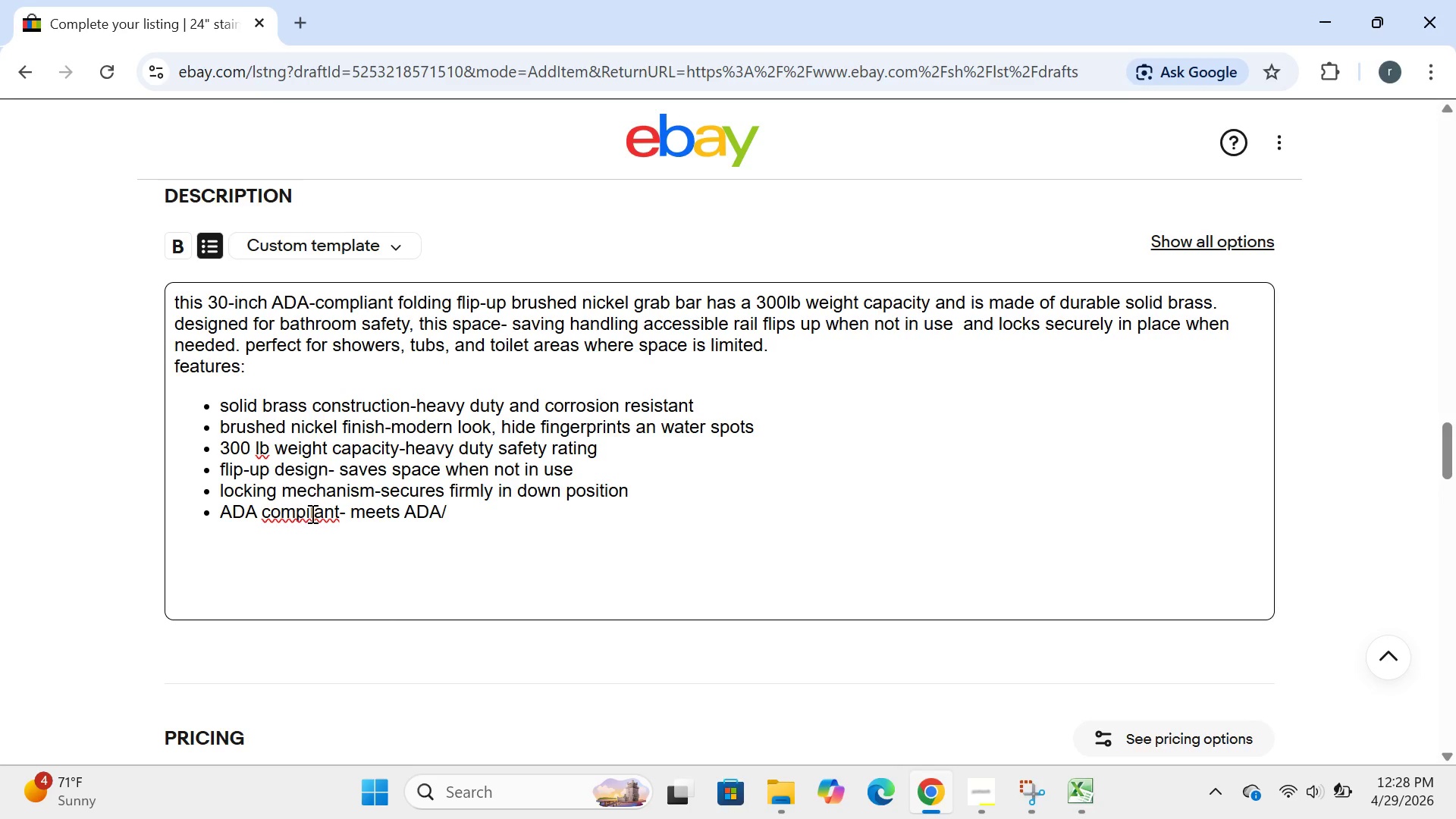 
key(Backspace)
 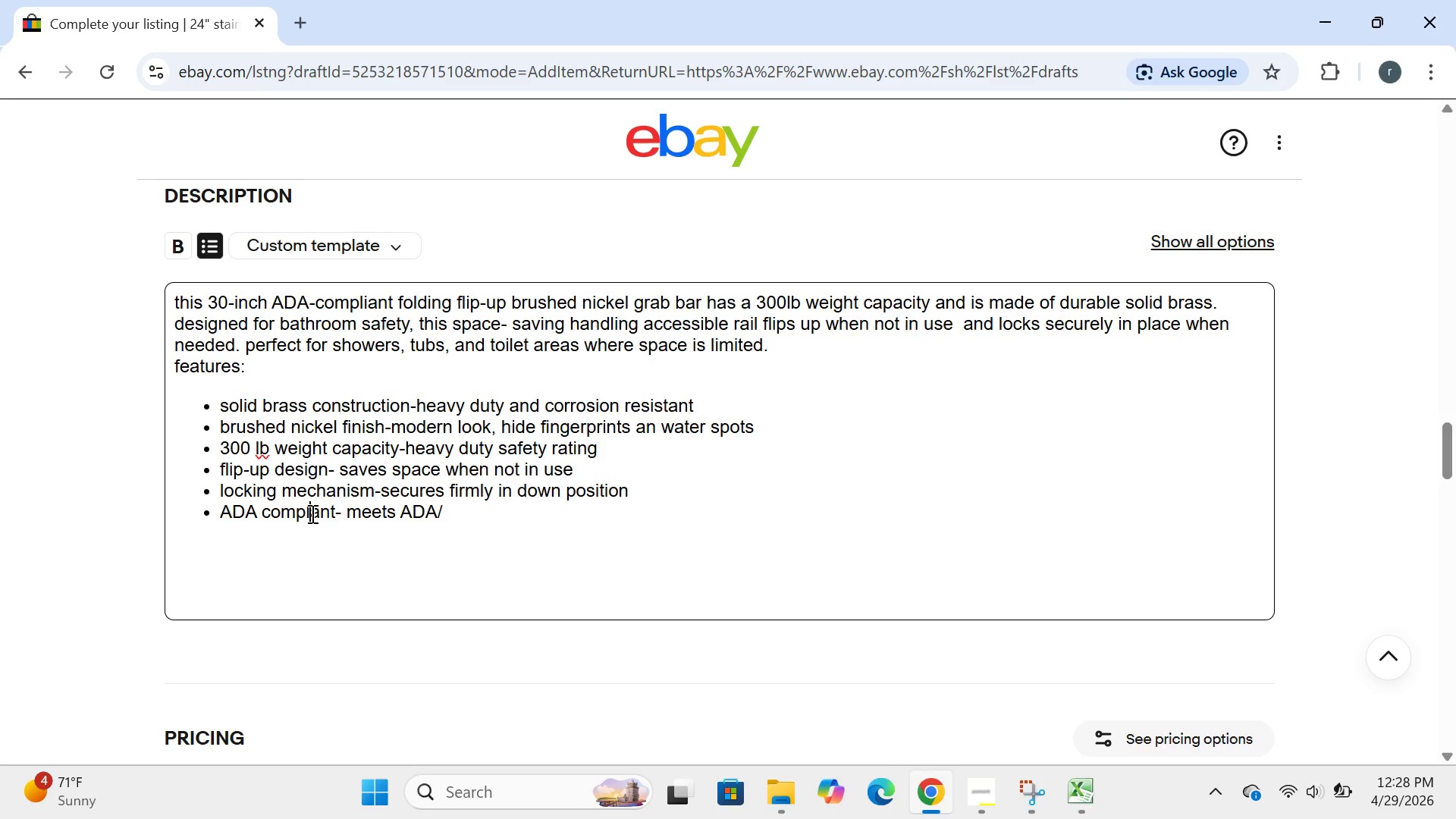 
key(ArrowRight)
 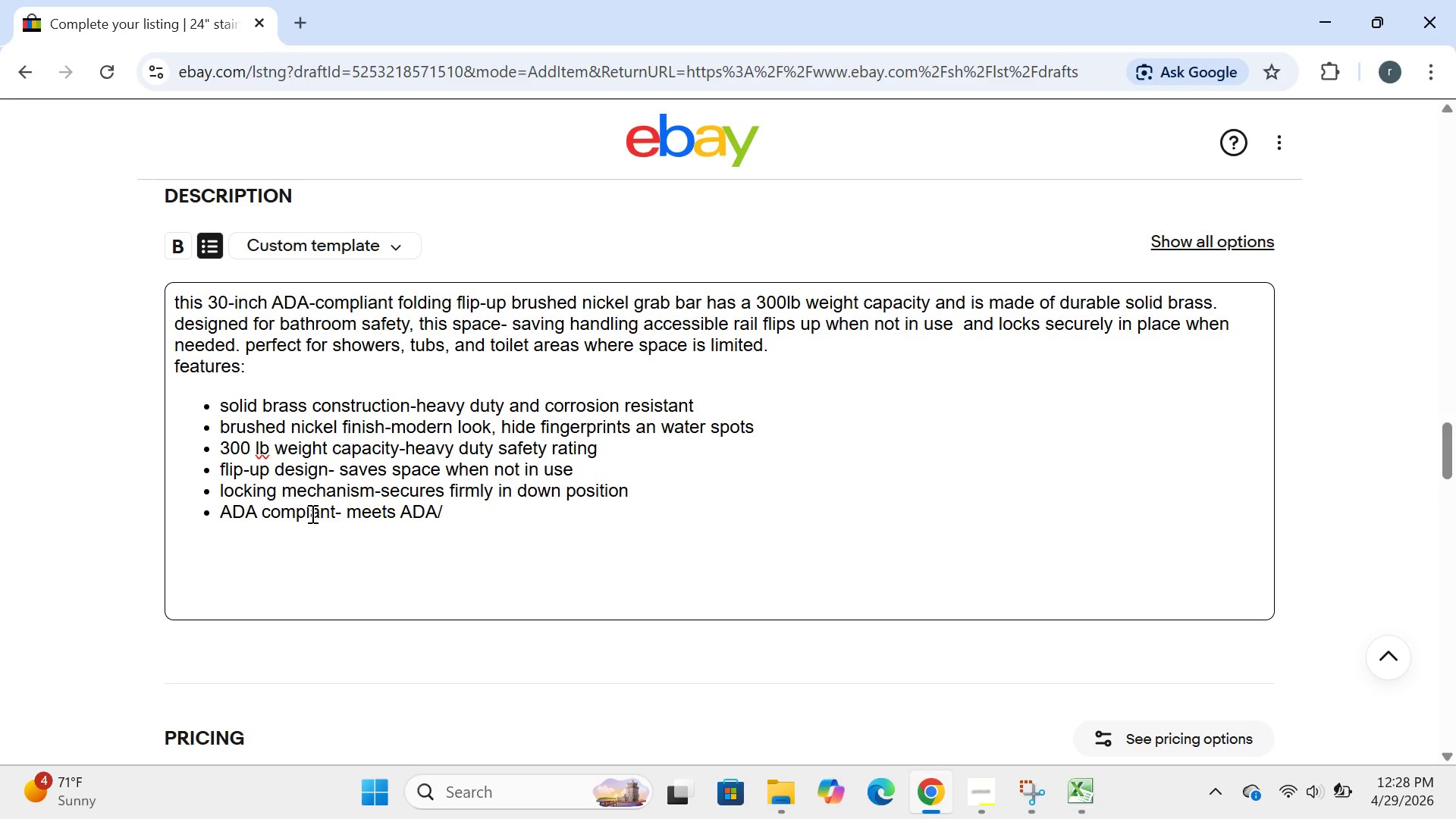 
key(I)
 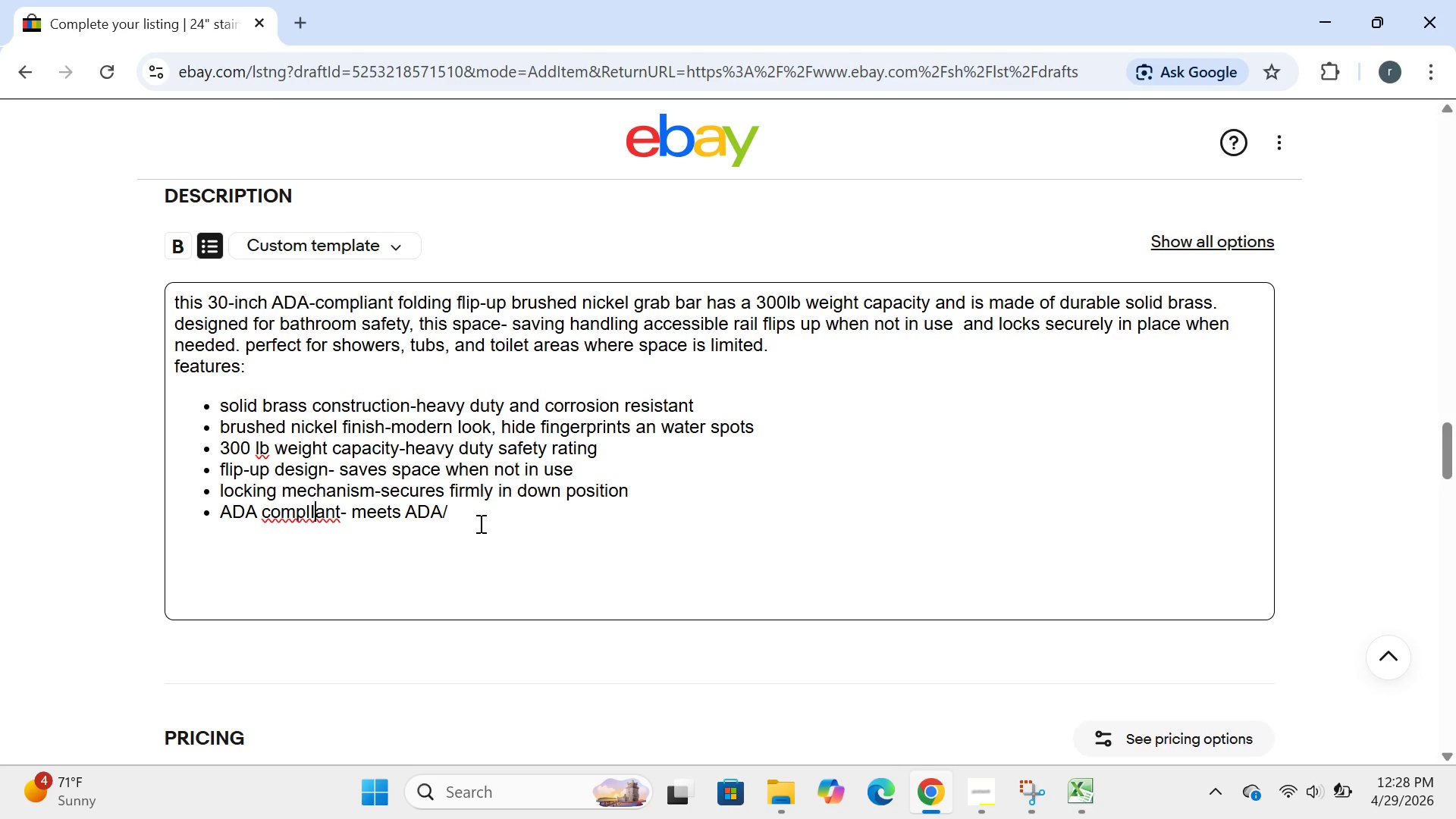 
key(Backspace)
 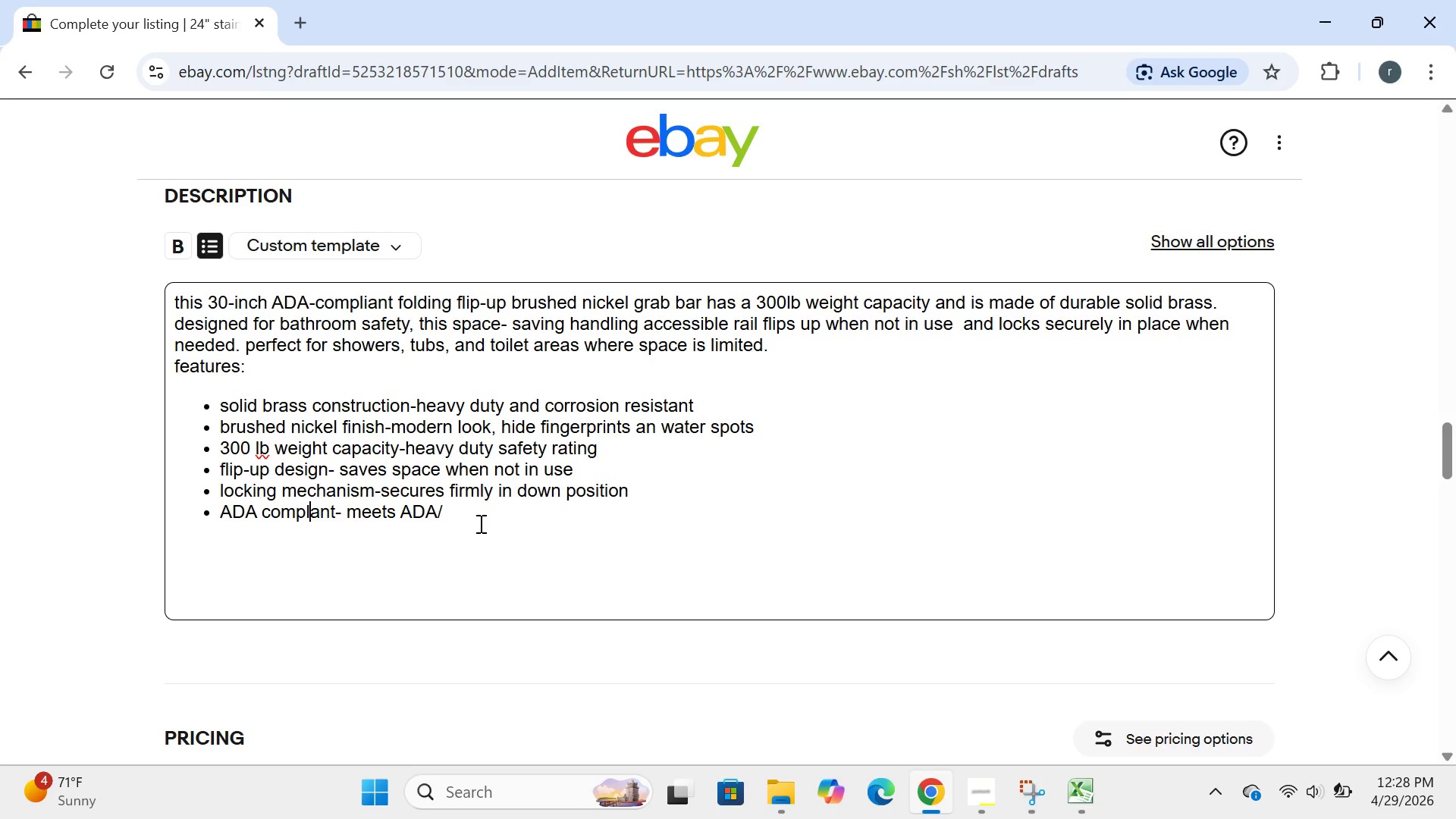 
key(I)
 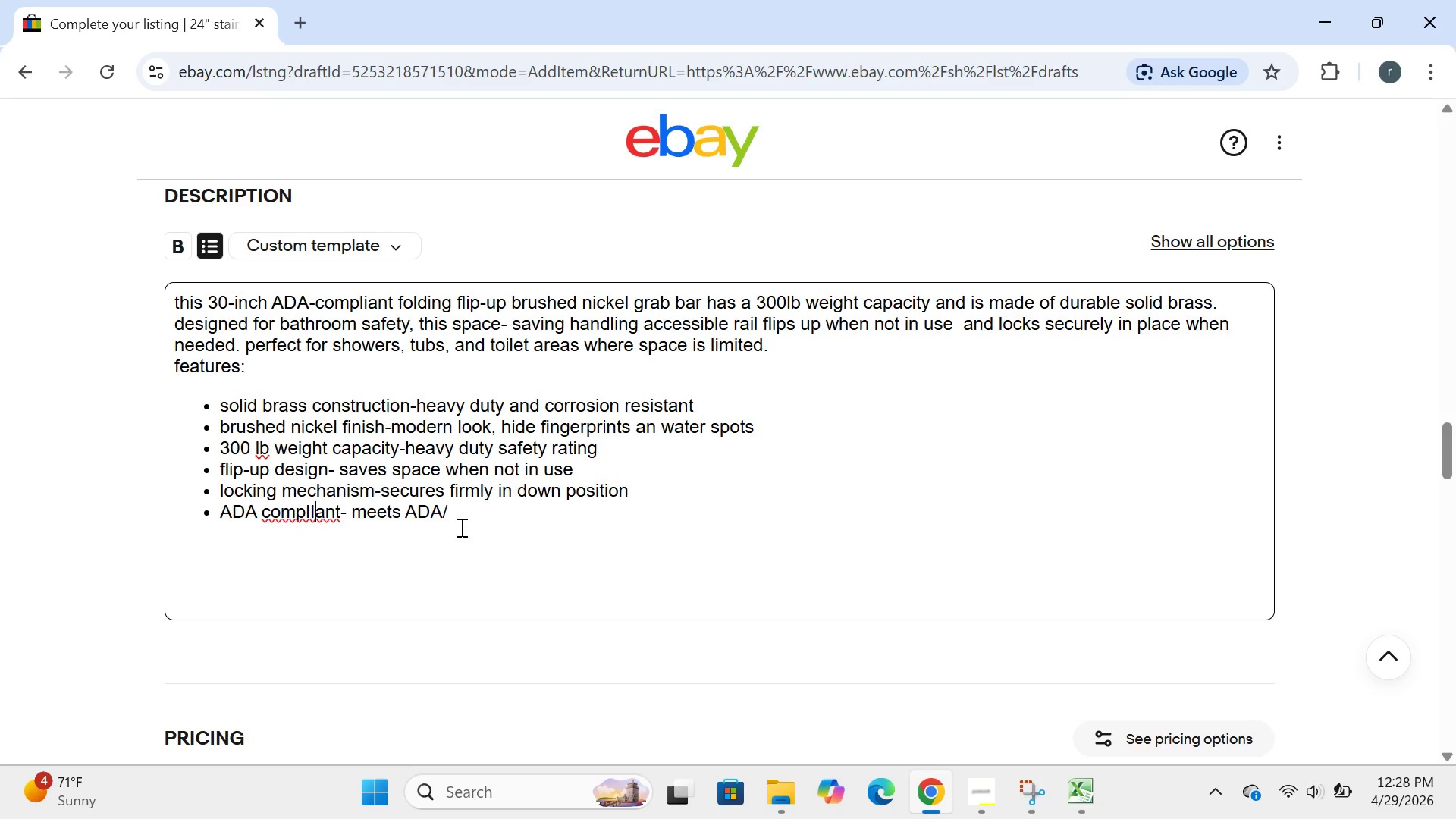 
key(Backspace)
 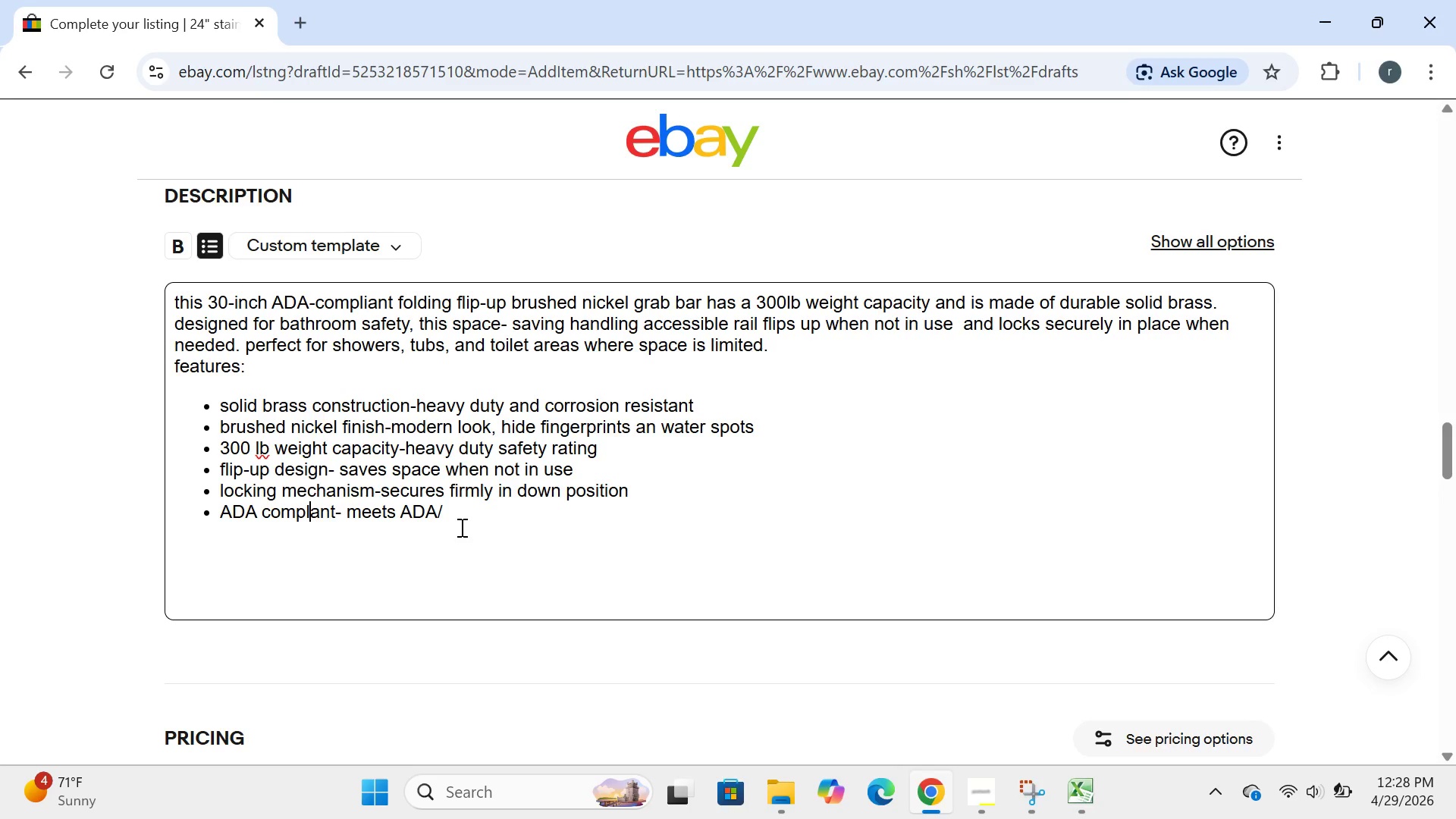 
key(I)
 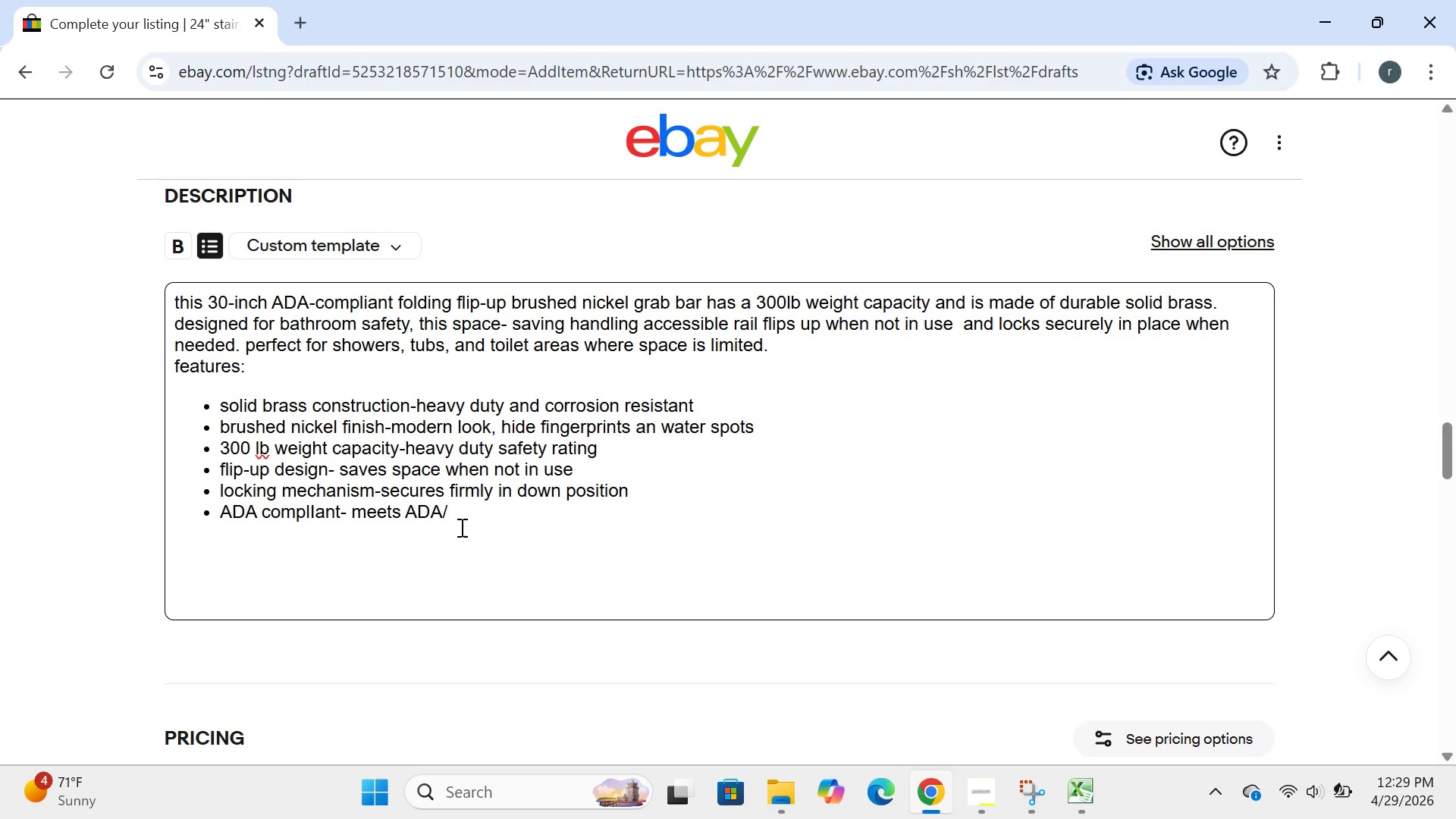 
key(Backspace)
 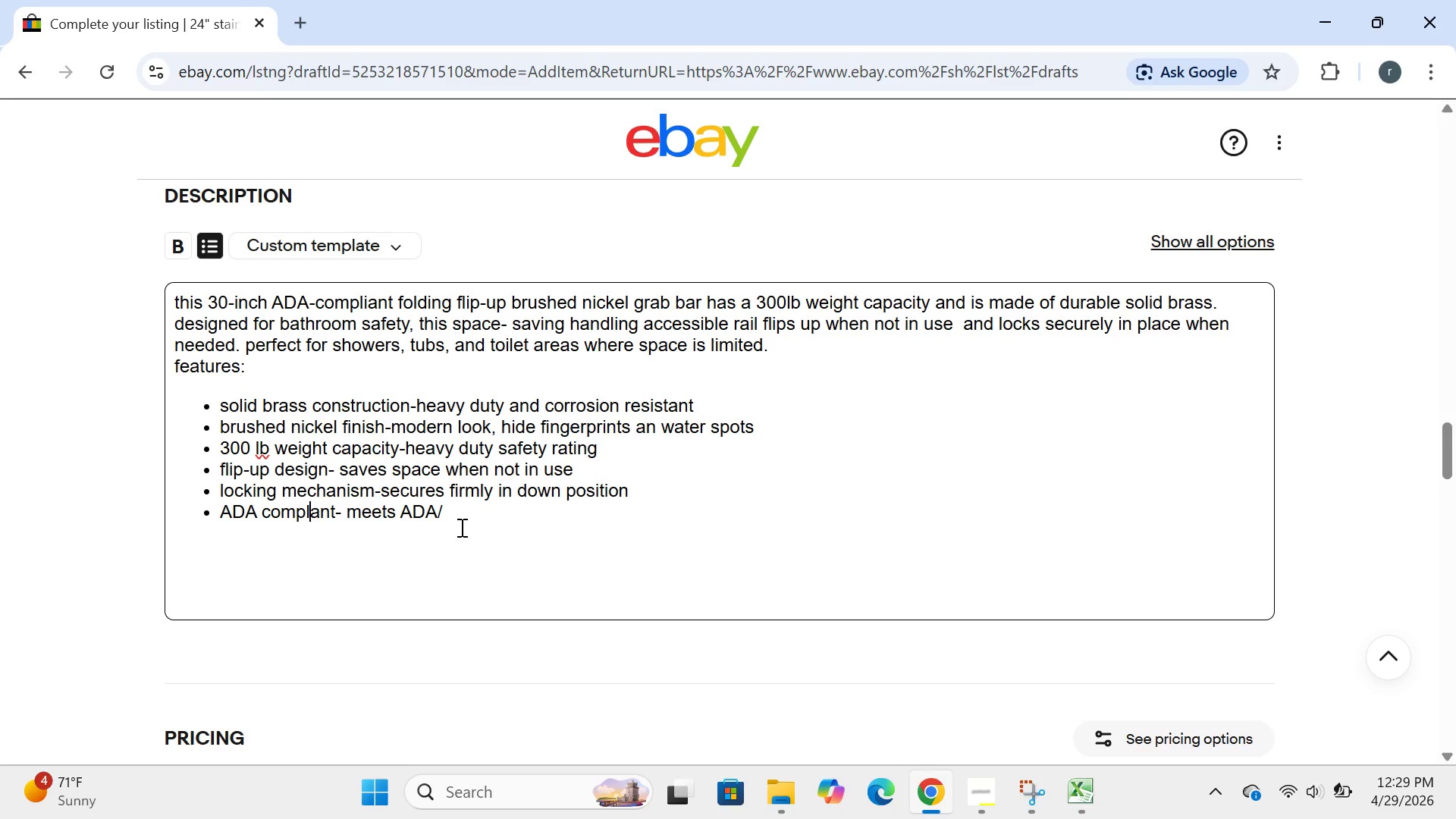 
key(CapsLock)
 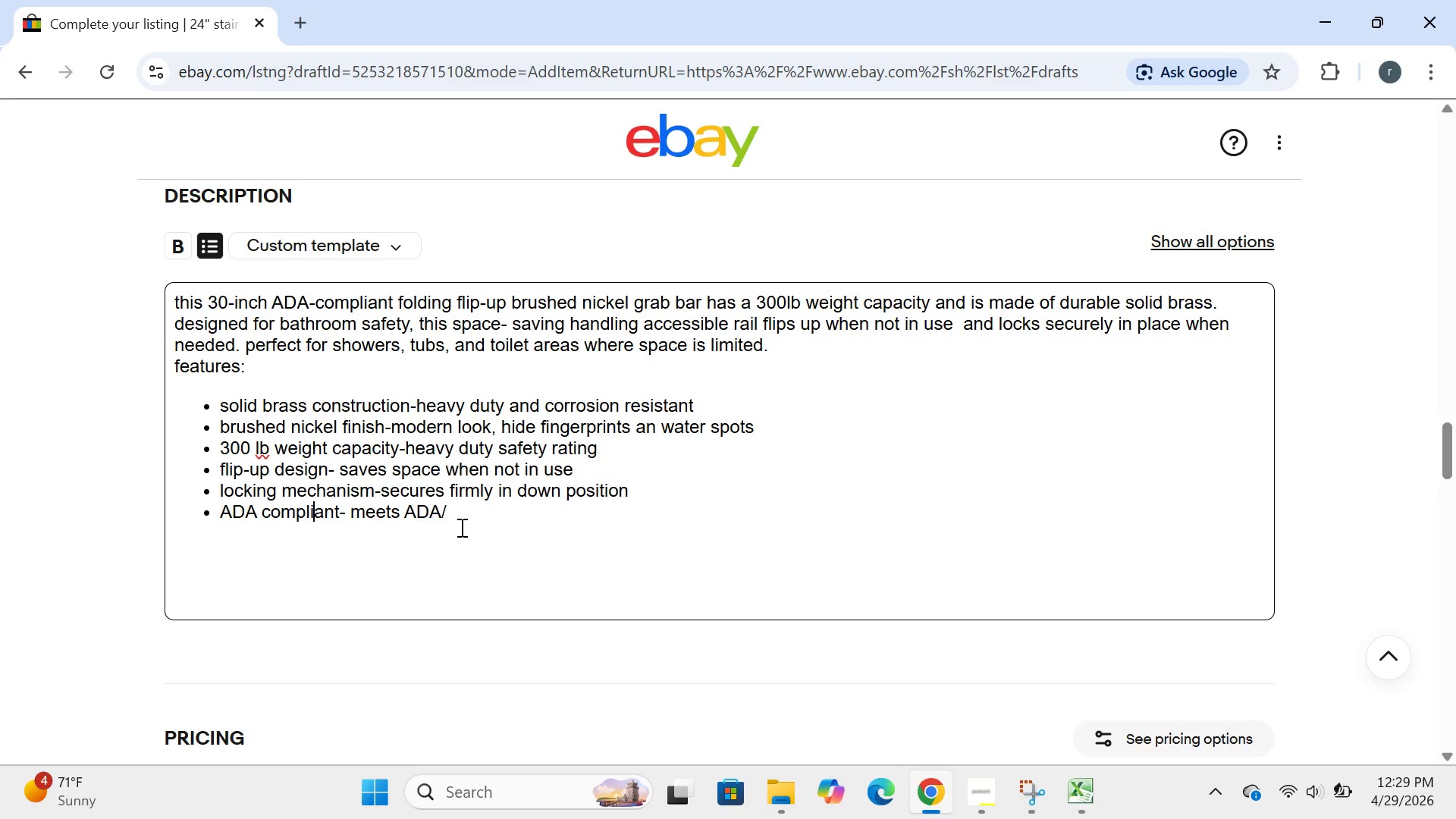 
key(I)
 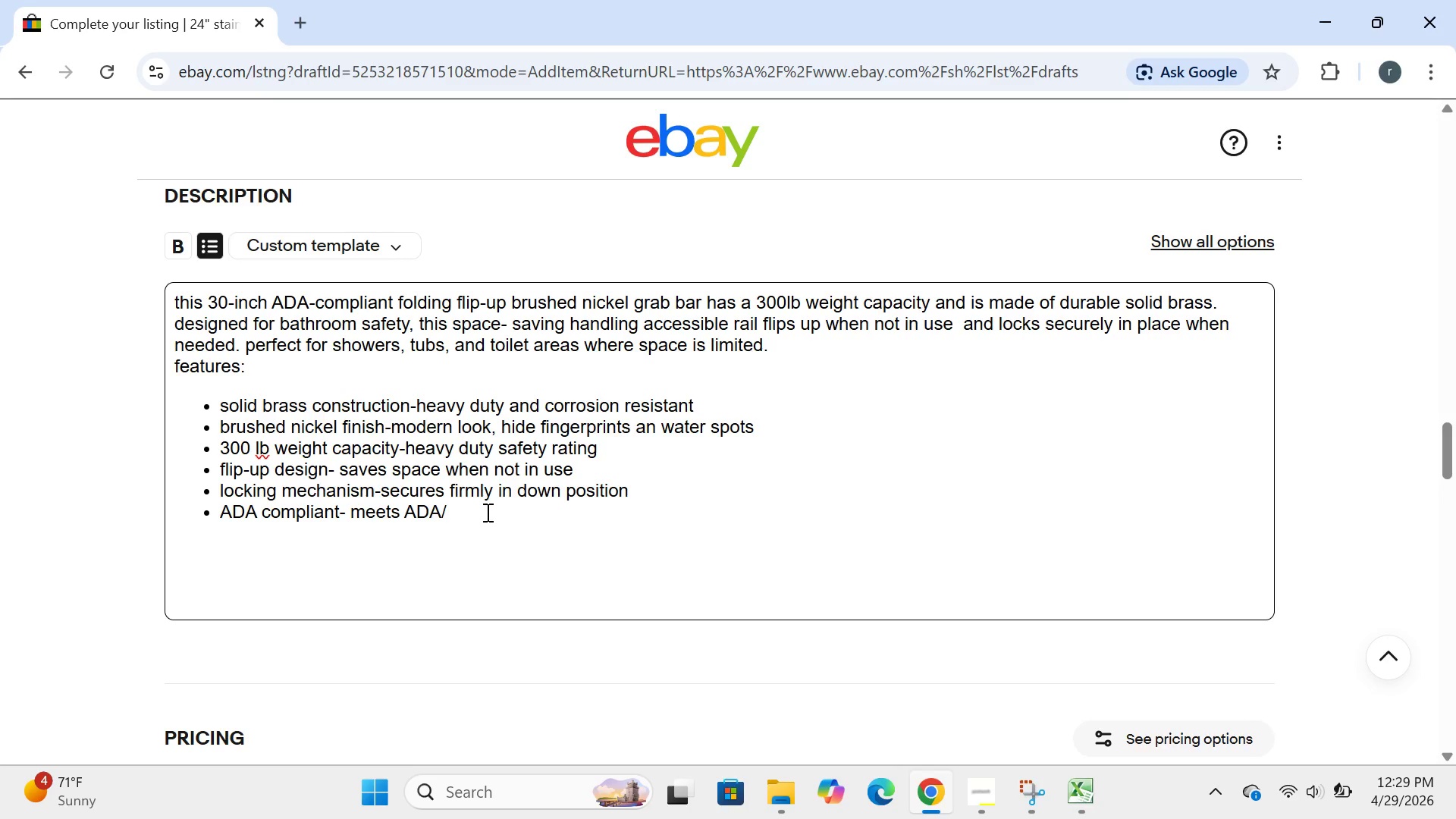 
left_click([486, 512])
 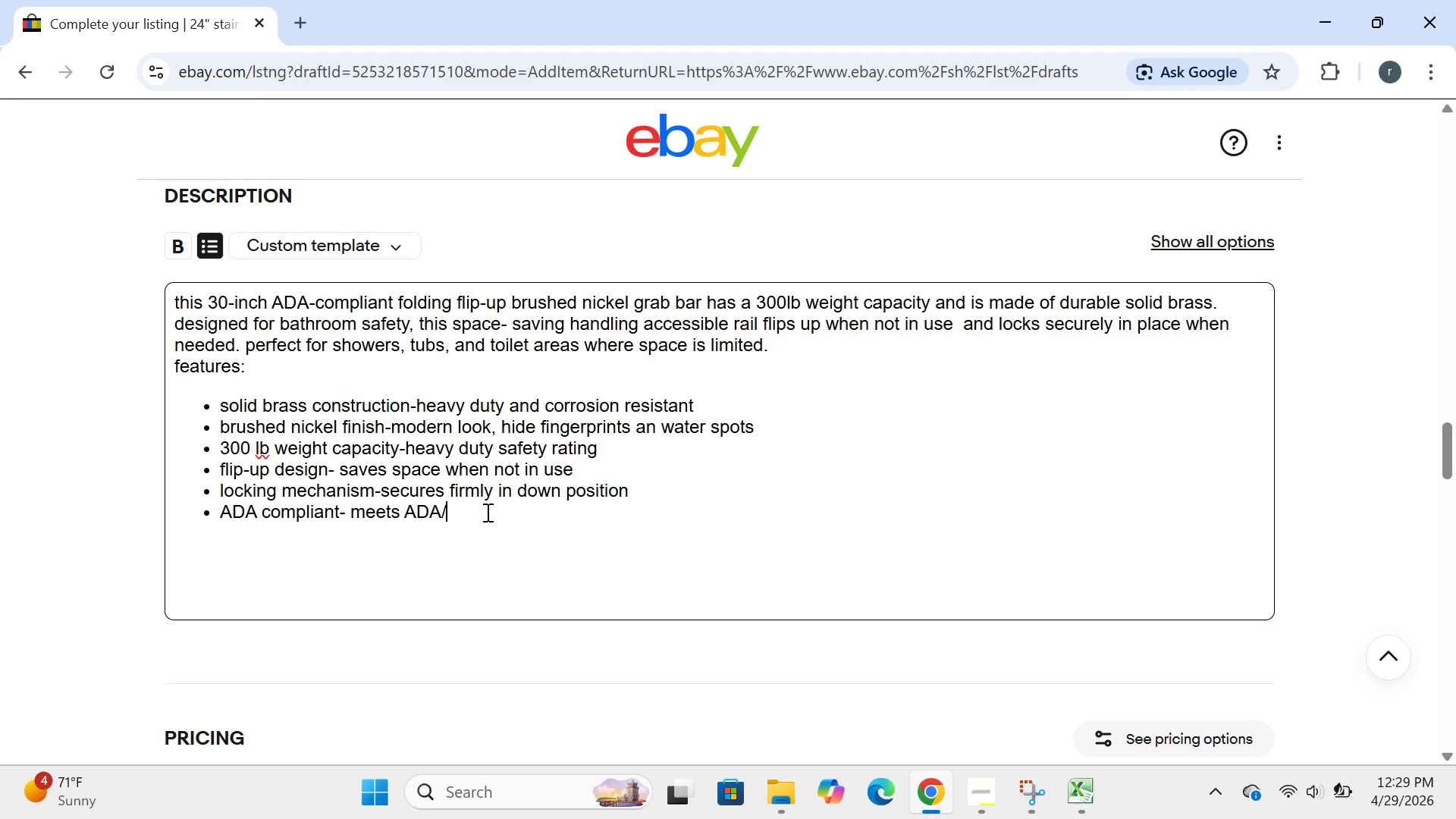 
type(ANSI standards)
 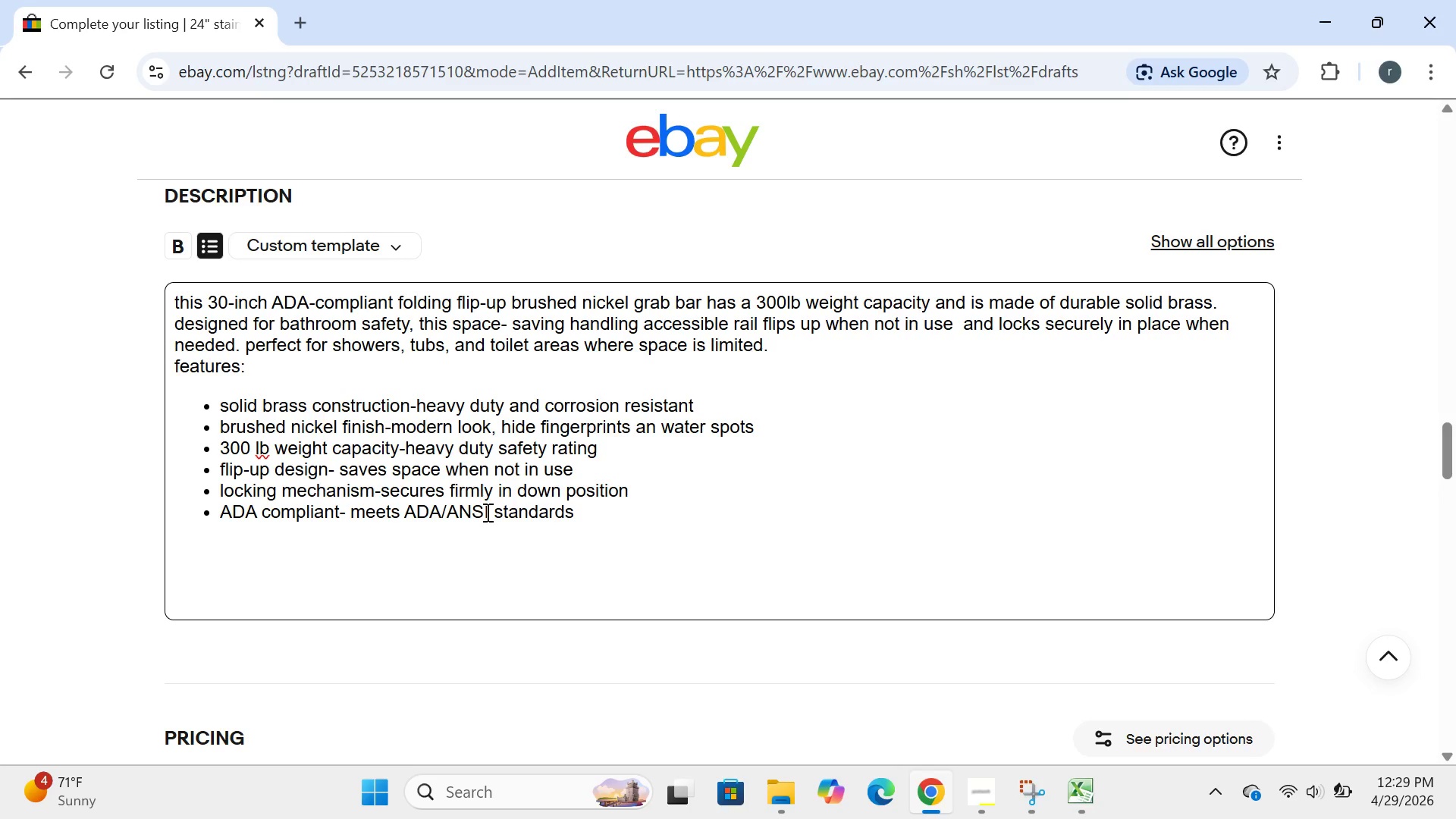 
key(Enter)
 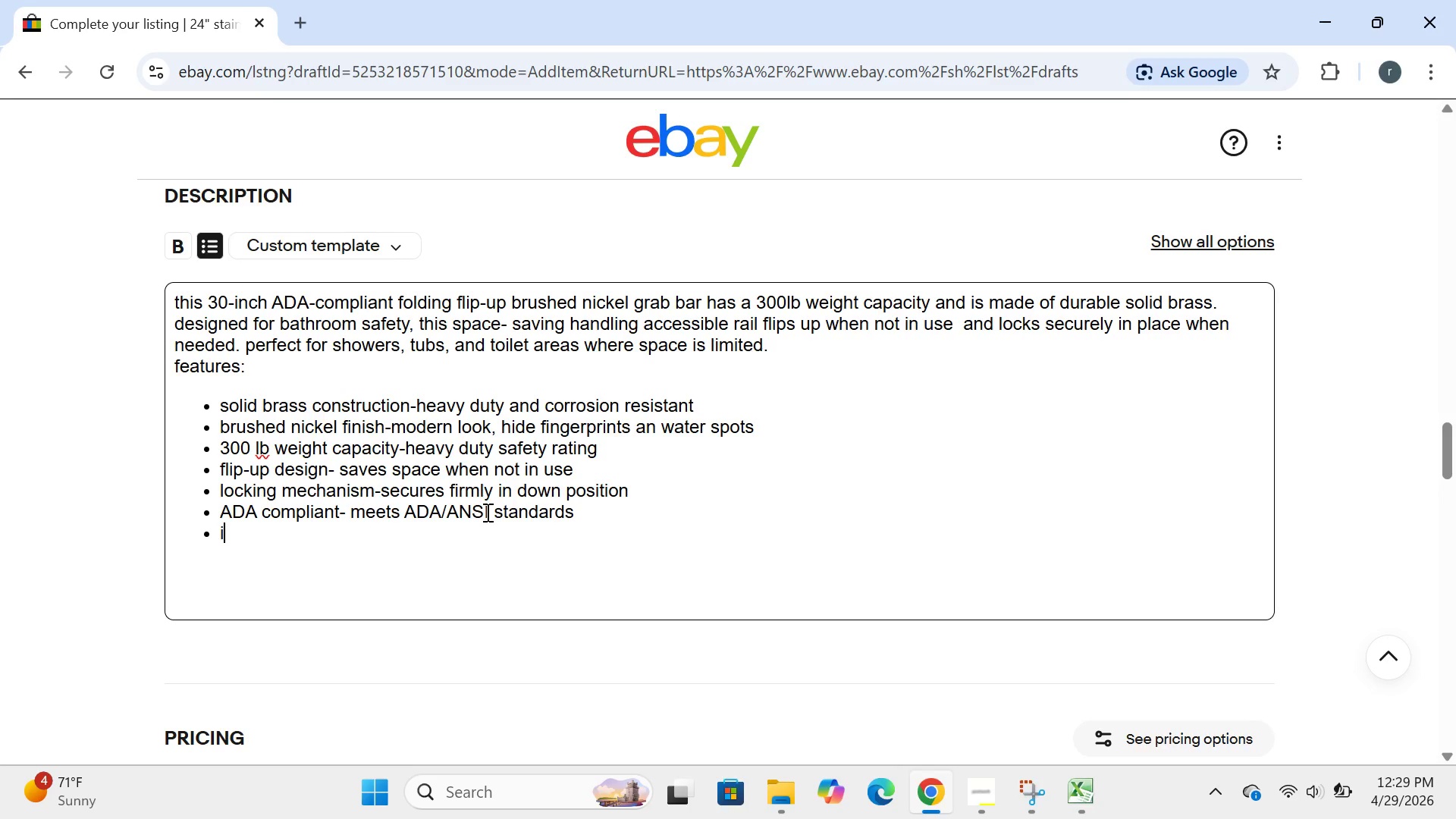 
type(includes all moutj)
key(Backspace)
 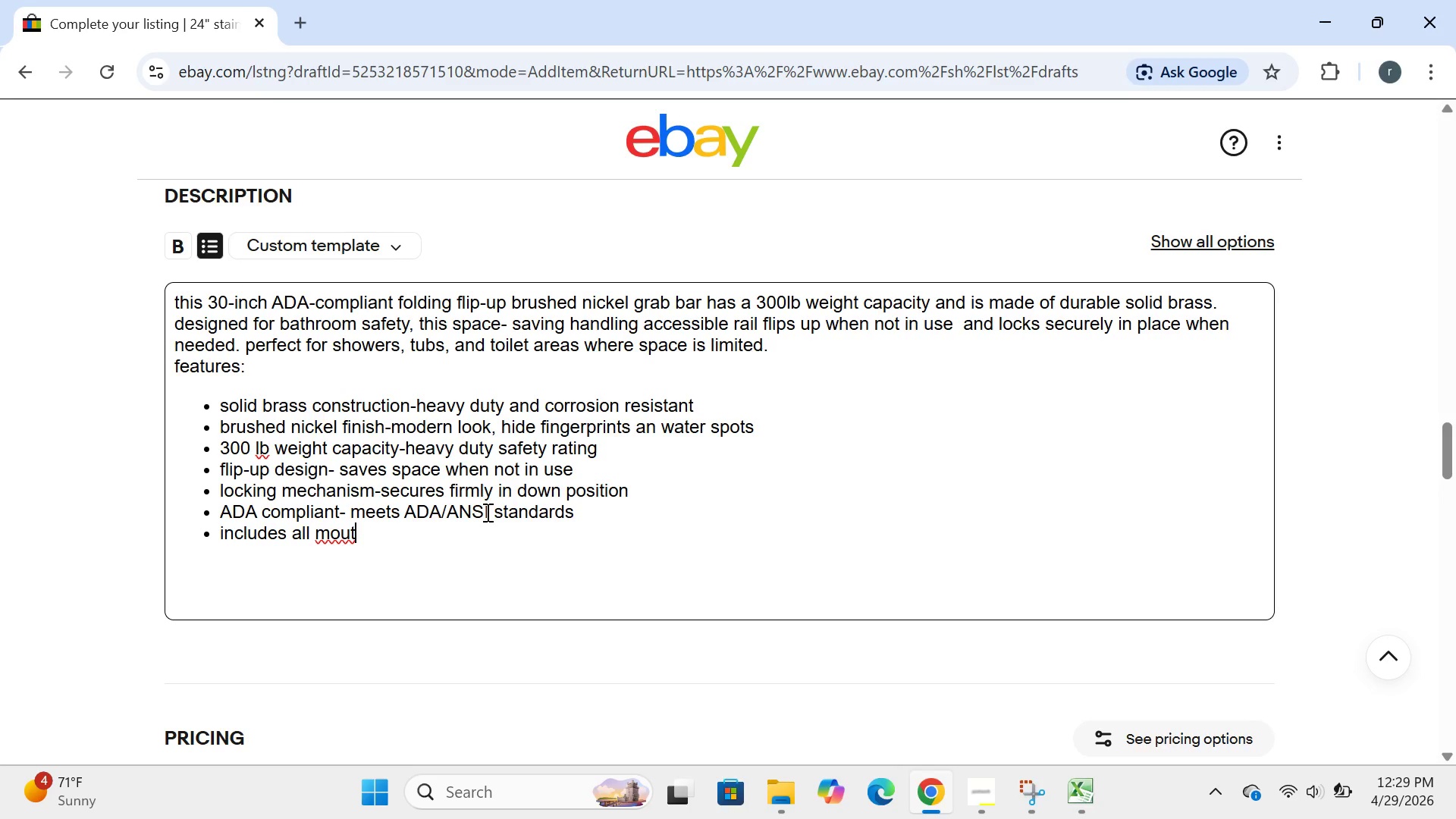 
key(Backspace)
type(nting hardware)
 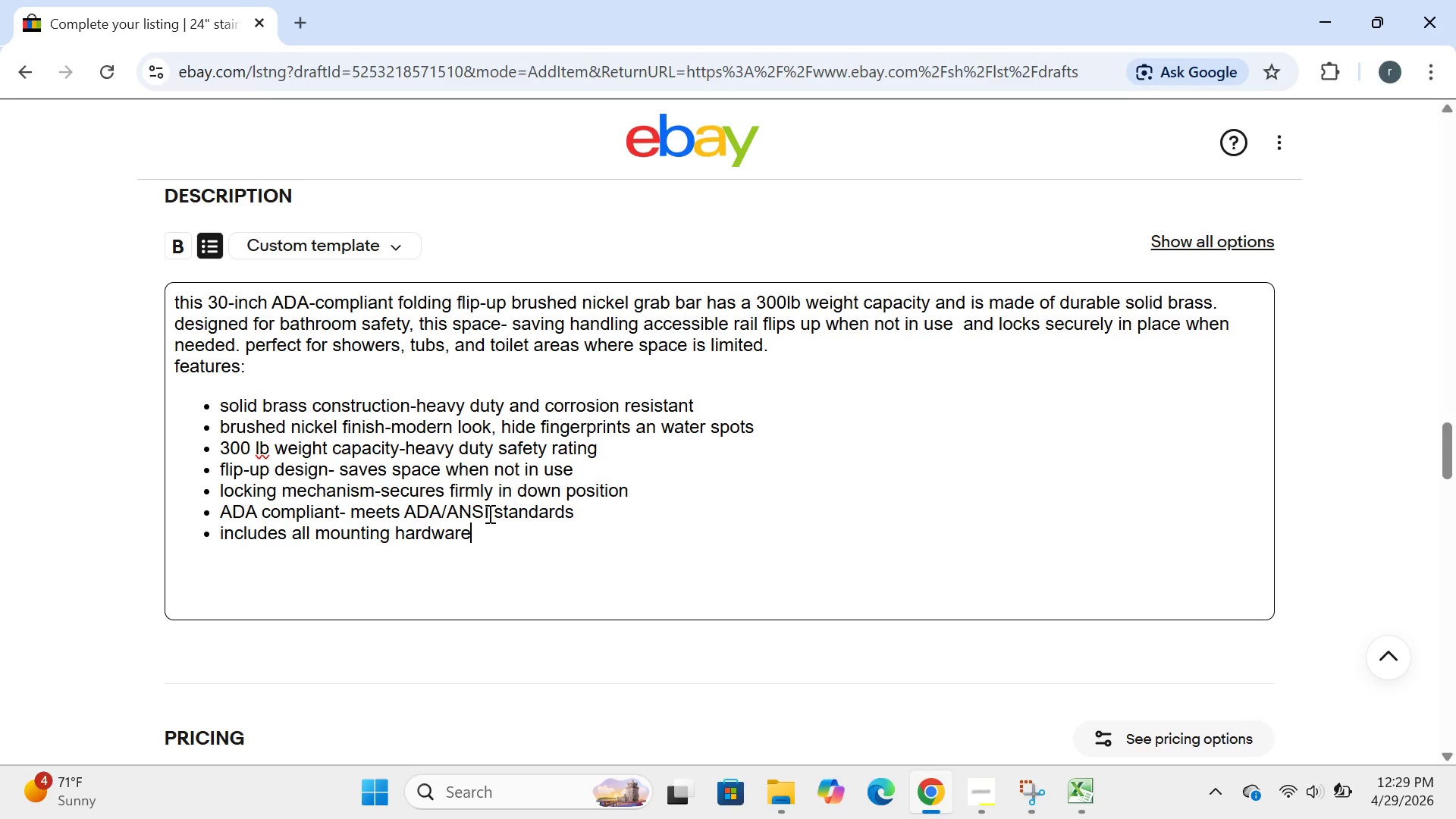 
key(Enter)
 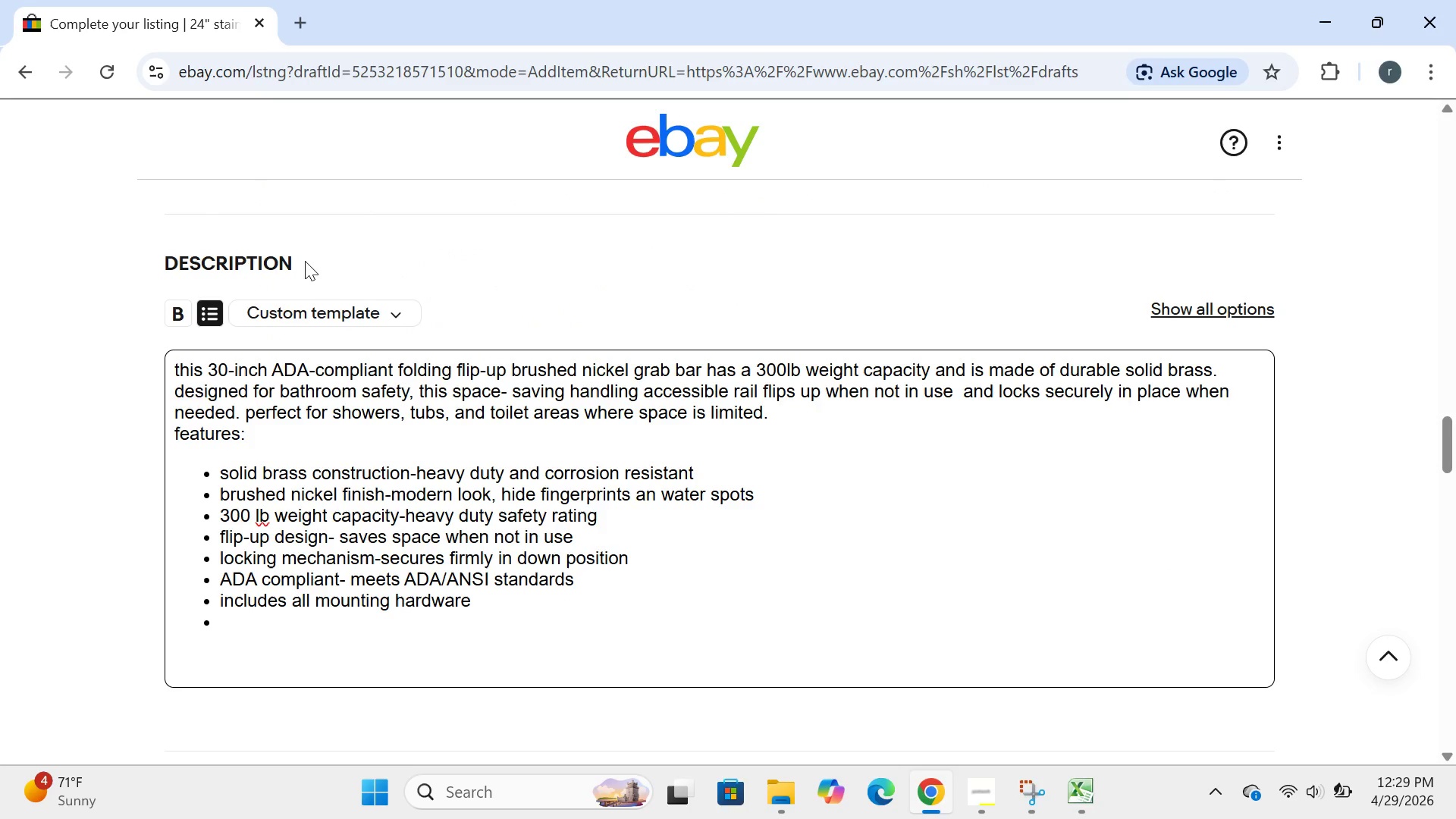 
left_click([201, 322])
 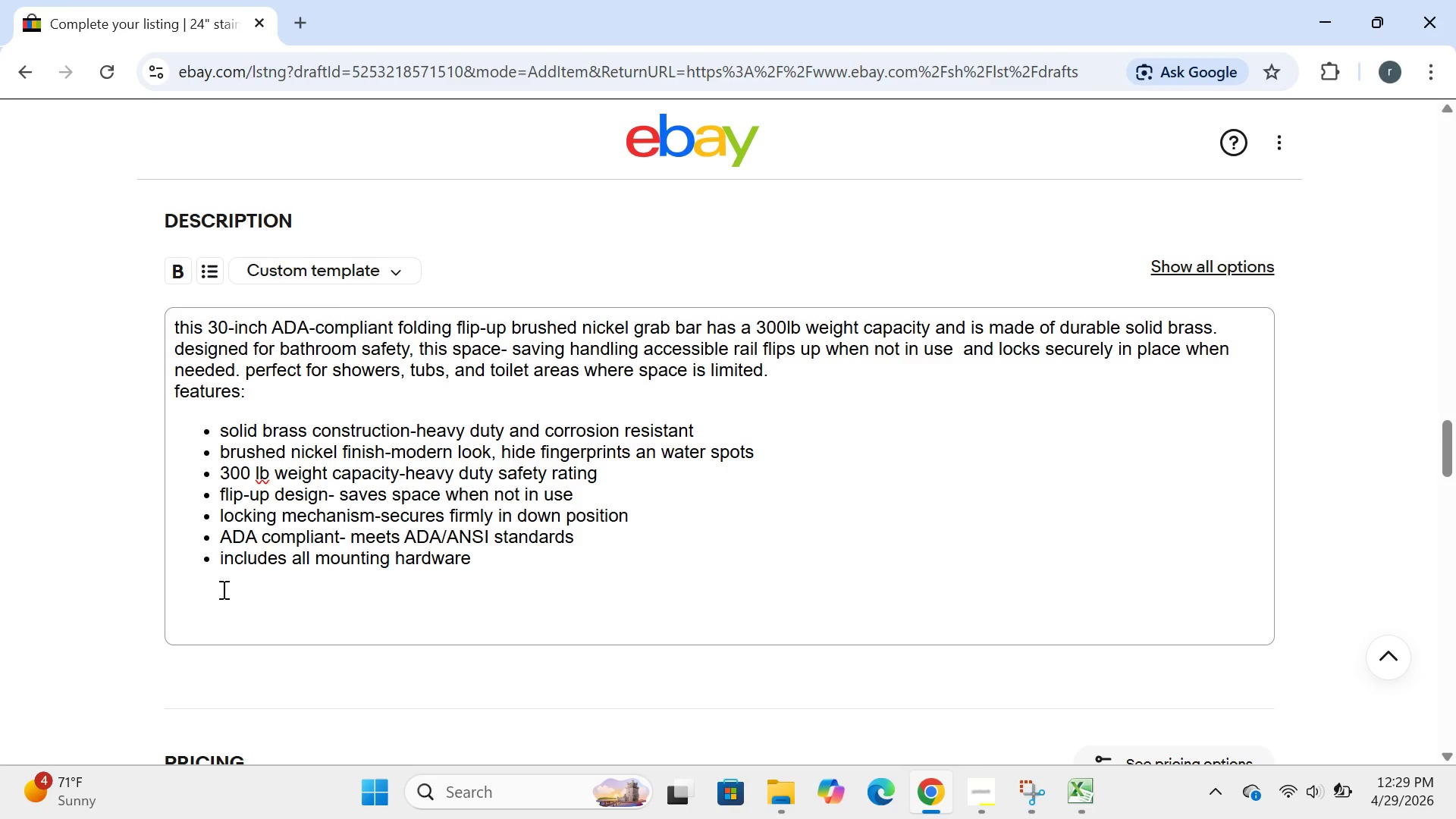 
left_click([201, 590])
 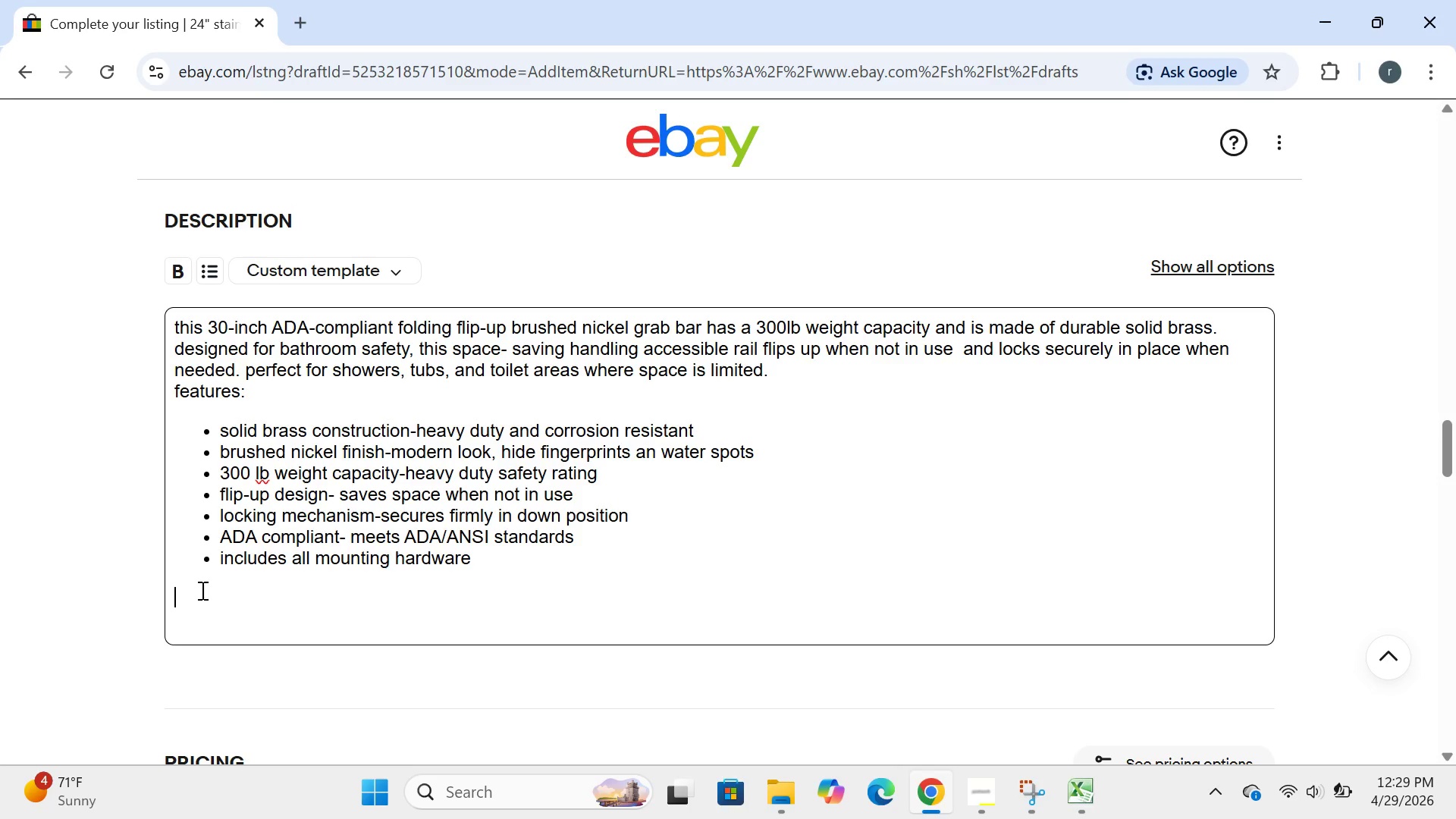 
type(specifications)
 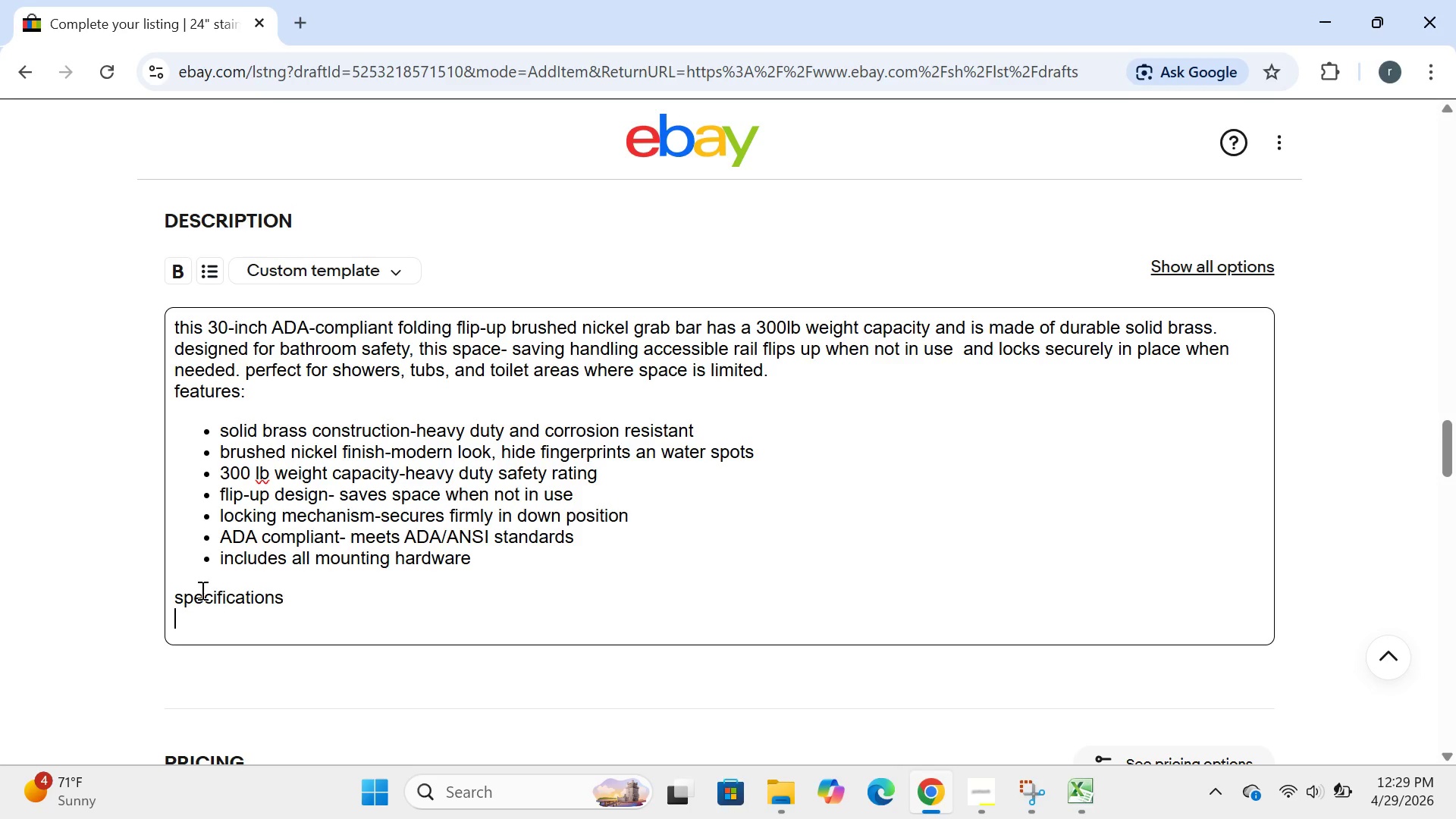 
key(Enter)
 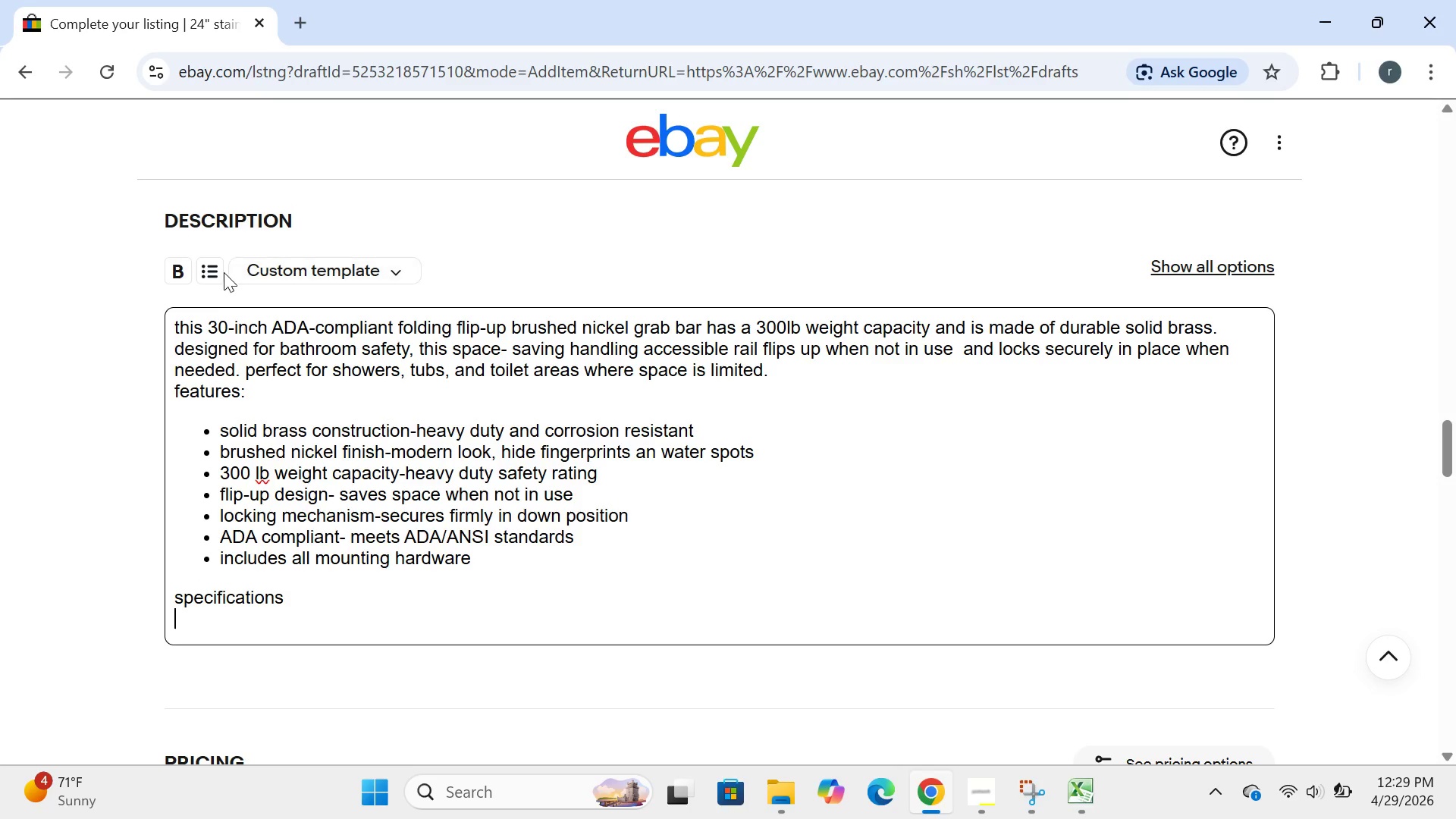 
left_click([216, 272])
 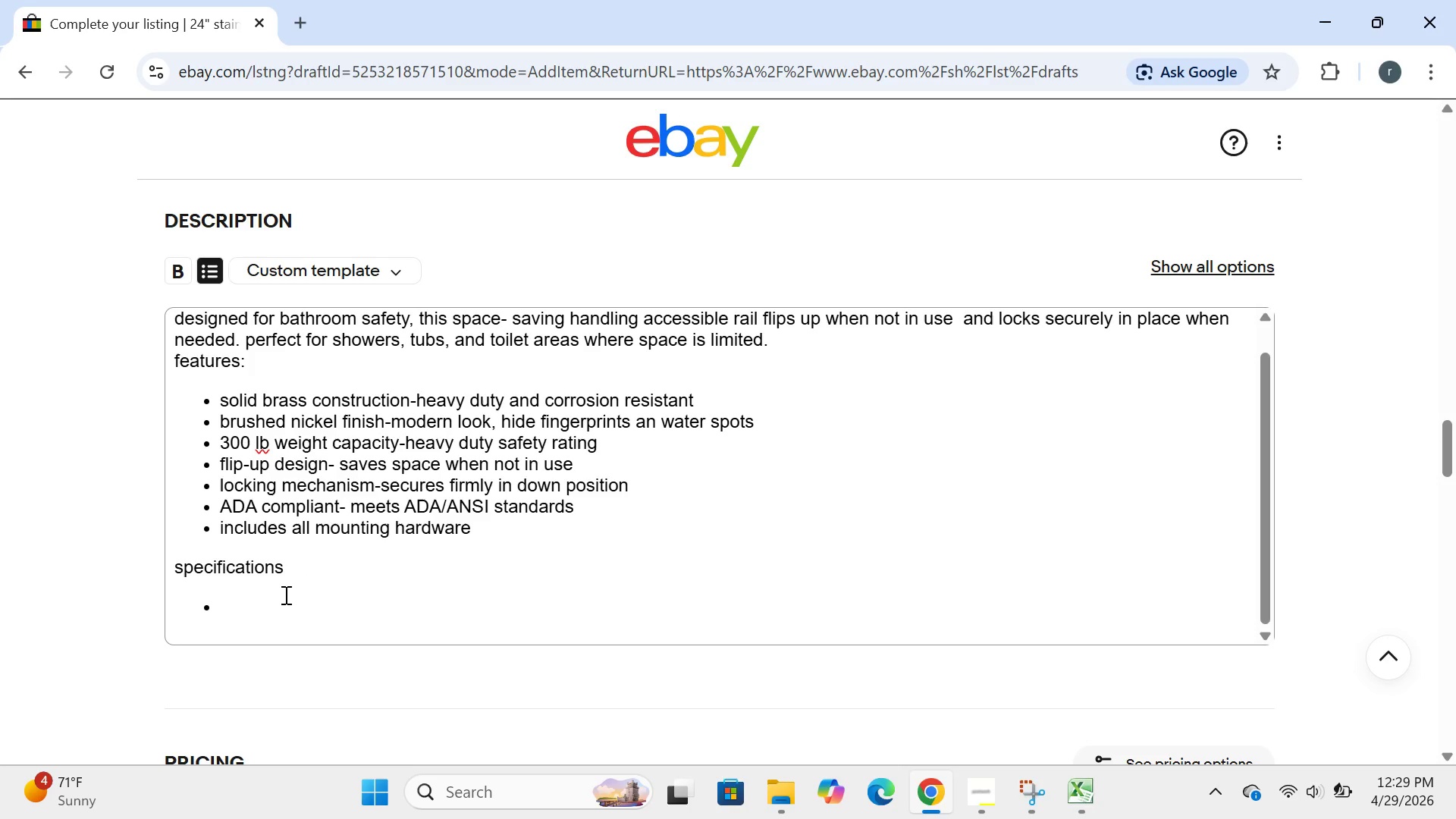 
left_click([267, 613])
 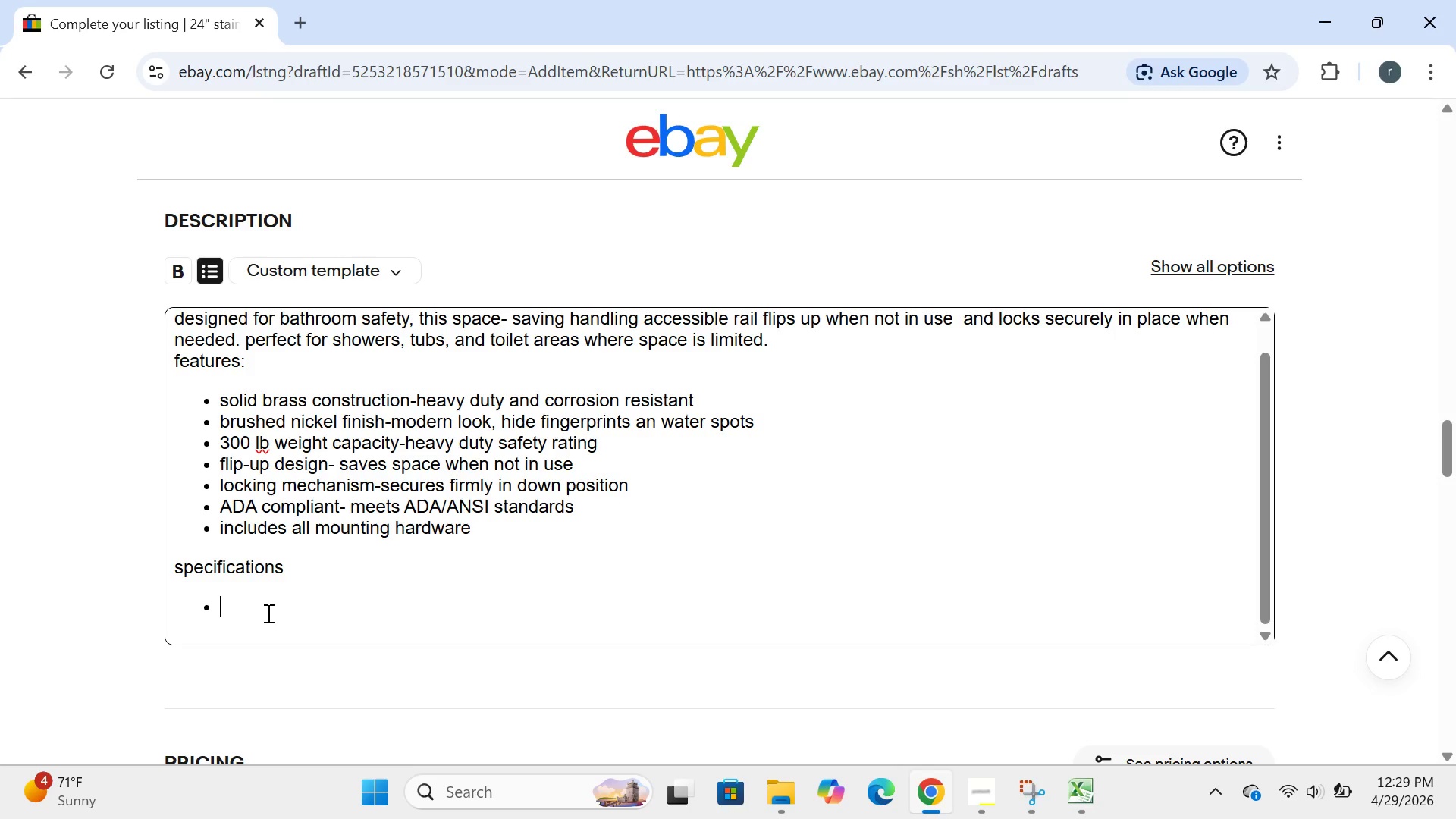 
type(length:30 o)
key(Backspace)
type(inches)
 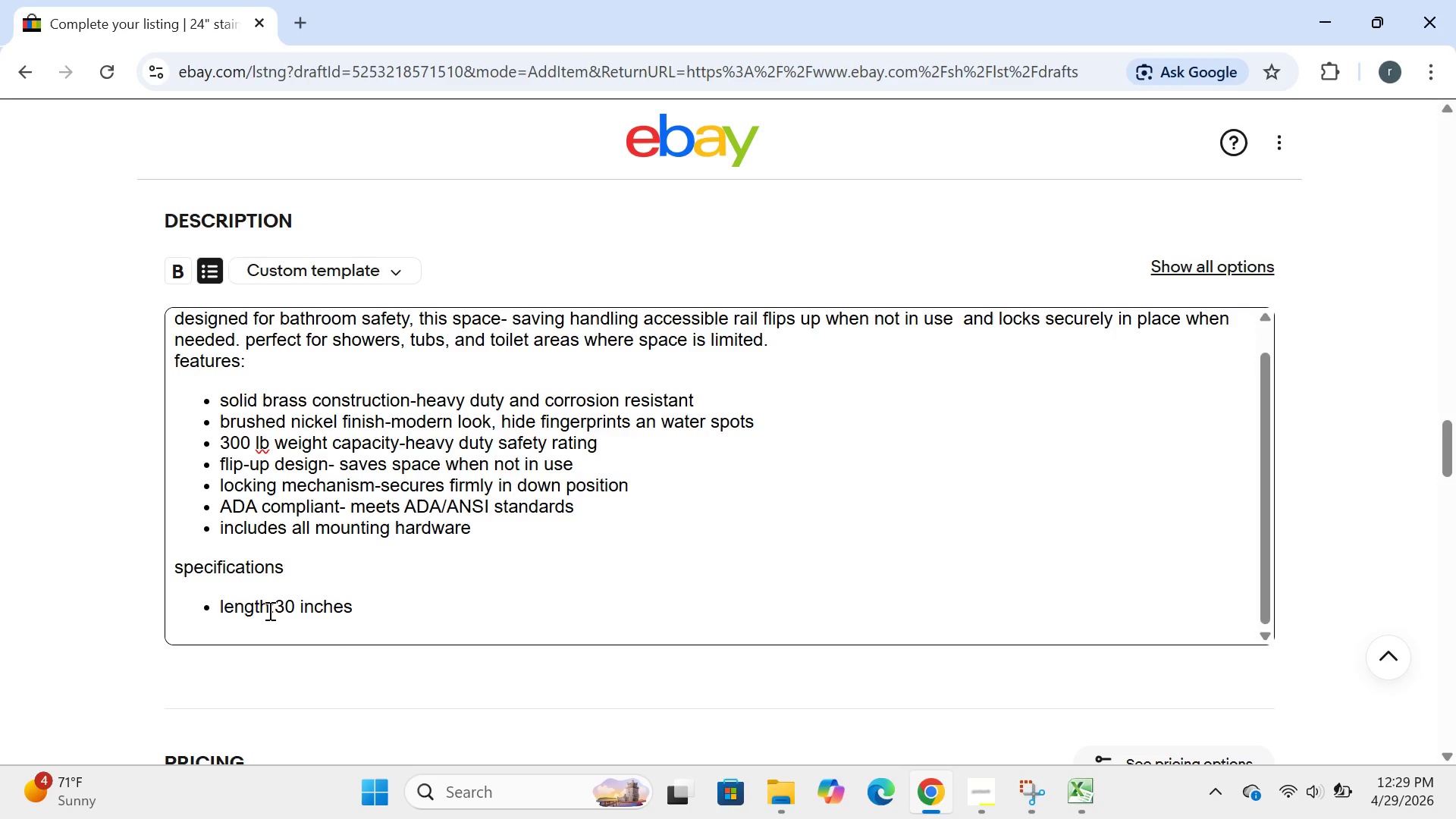 
key(Enter)
 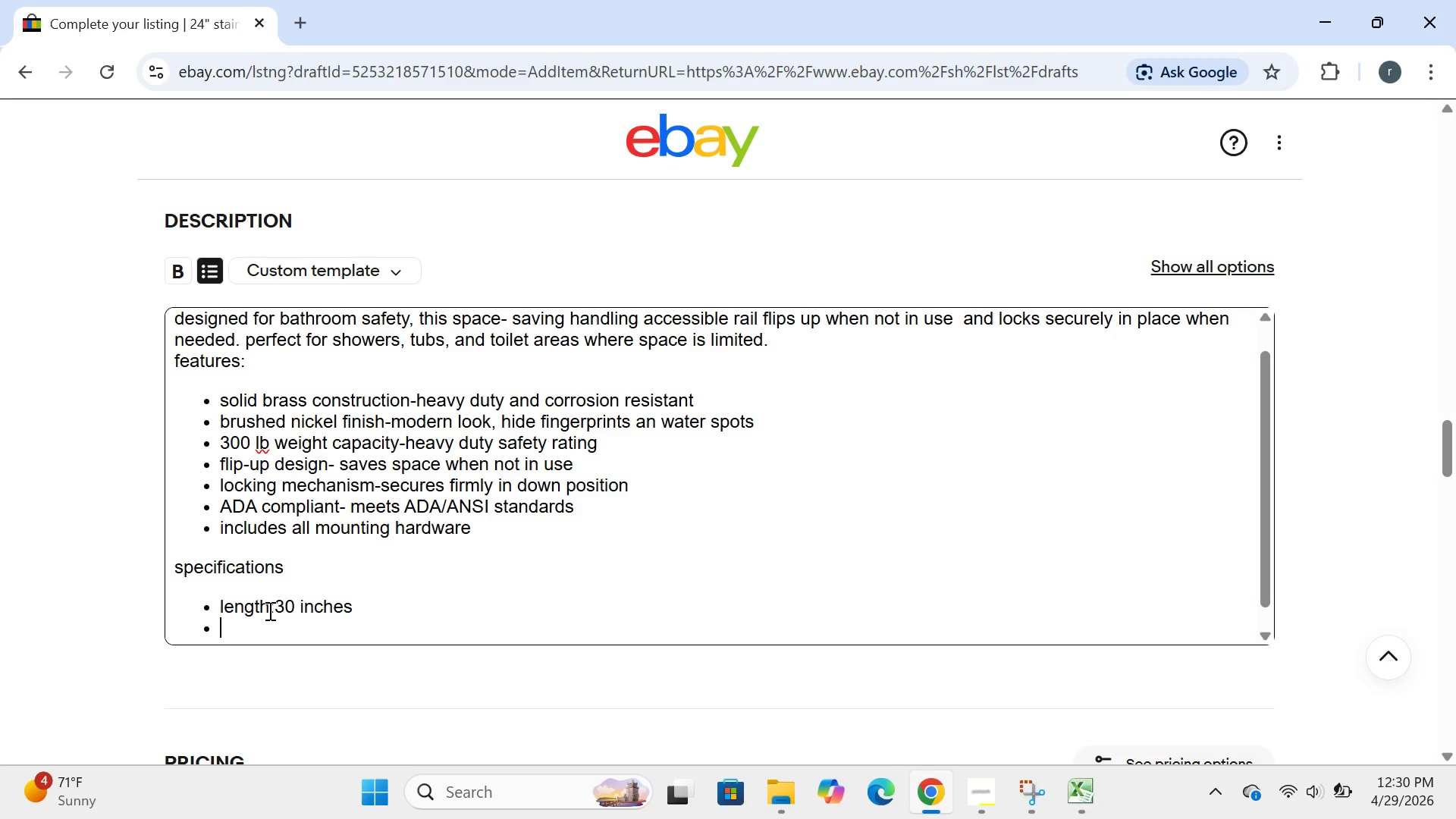 
type(material:solid brass)
 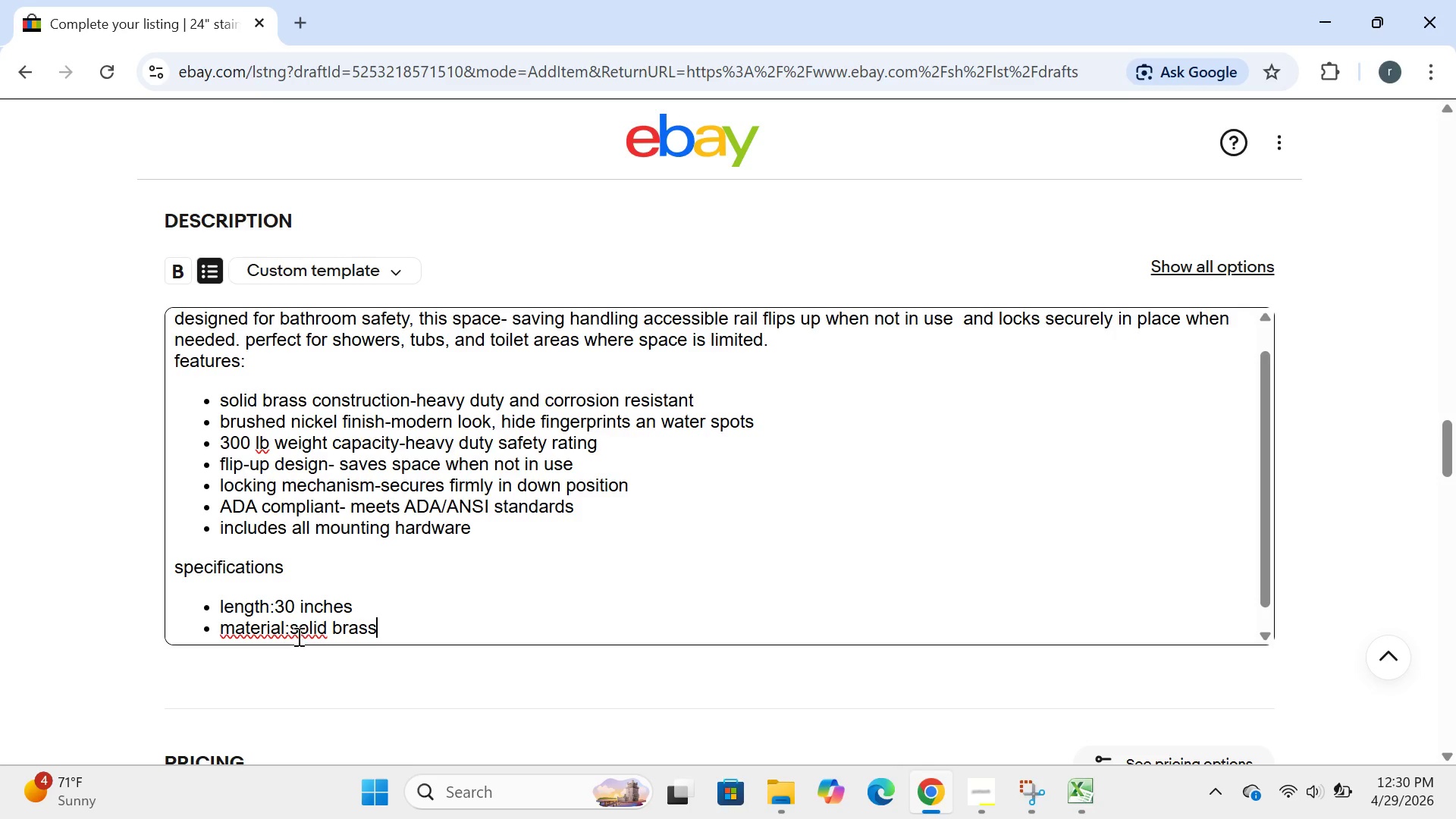 
left_click([295, 635])
 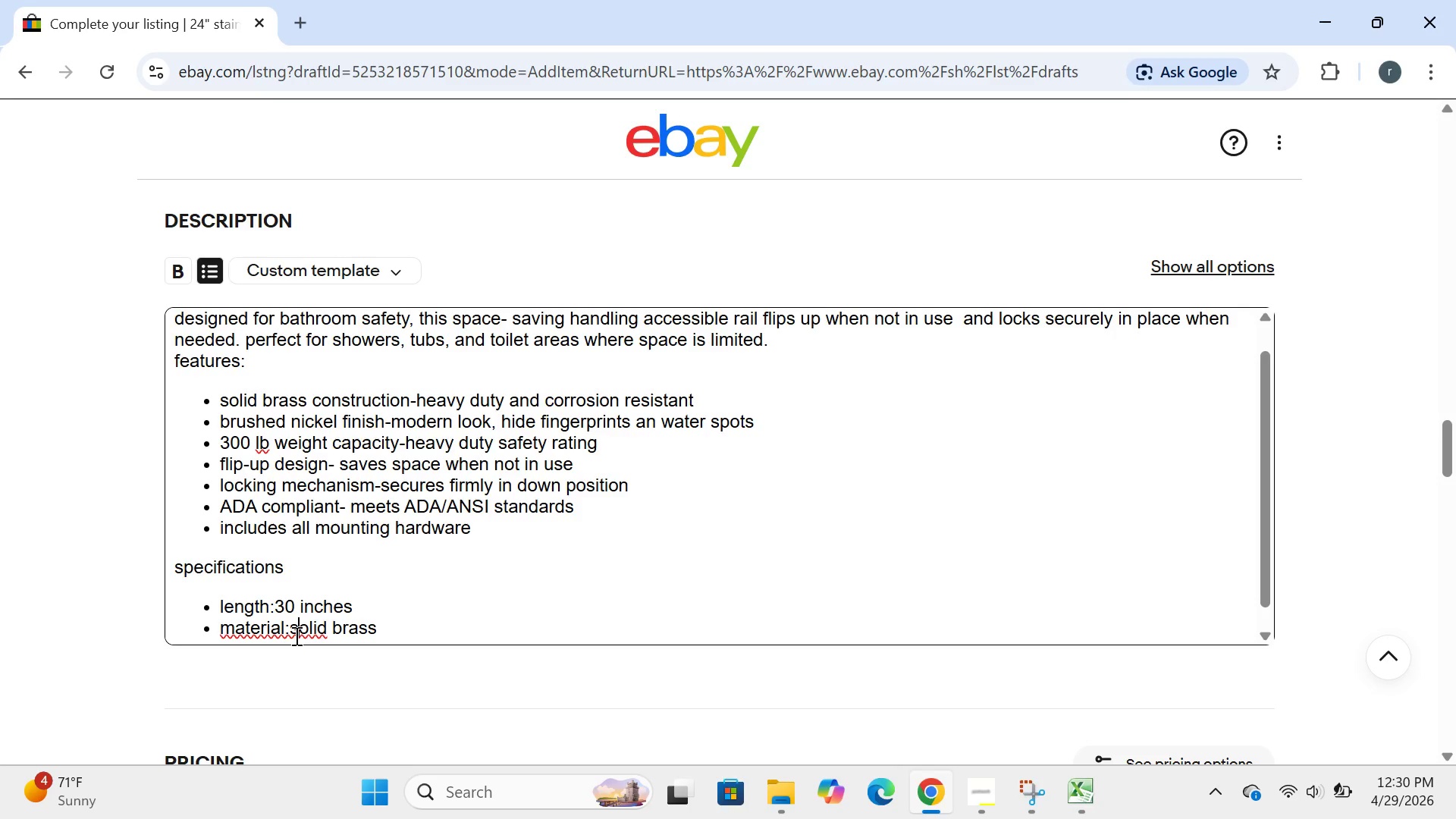 
key(ArrowLeft)
 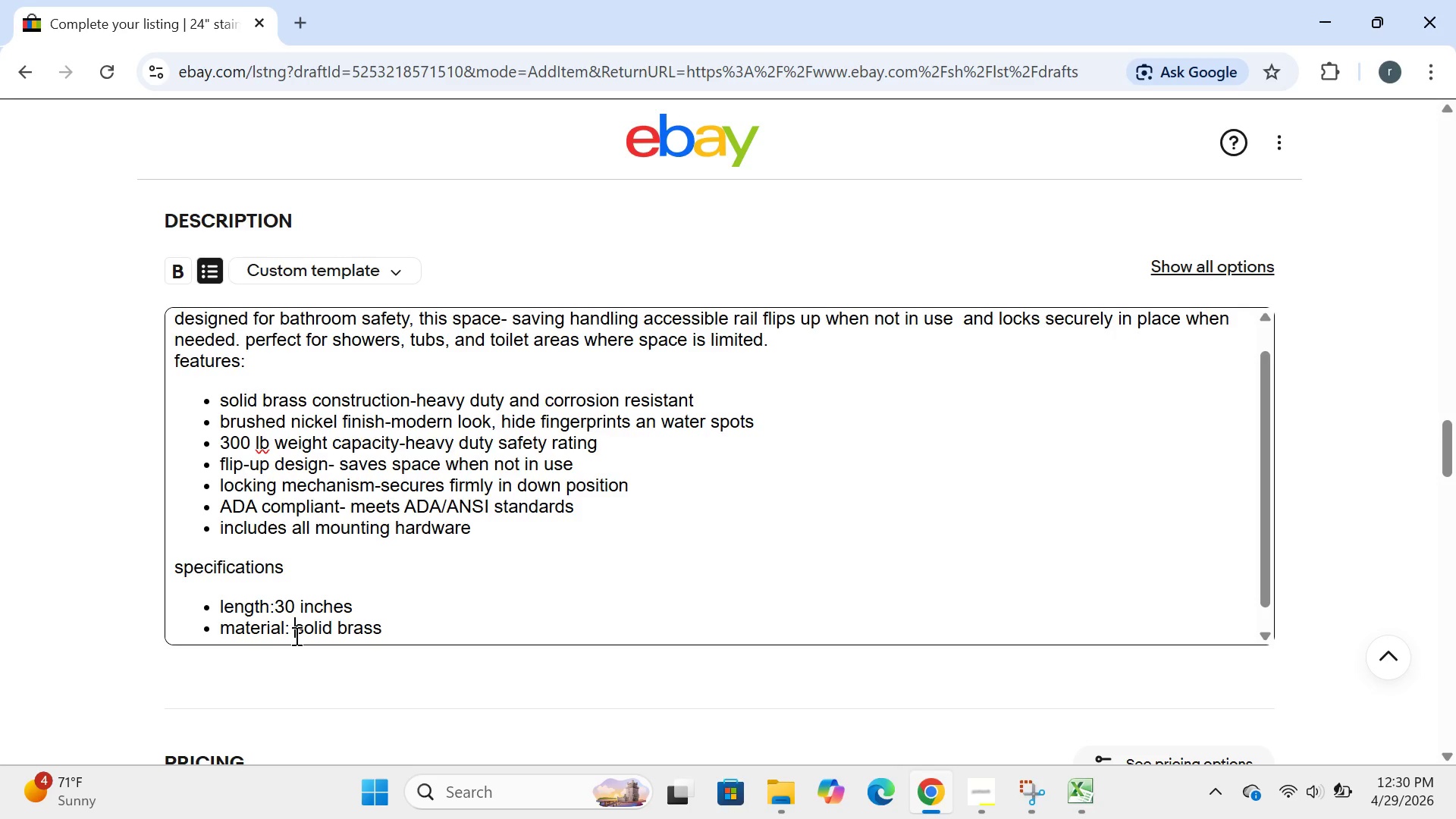 
key(Space)
 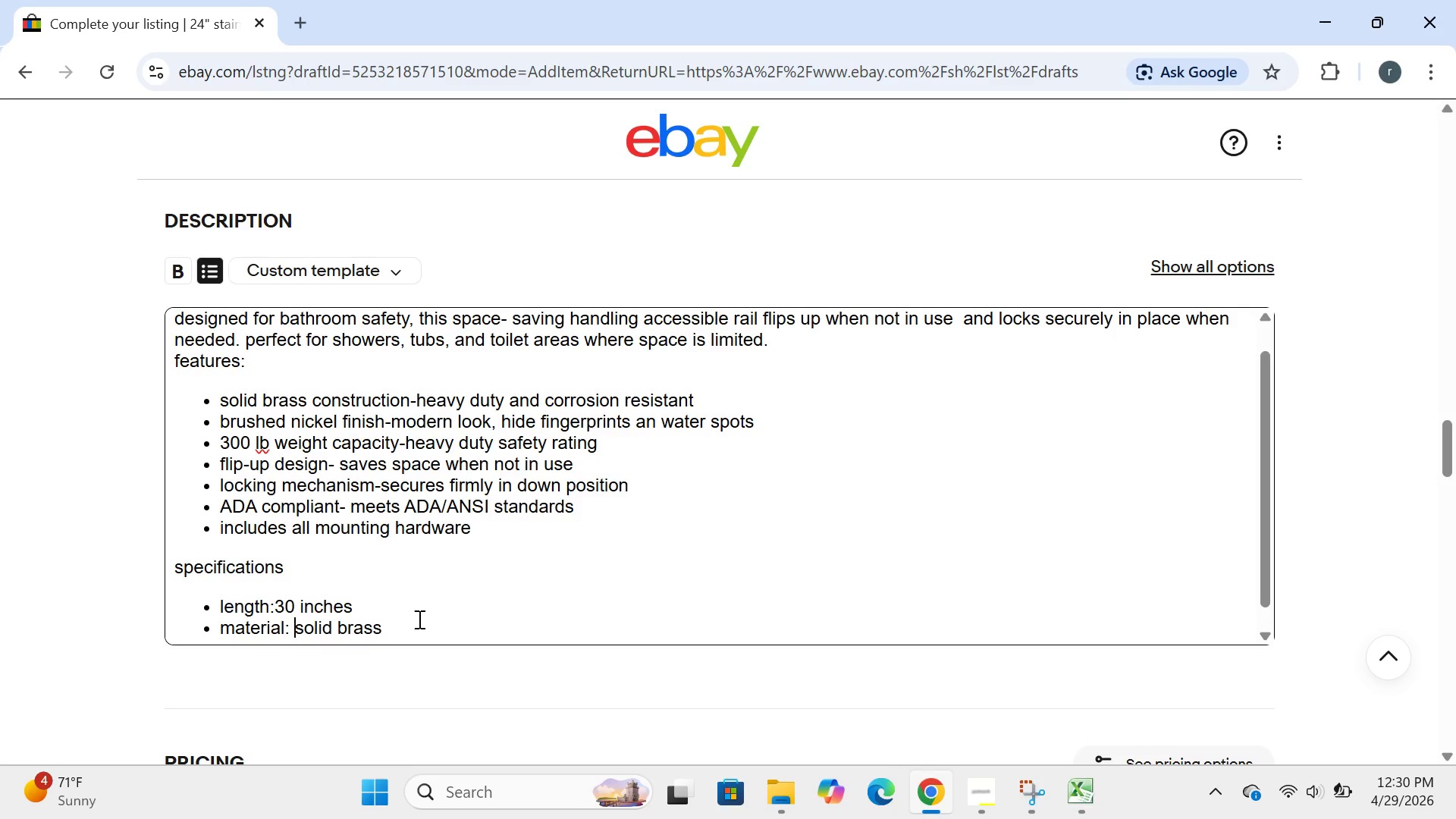 
left_click([414, 623])
 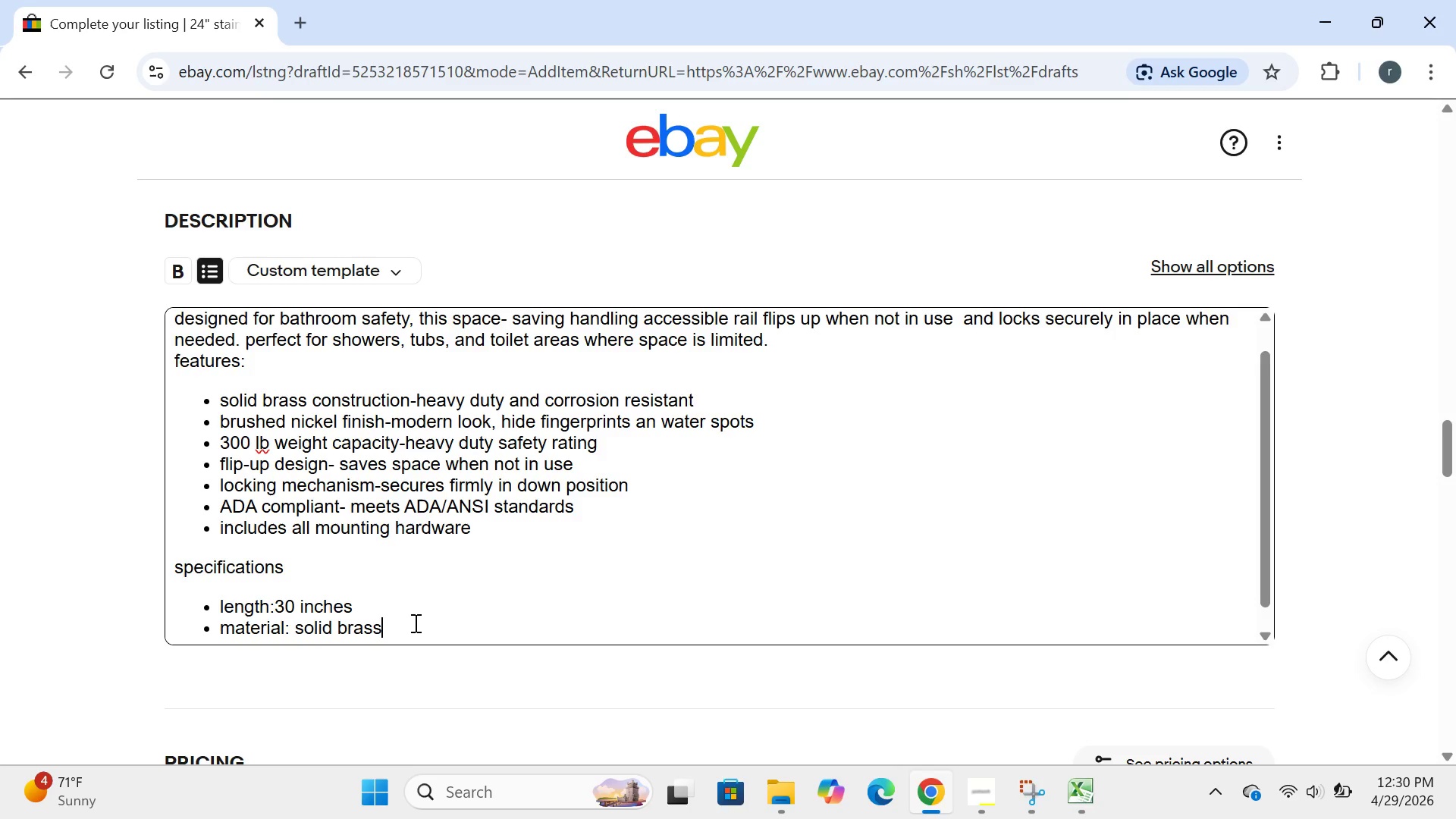 
key(Enter)
 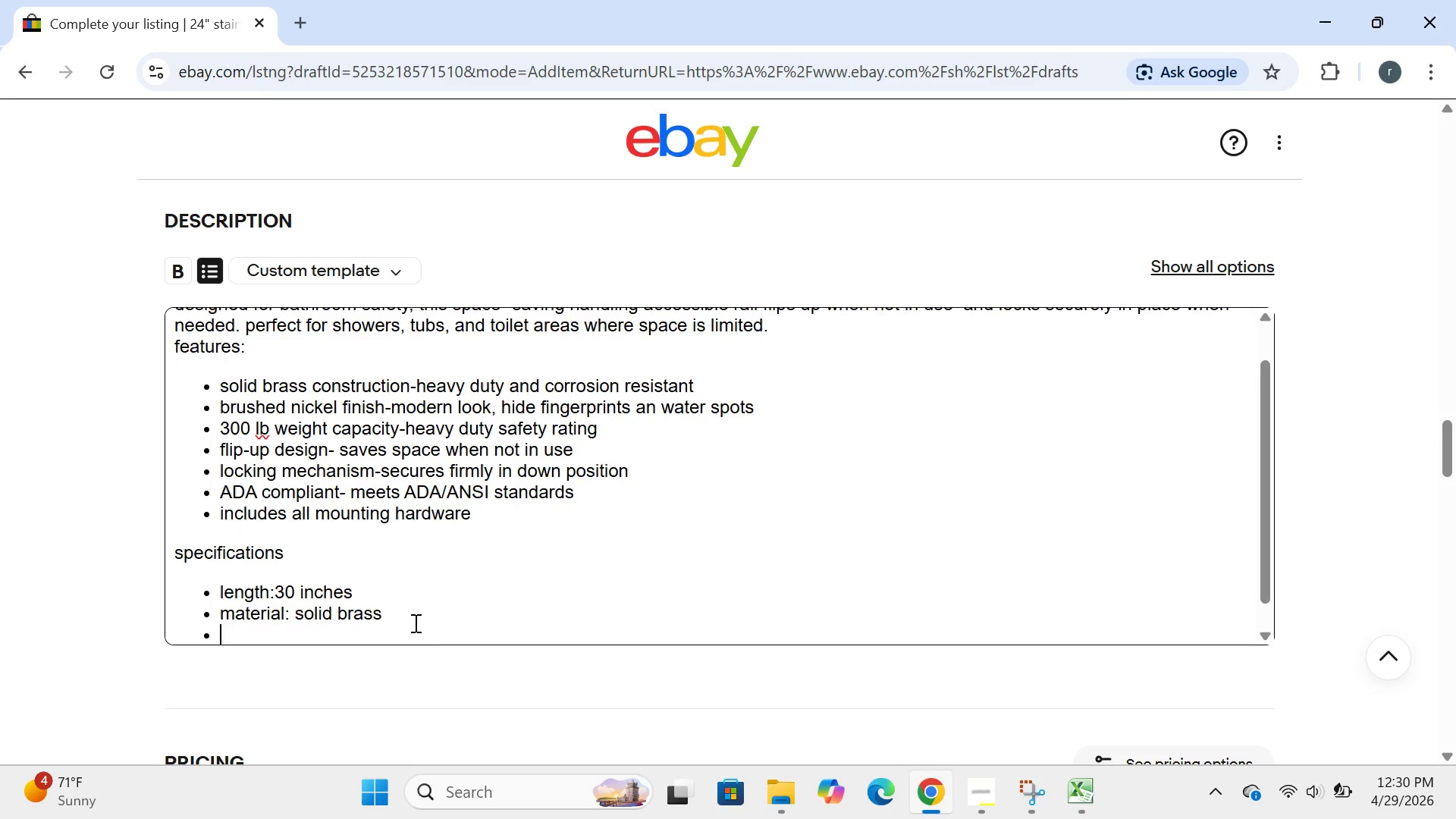 
type(finish:brushed nickel)
 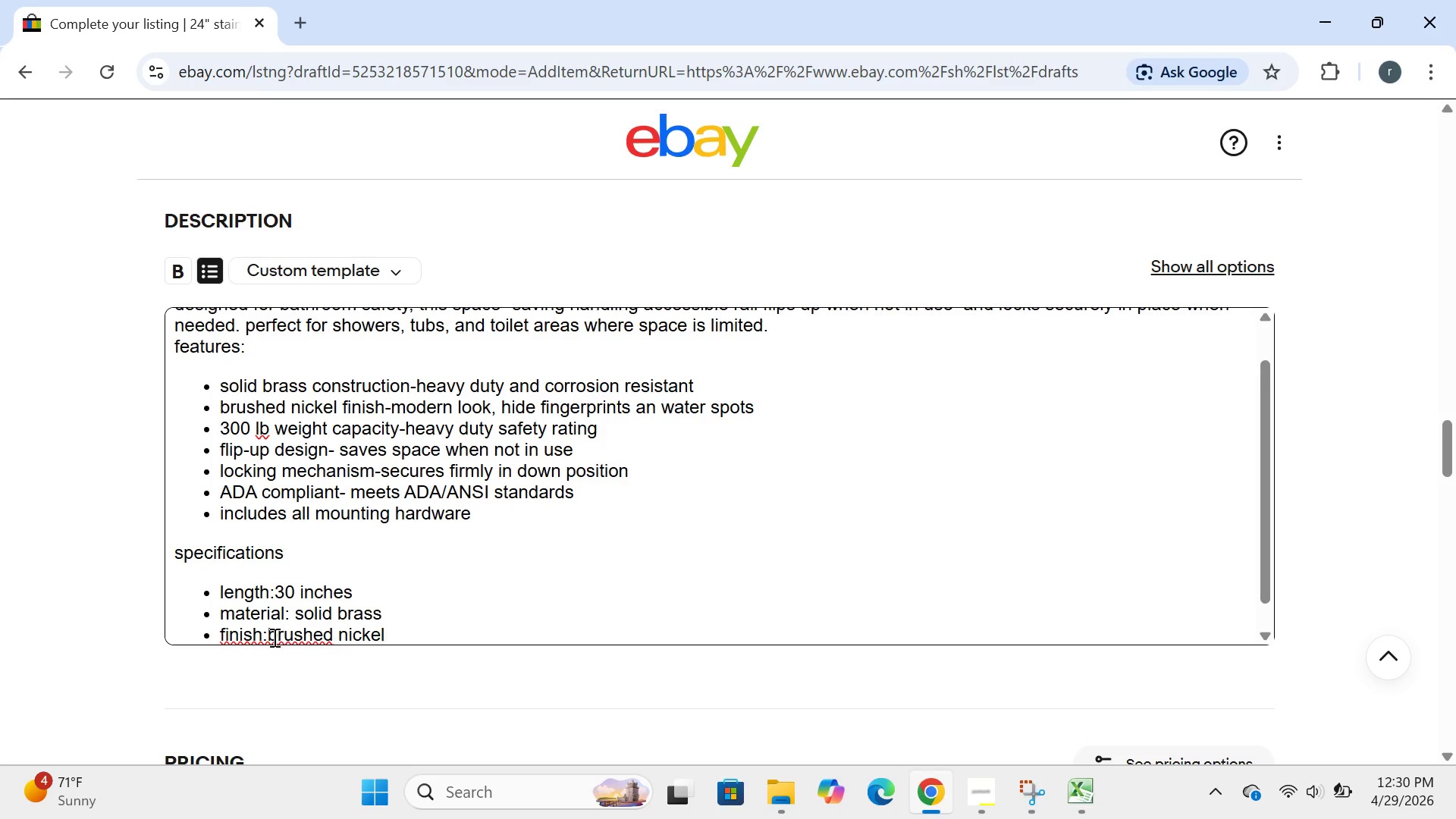 
left_click([272, 637])
 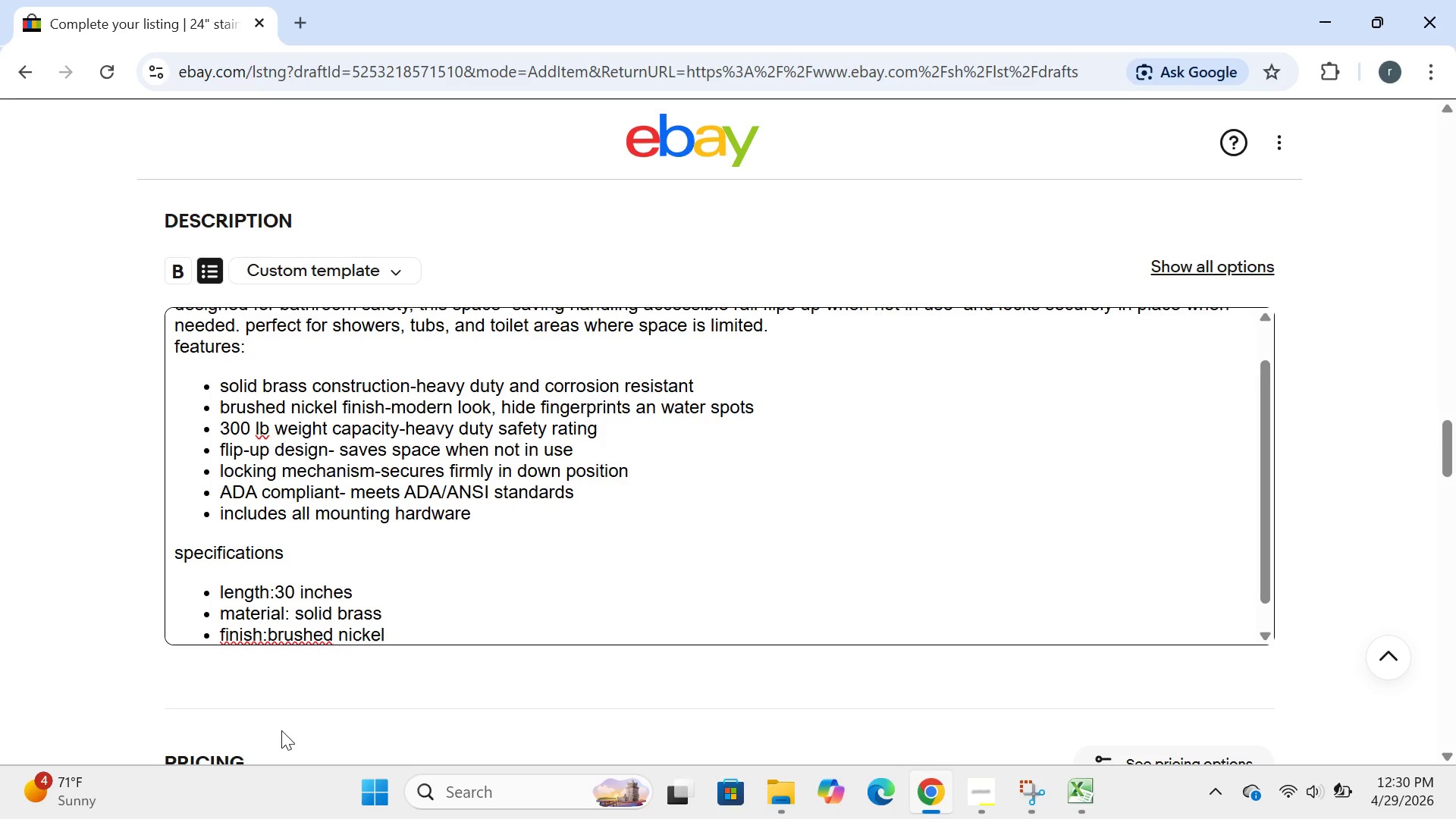 
key(ArrowLeft)
 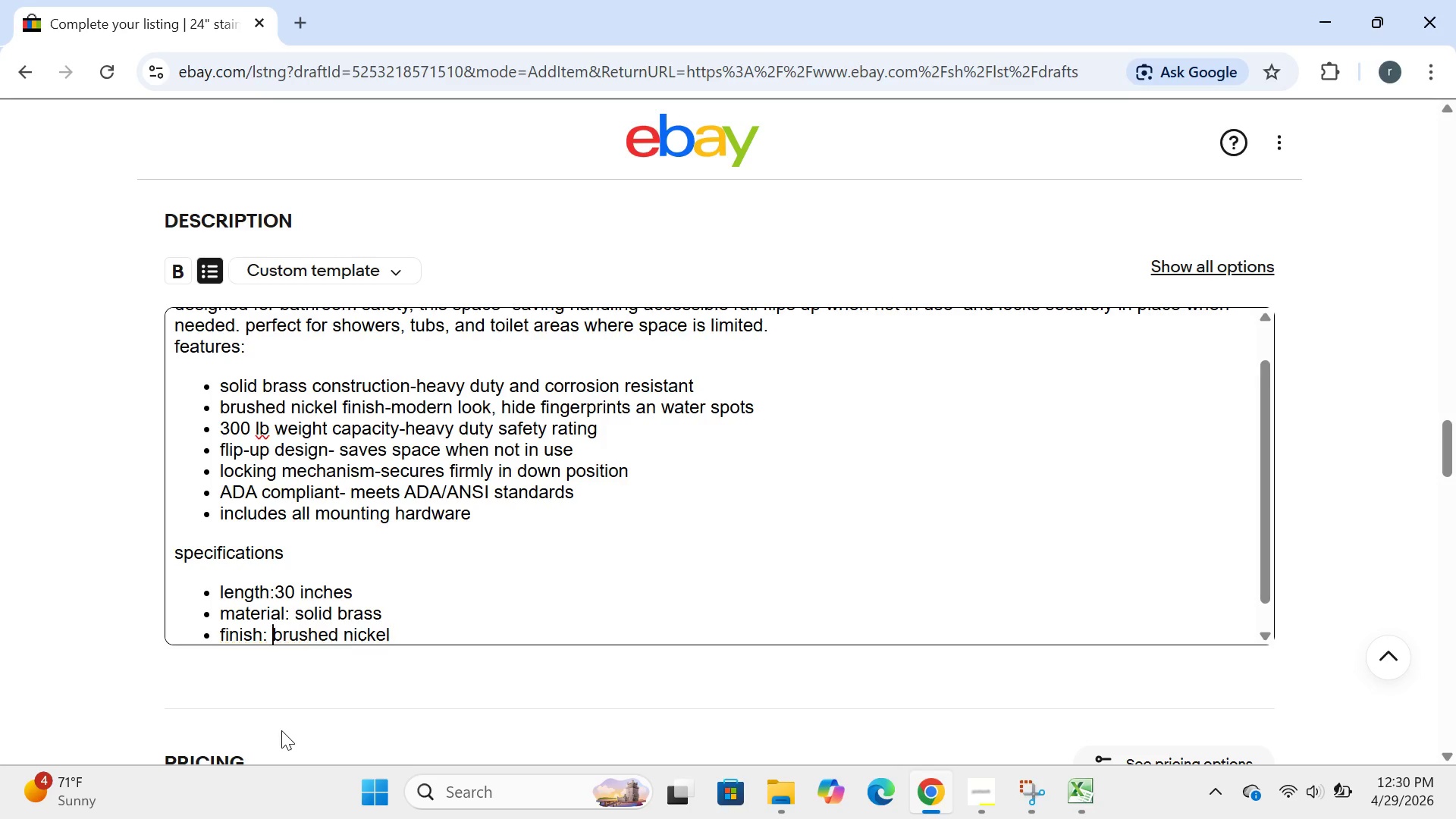 
key(Space)
 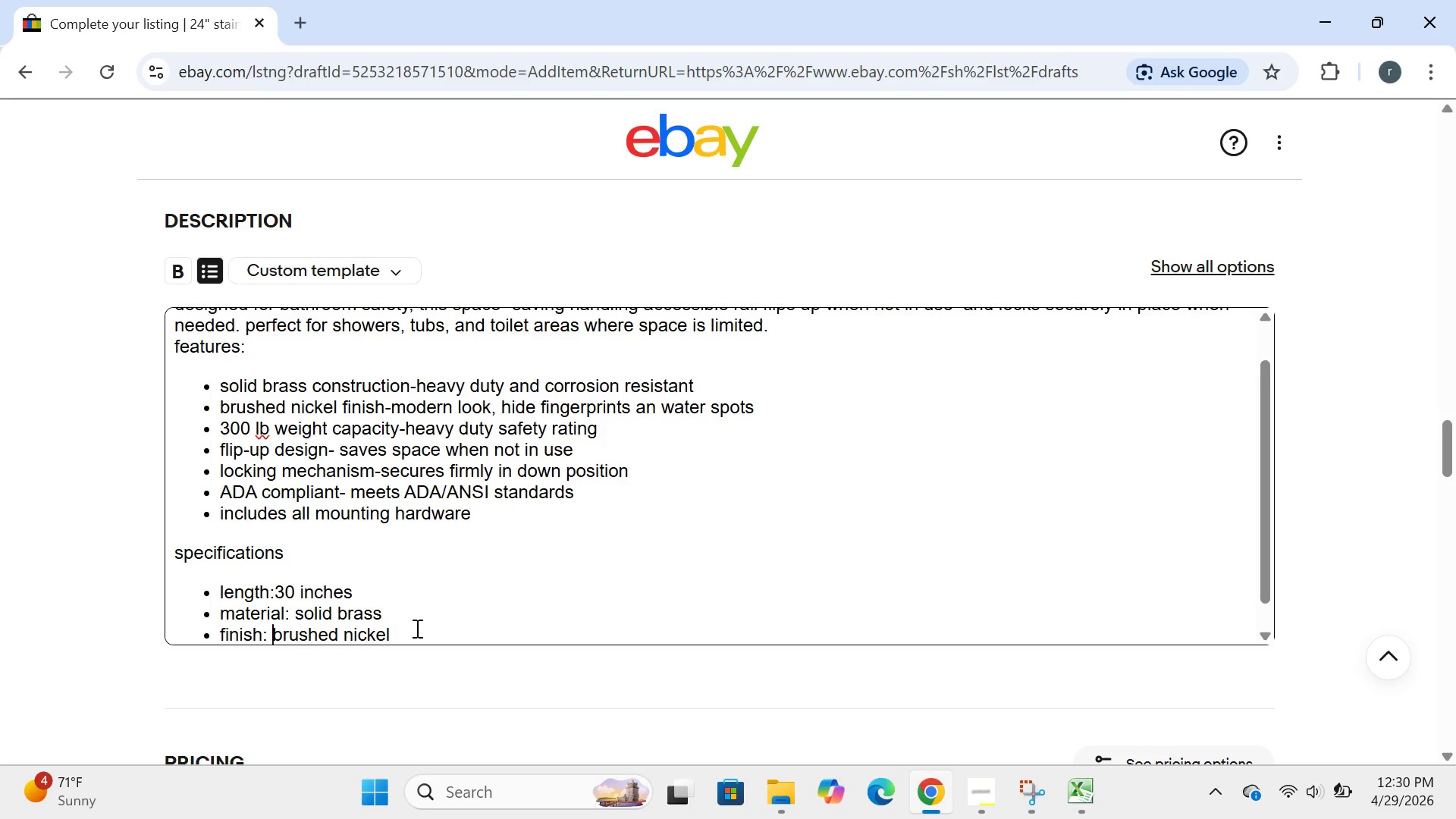 
left_click([415, 628])
 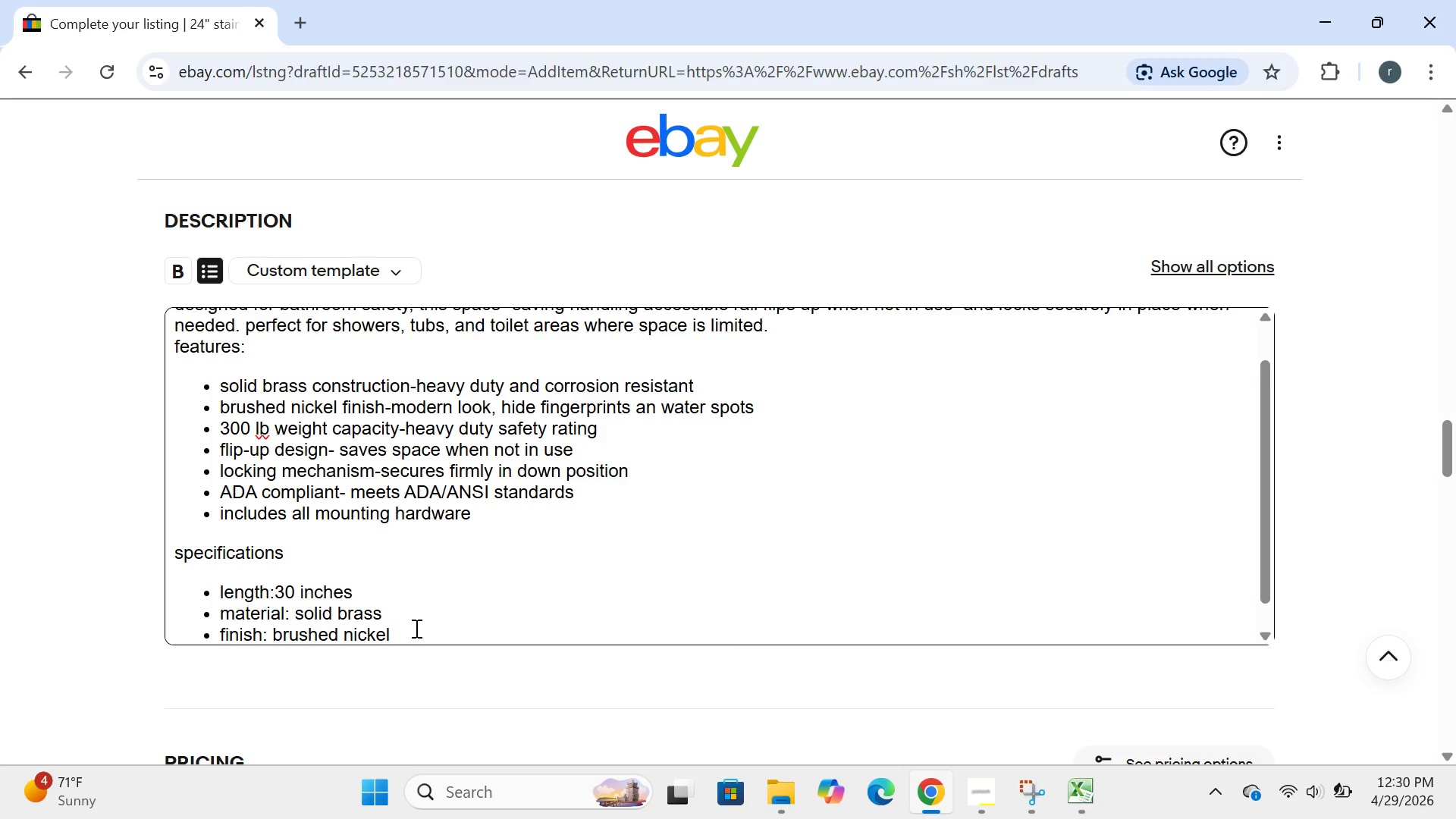 
key(Enter)
 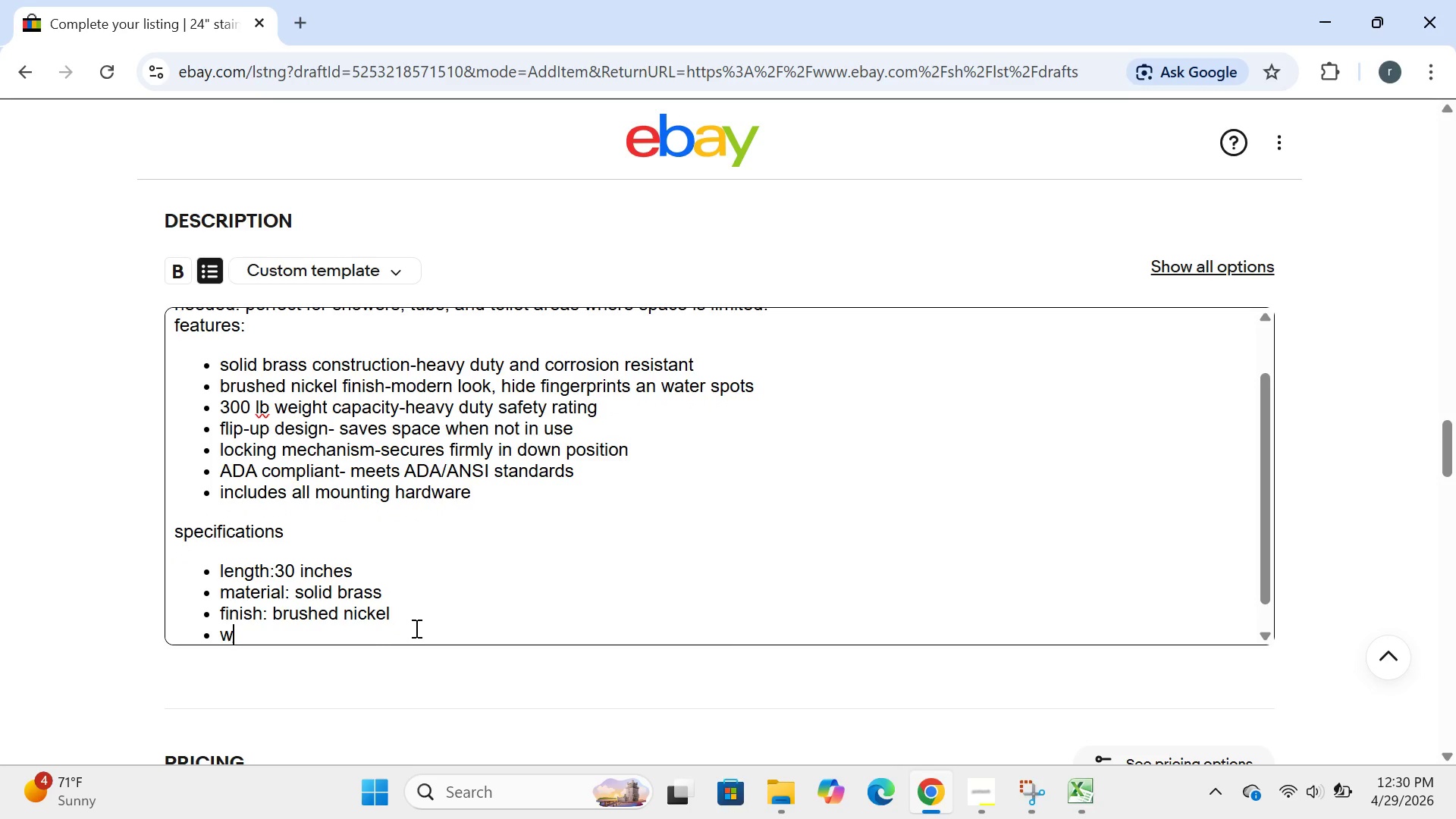 
type(weight capacity:300 ln)
key(Backspace)
type(bs)
 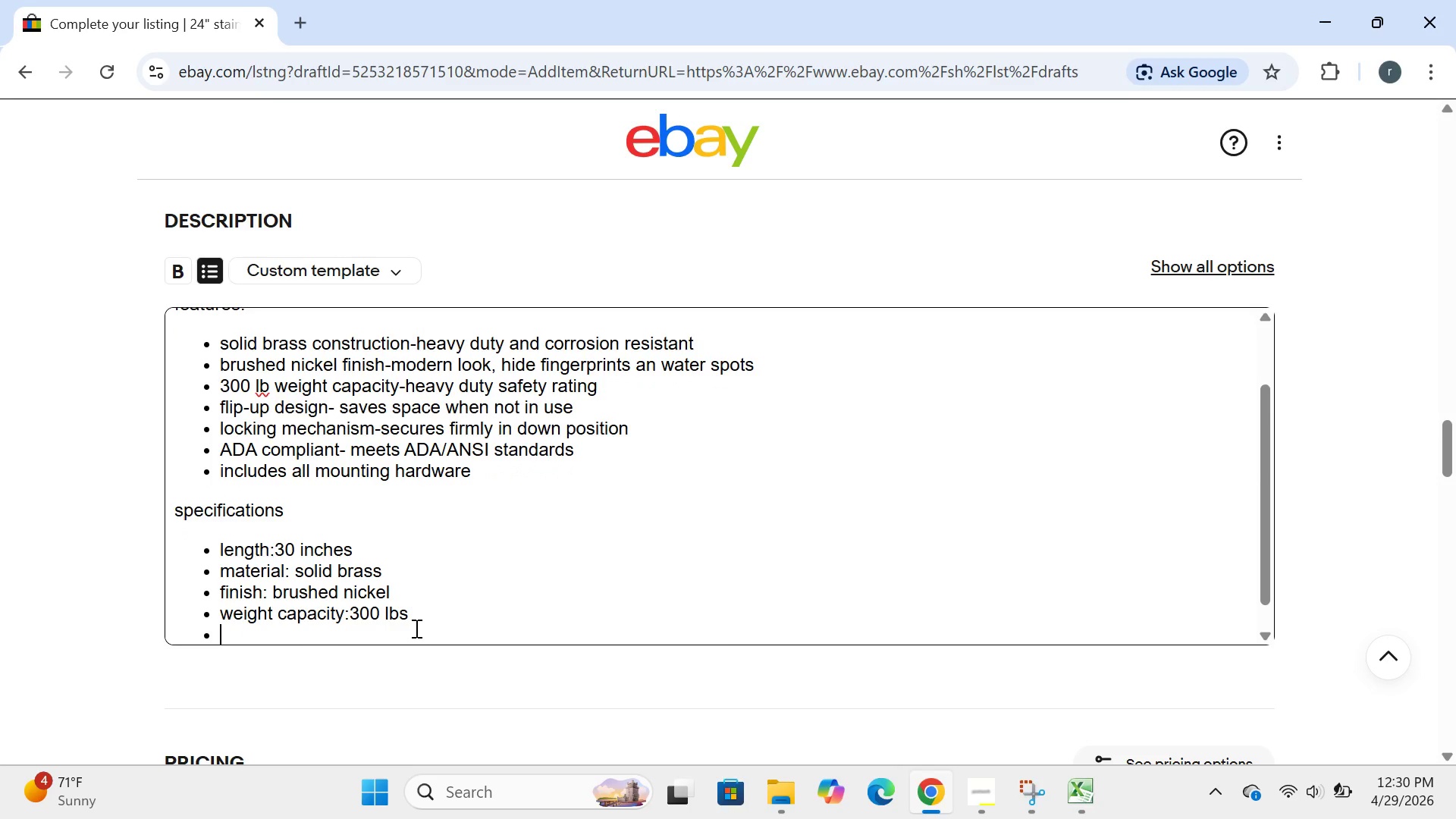 
 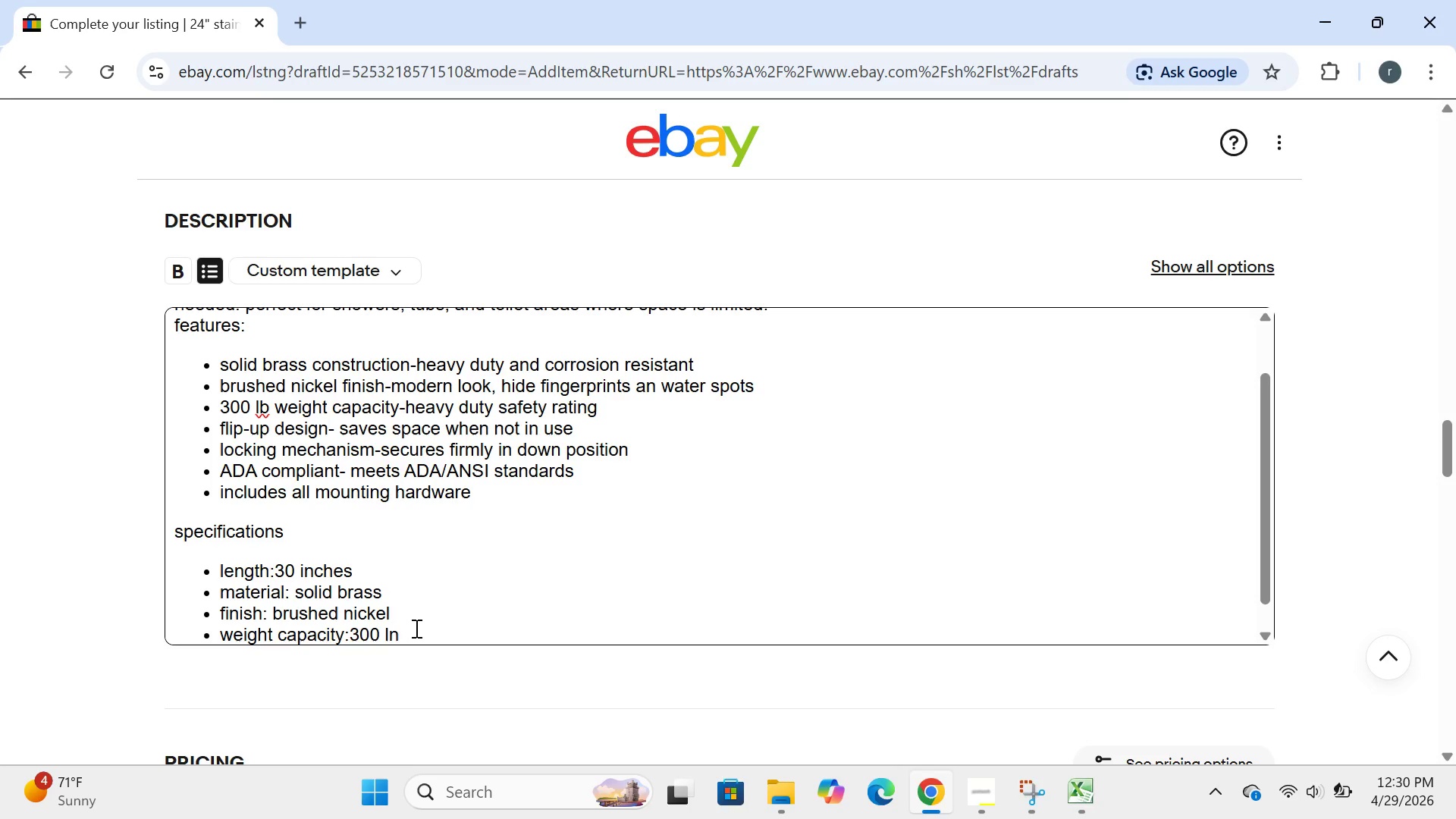 
key(Enter)
 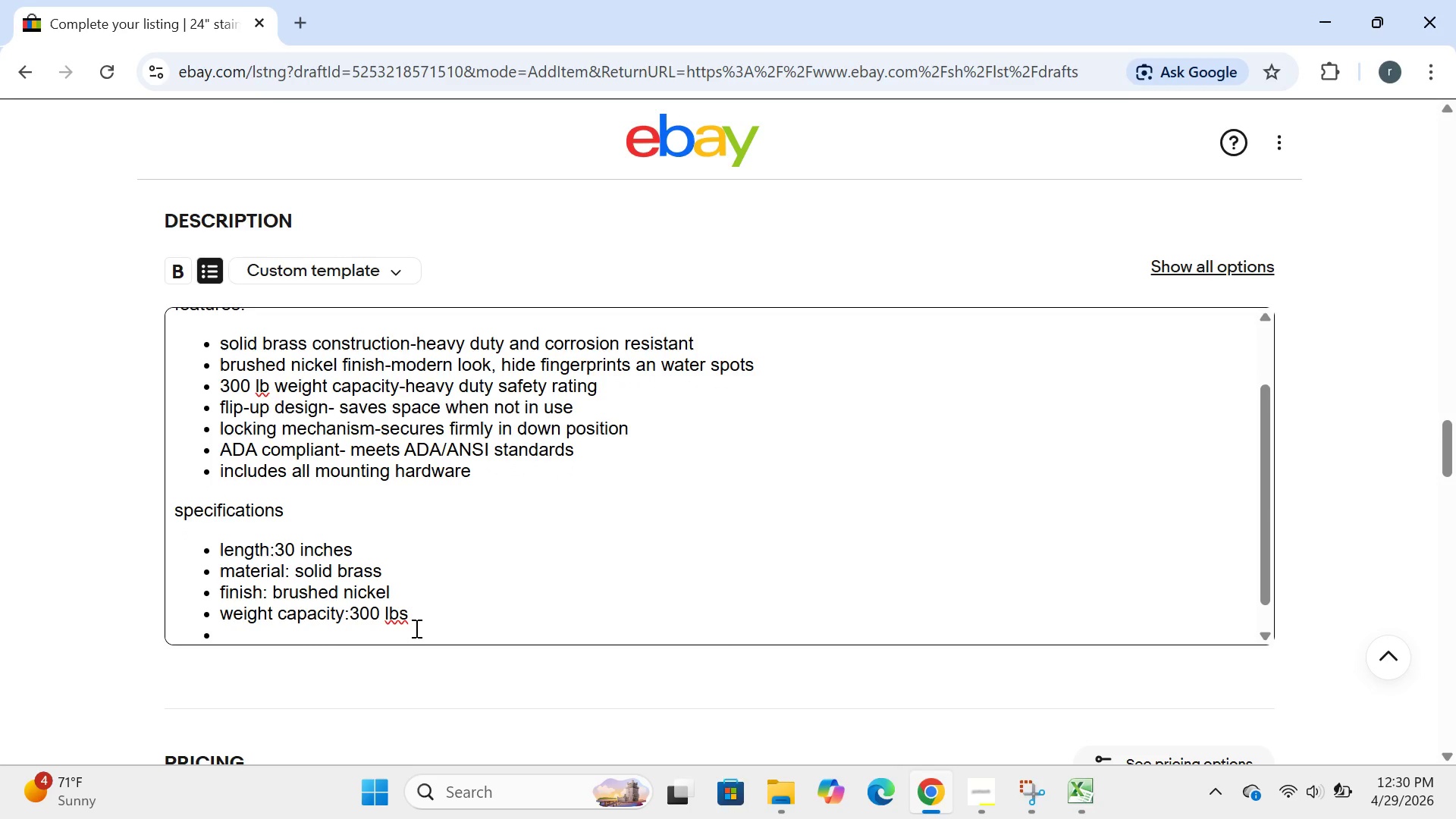 
type(mounting type:e)
key(Backspace)
type(wall mounted)
 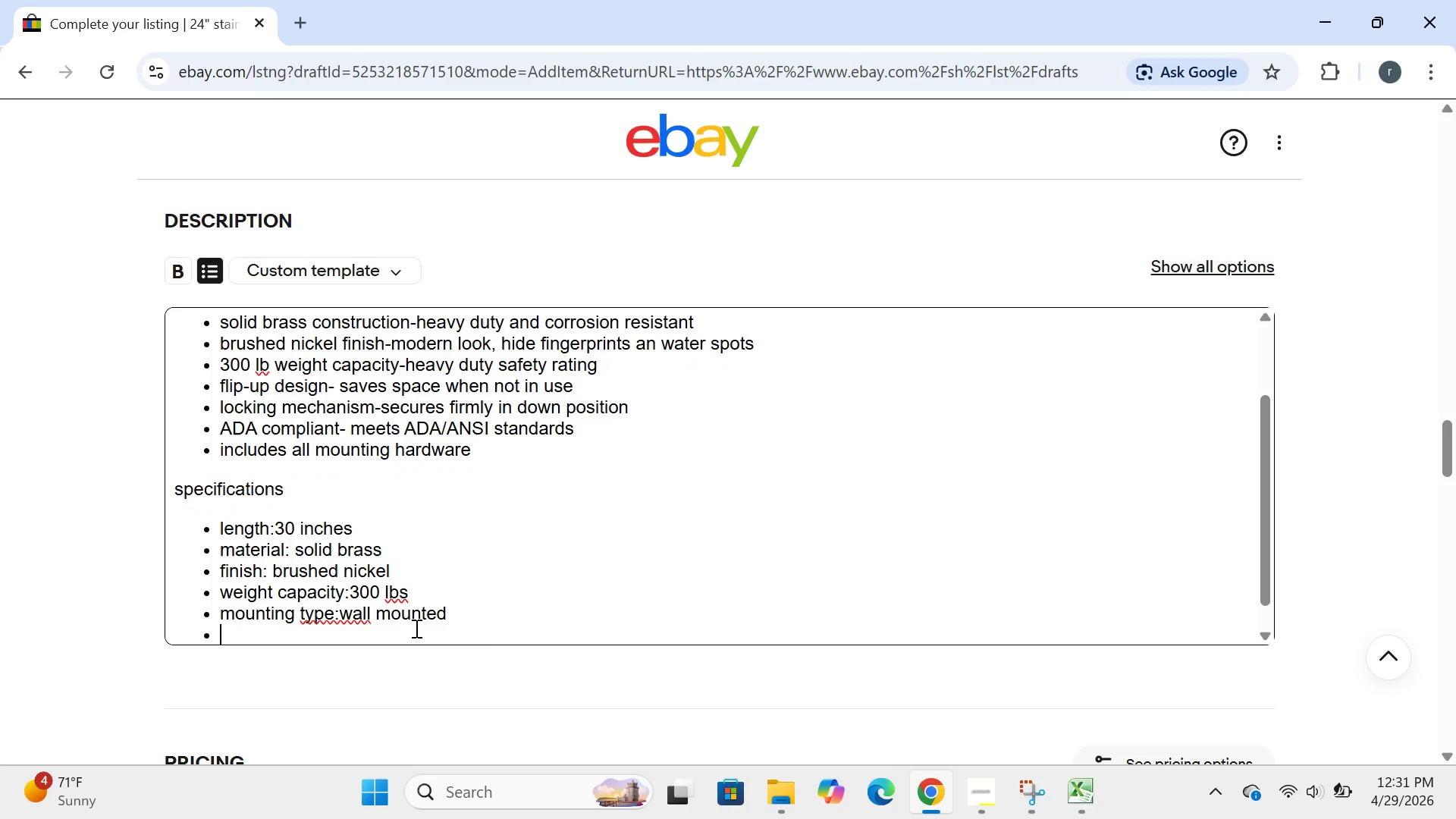 
 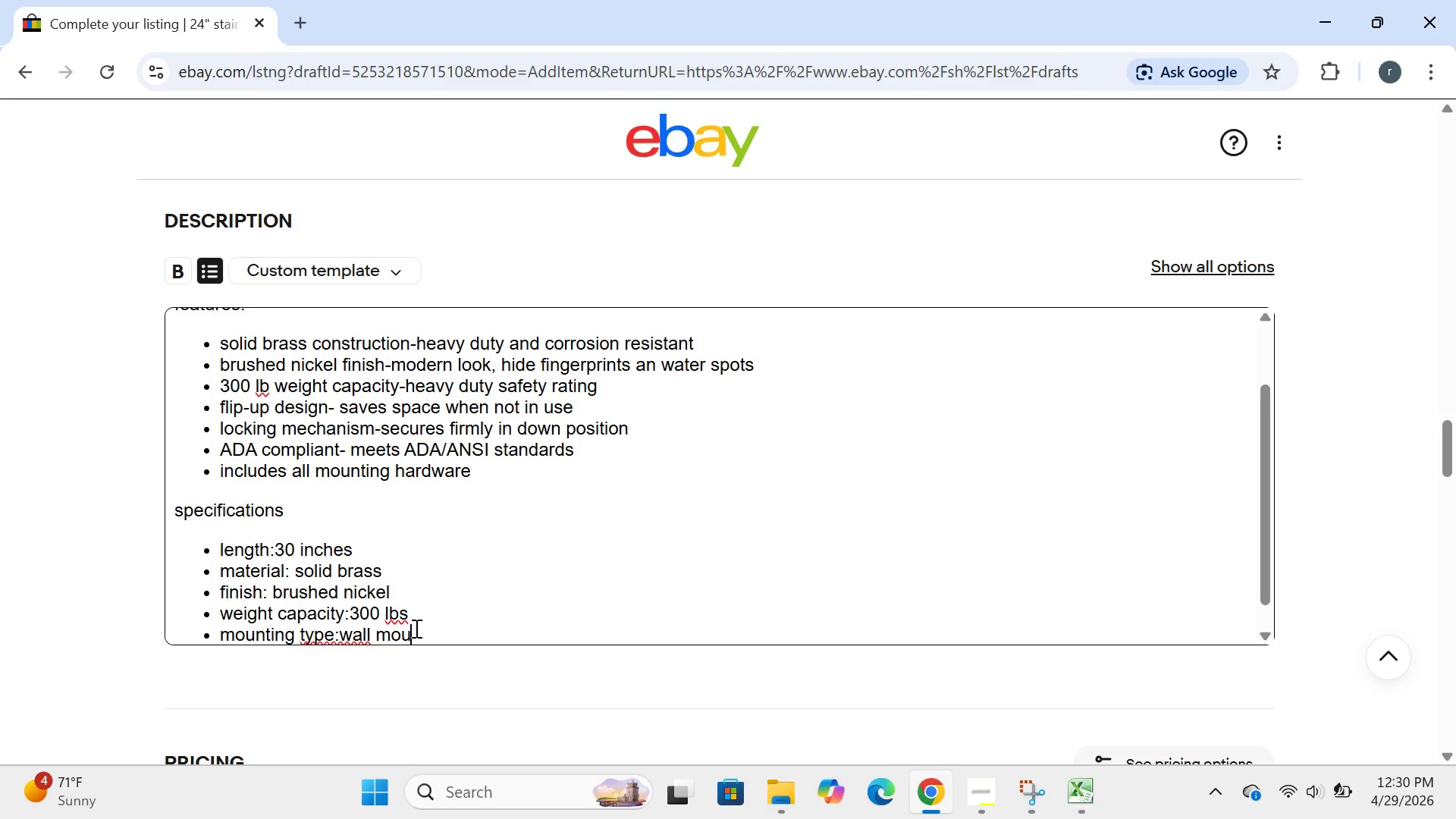 
key(Enter)
 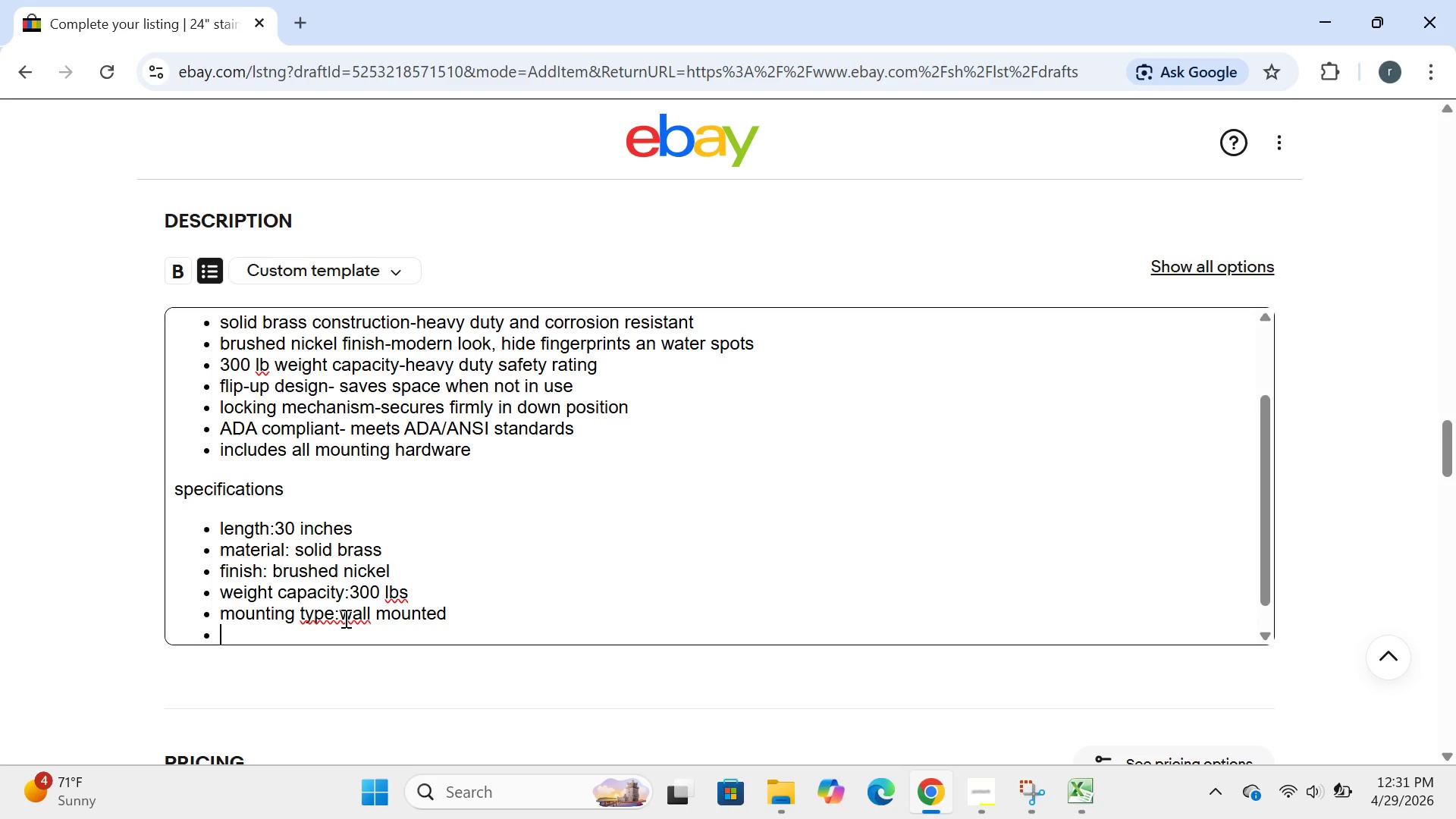 
left_click([343, 617])
 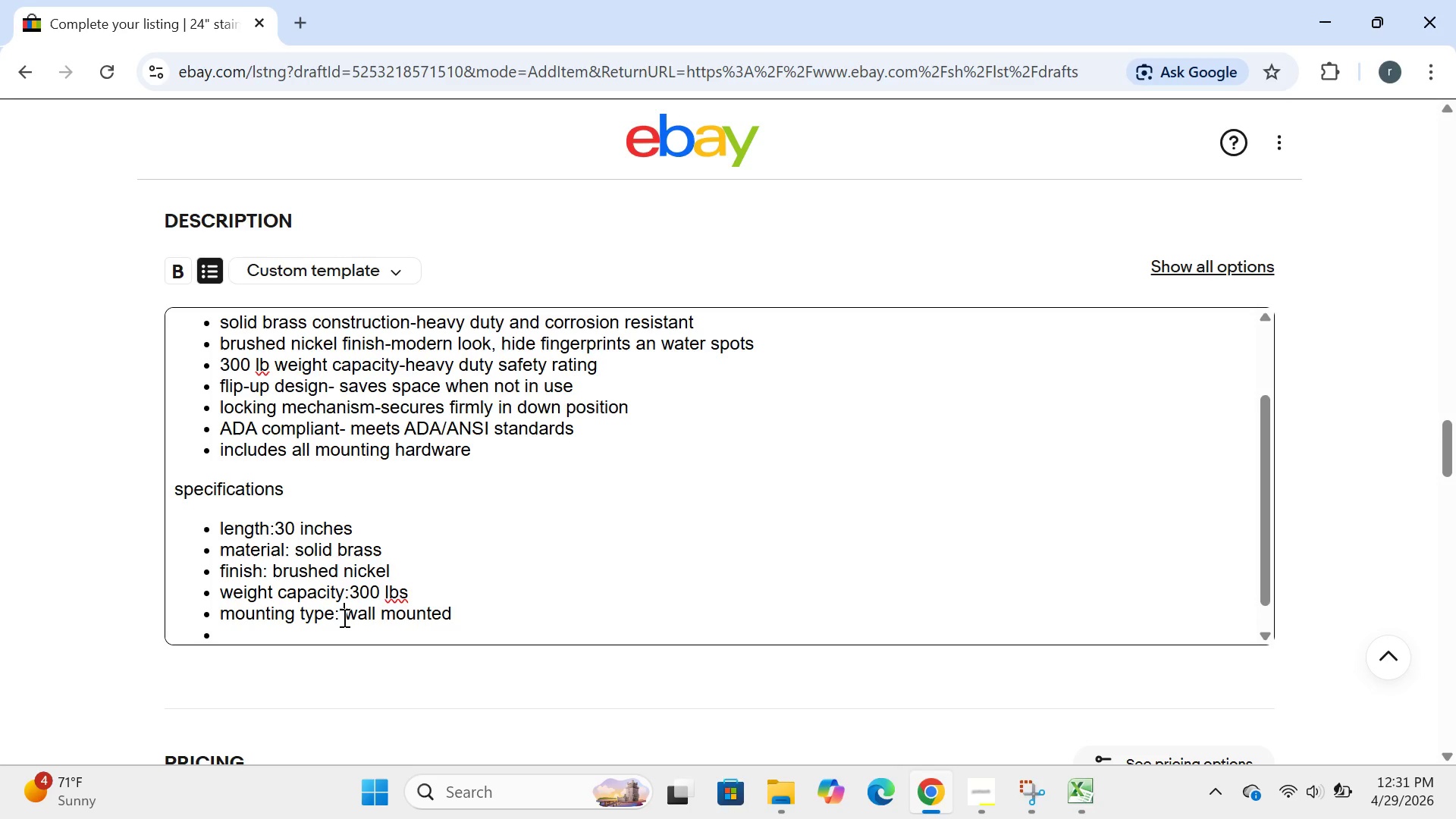 
key(Space)
 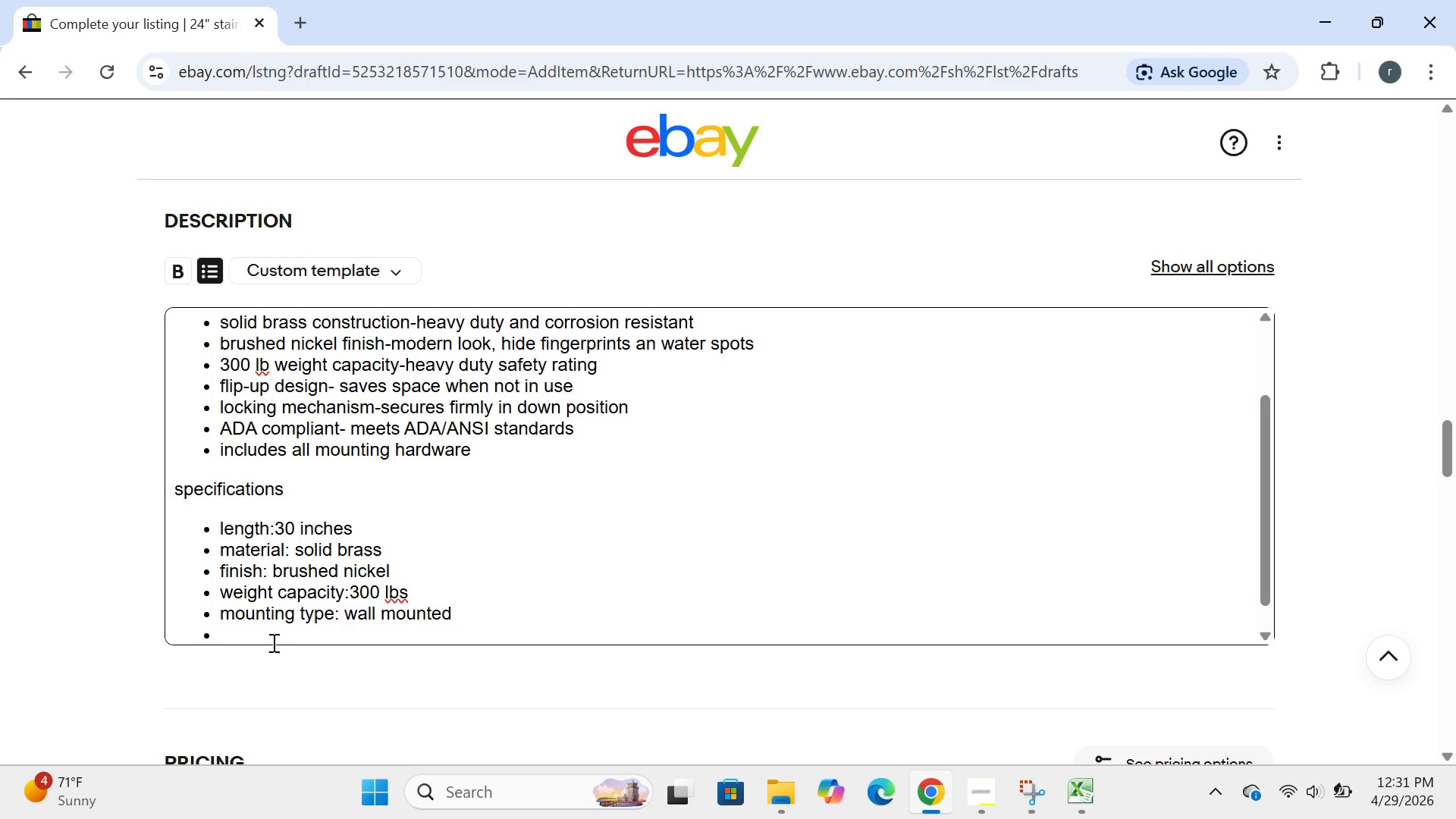 
left_click([271, 642])
 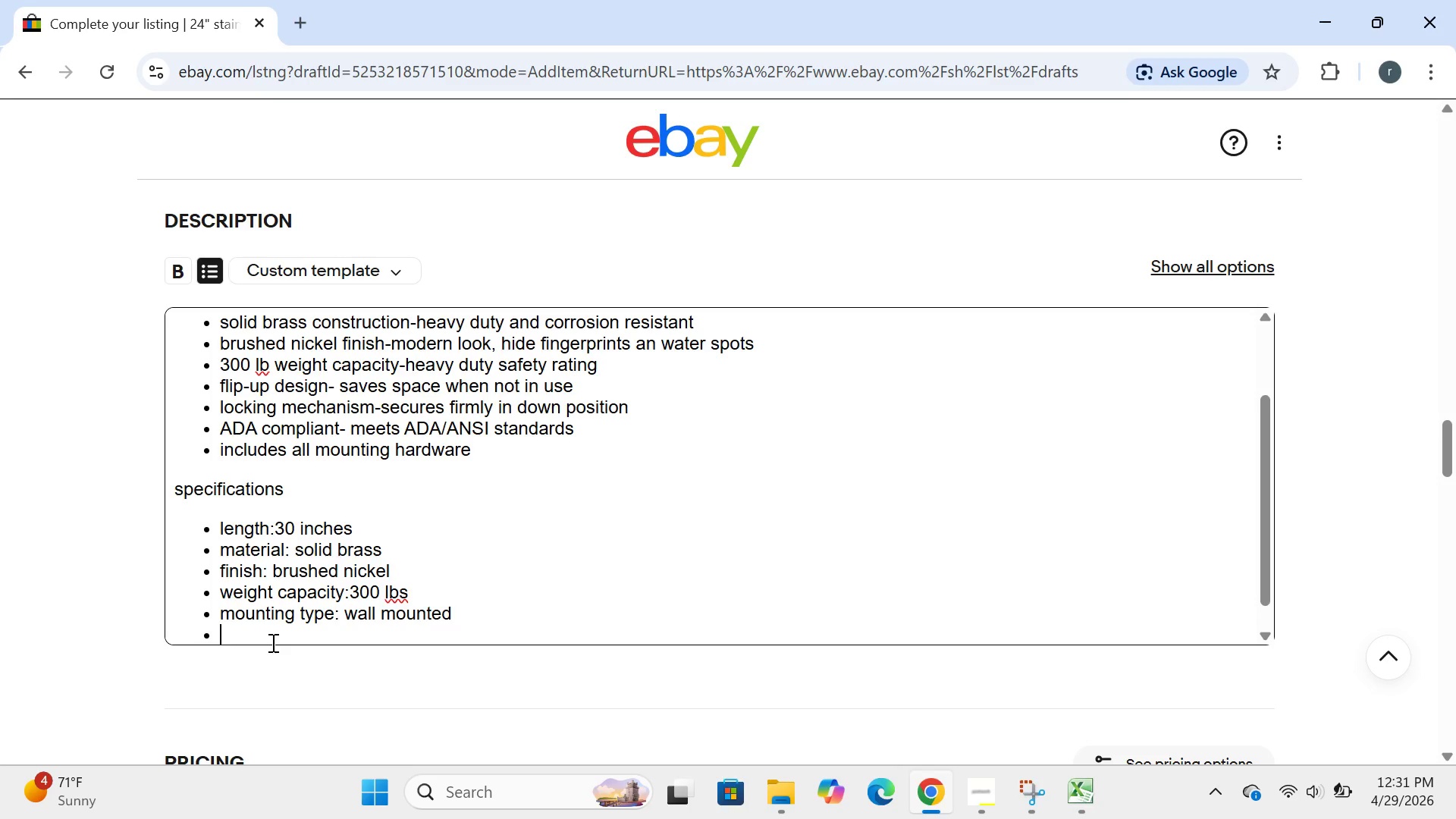 
type(type : flip up/ folg)
key(Backspace)
type(ding grab bar)
 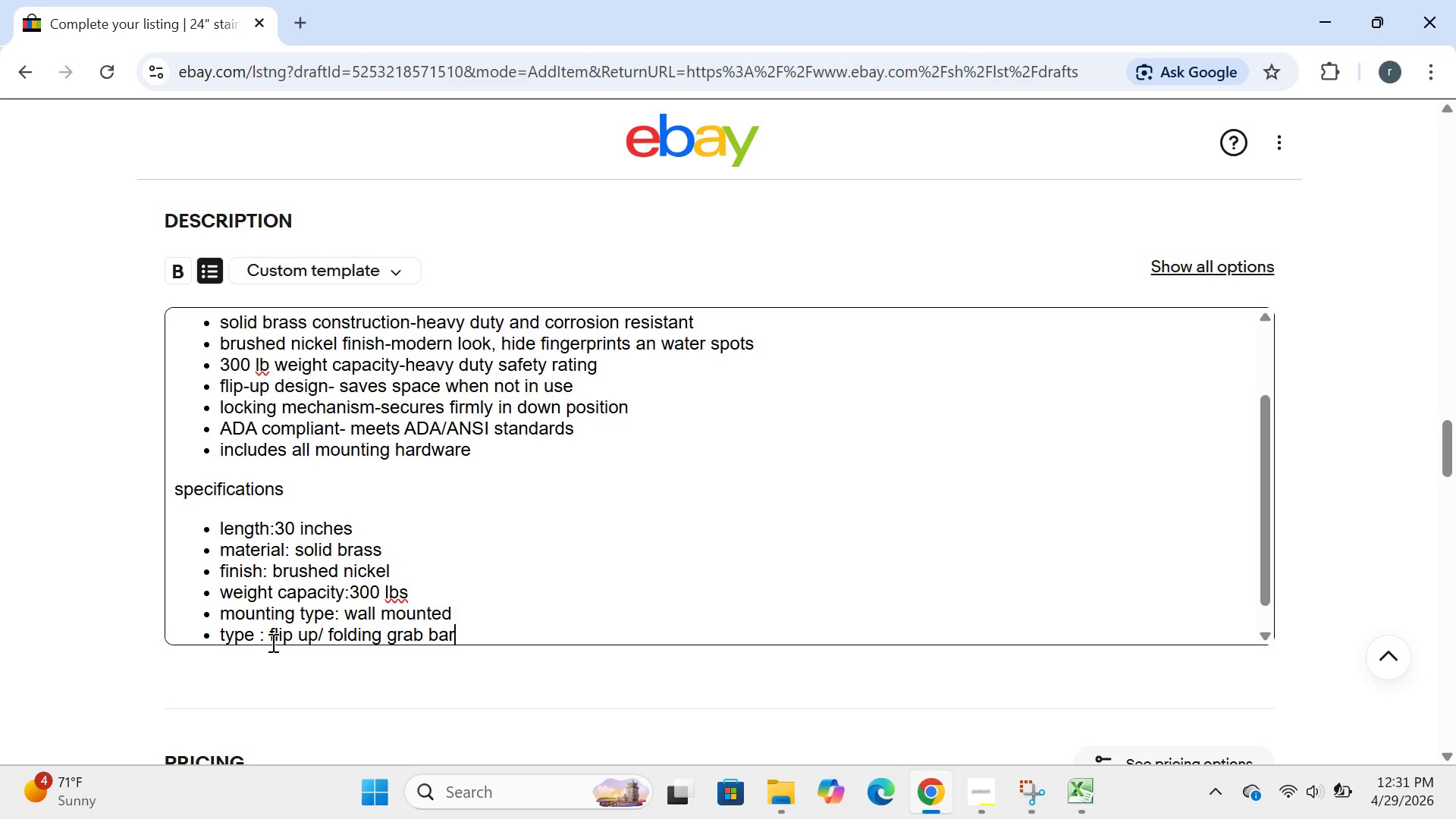 
key(Enter)
 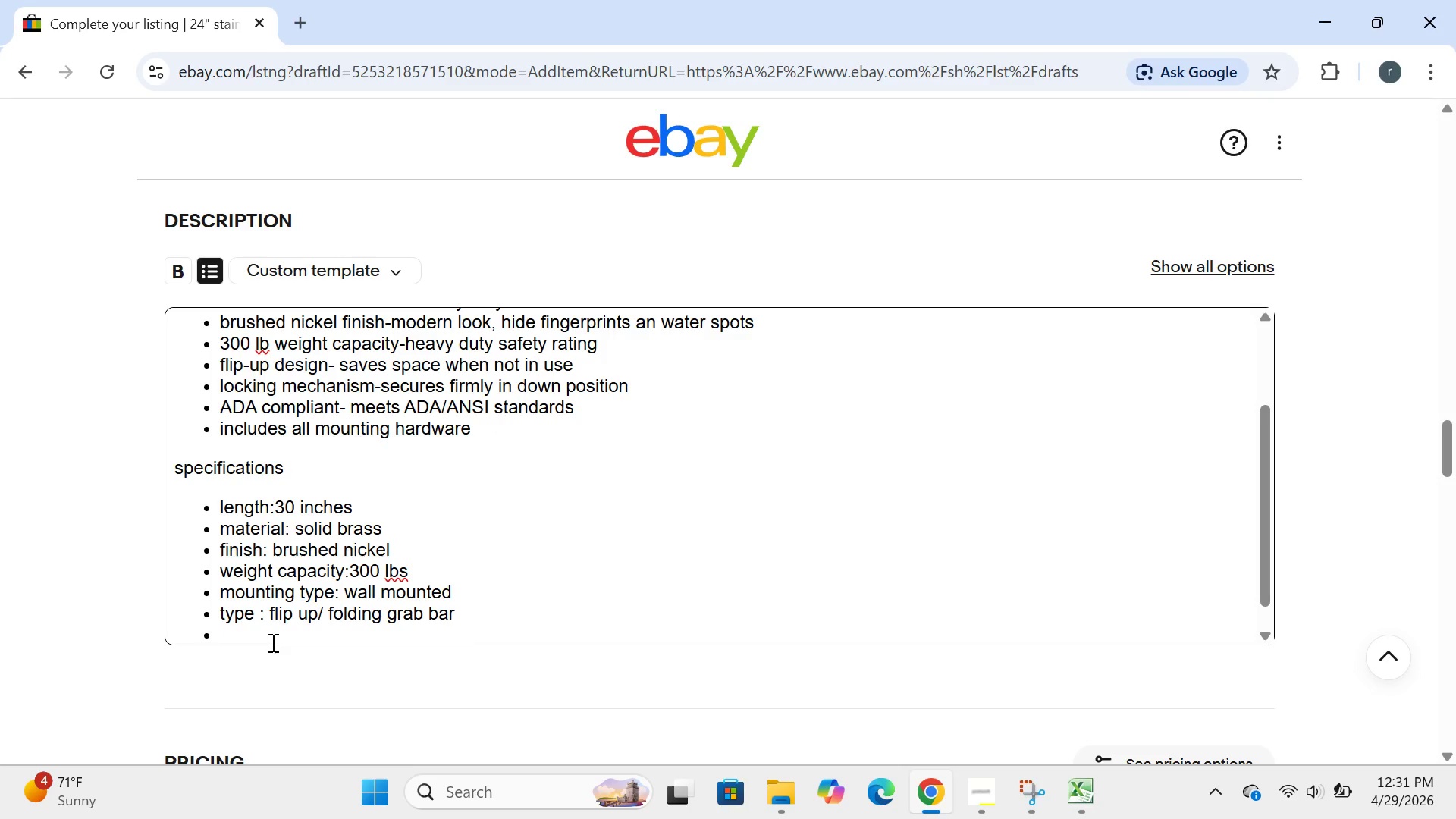 
type(ADA compiant :yes)
 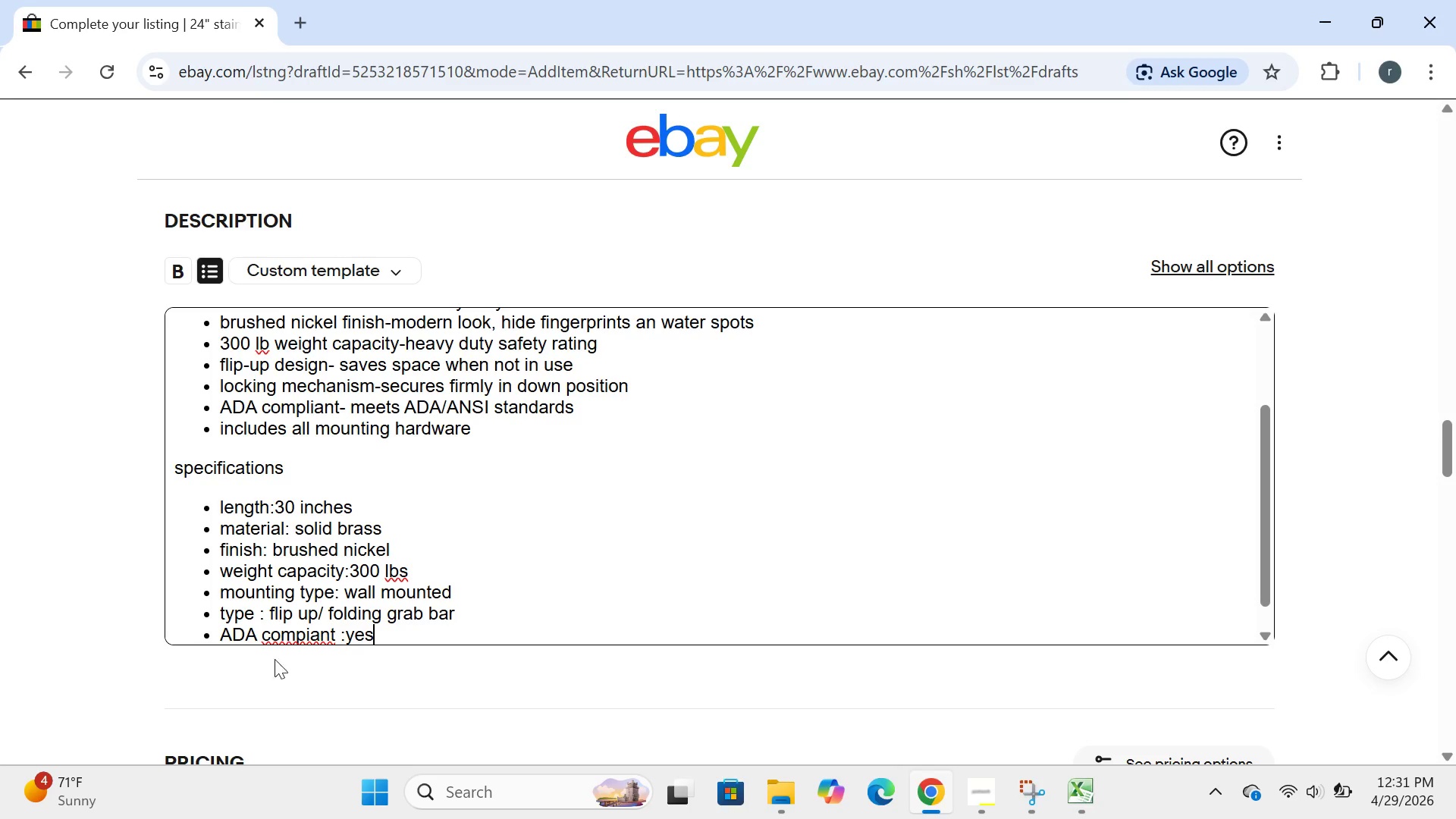 
left_click([306, 637])
 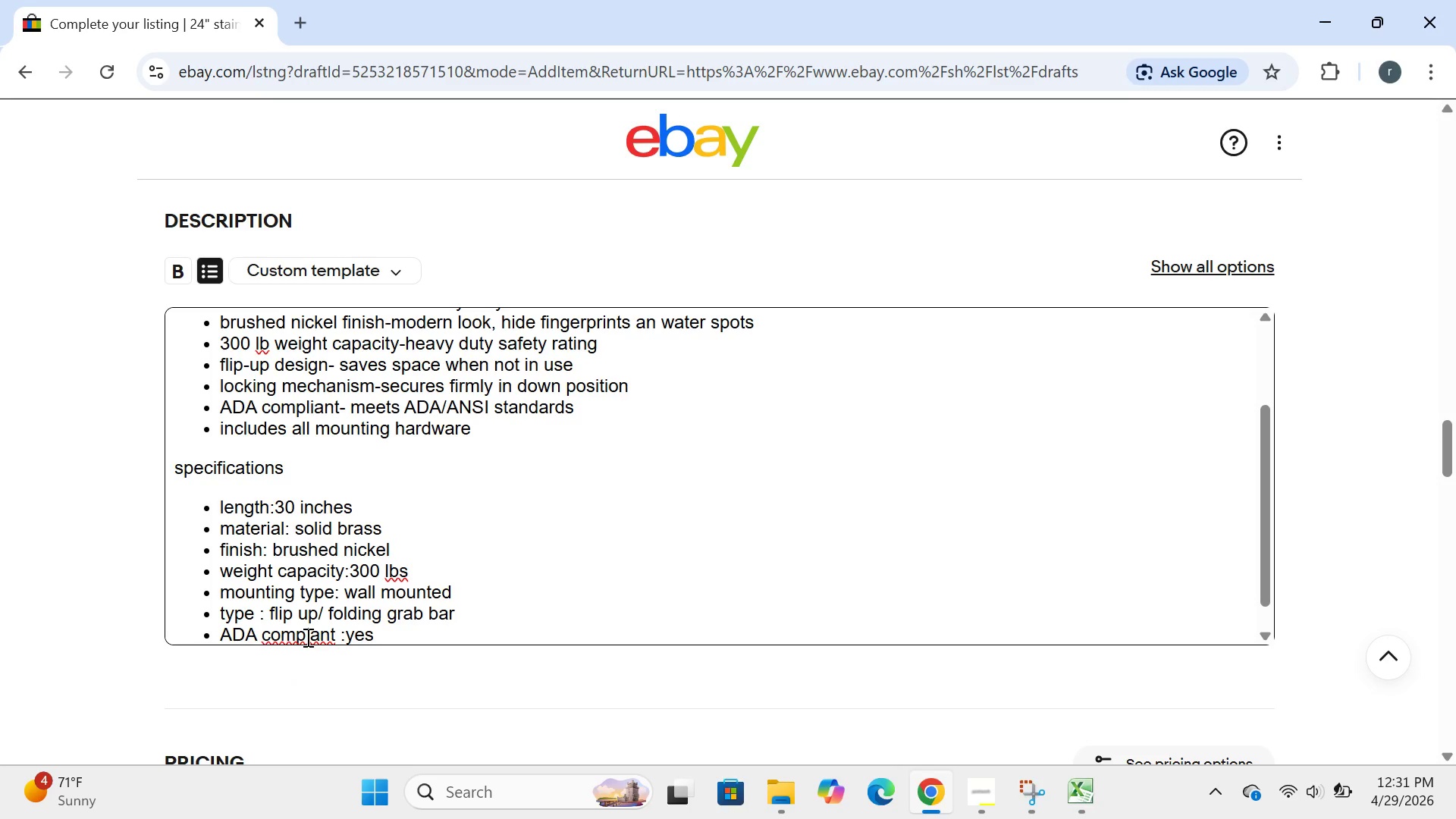 
key(L)
 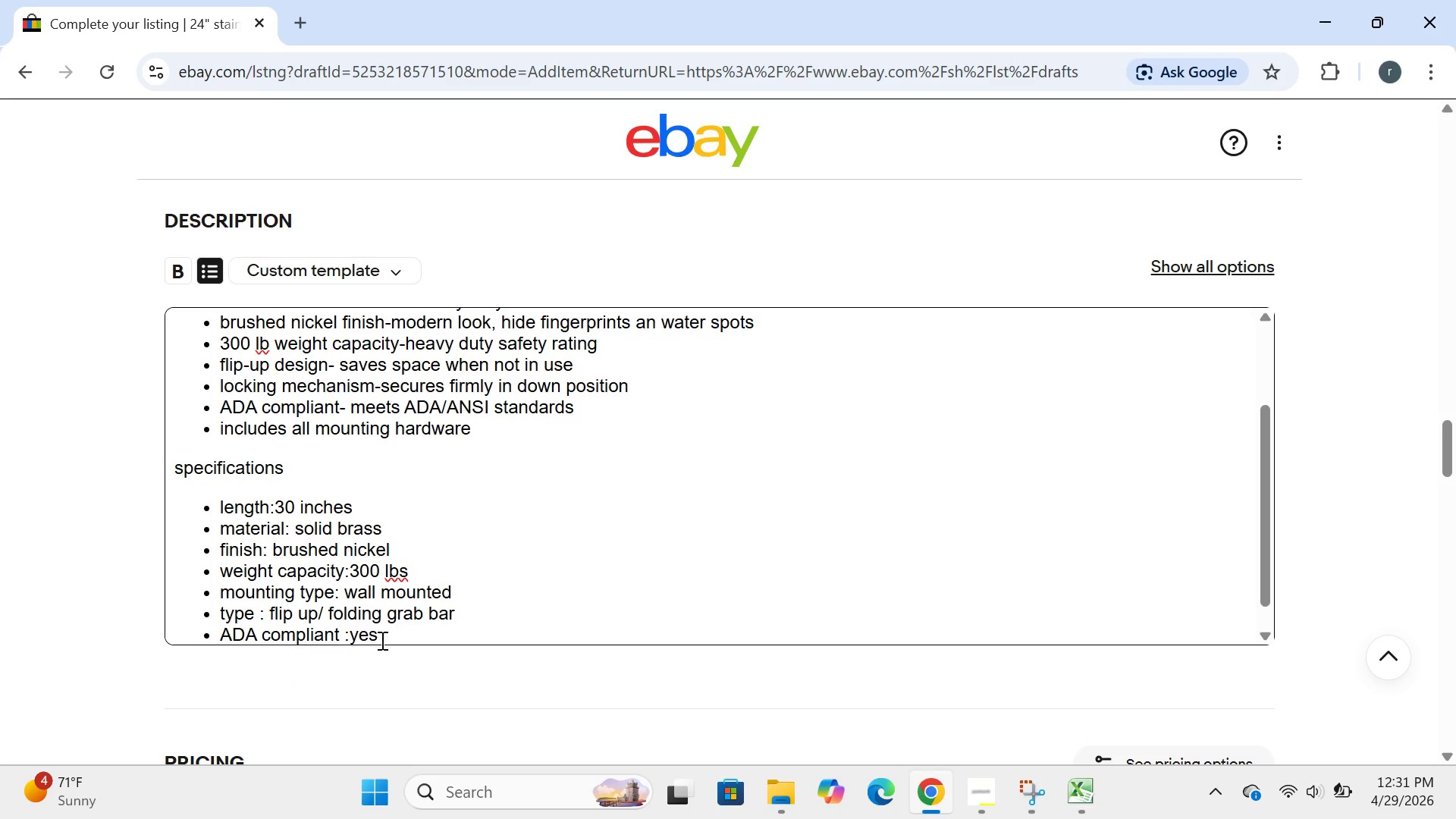 
left_click([381, 640])
 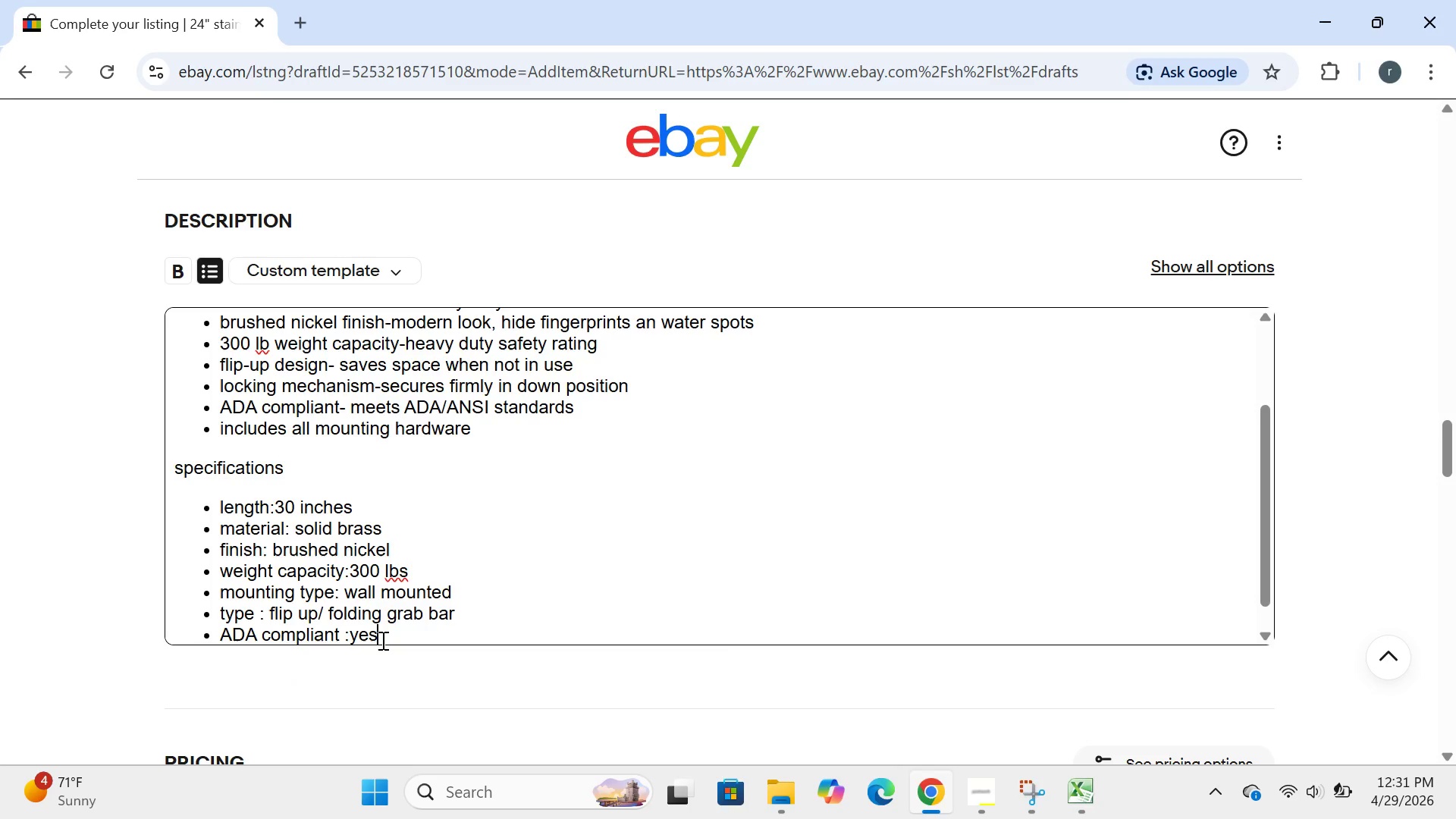 
key(Enter)
 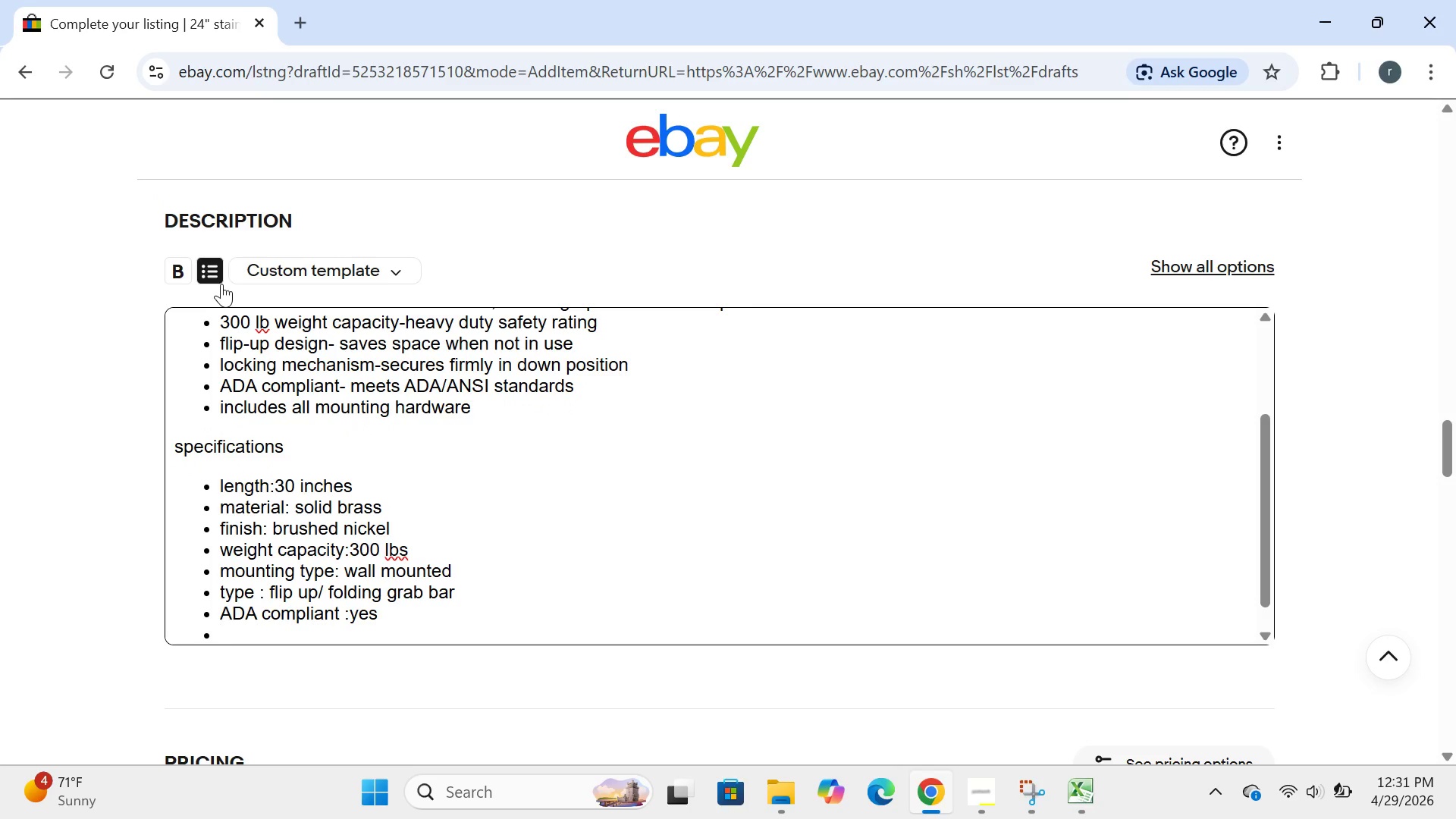 
left_click([200, 270])
 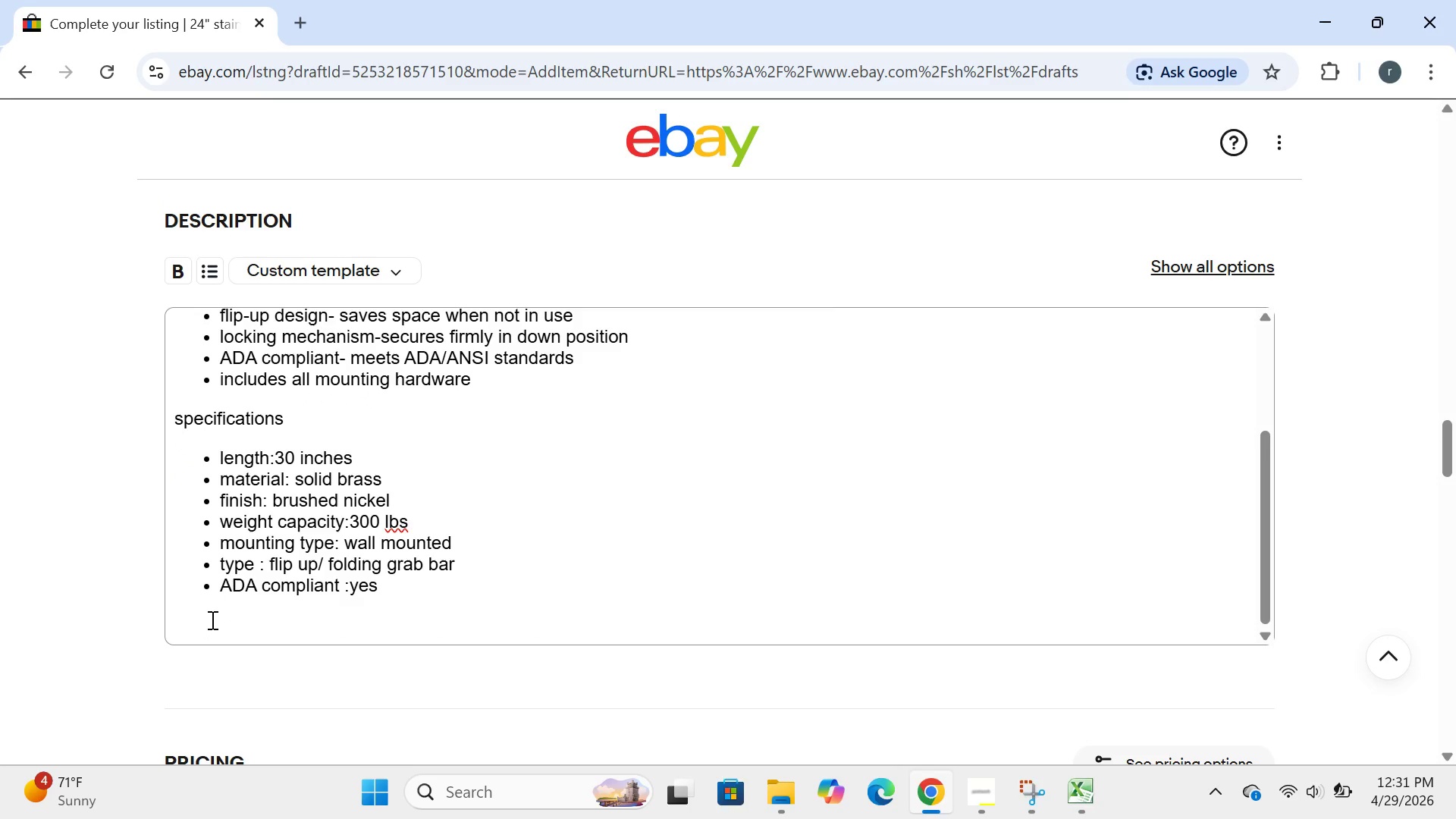 
left_click([209, 620])
 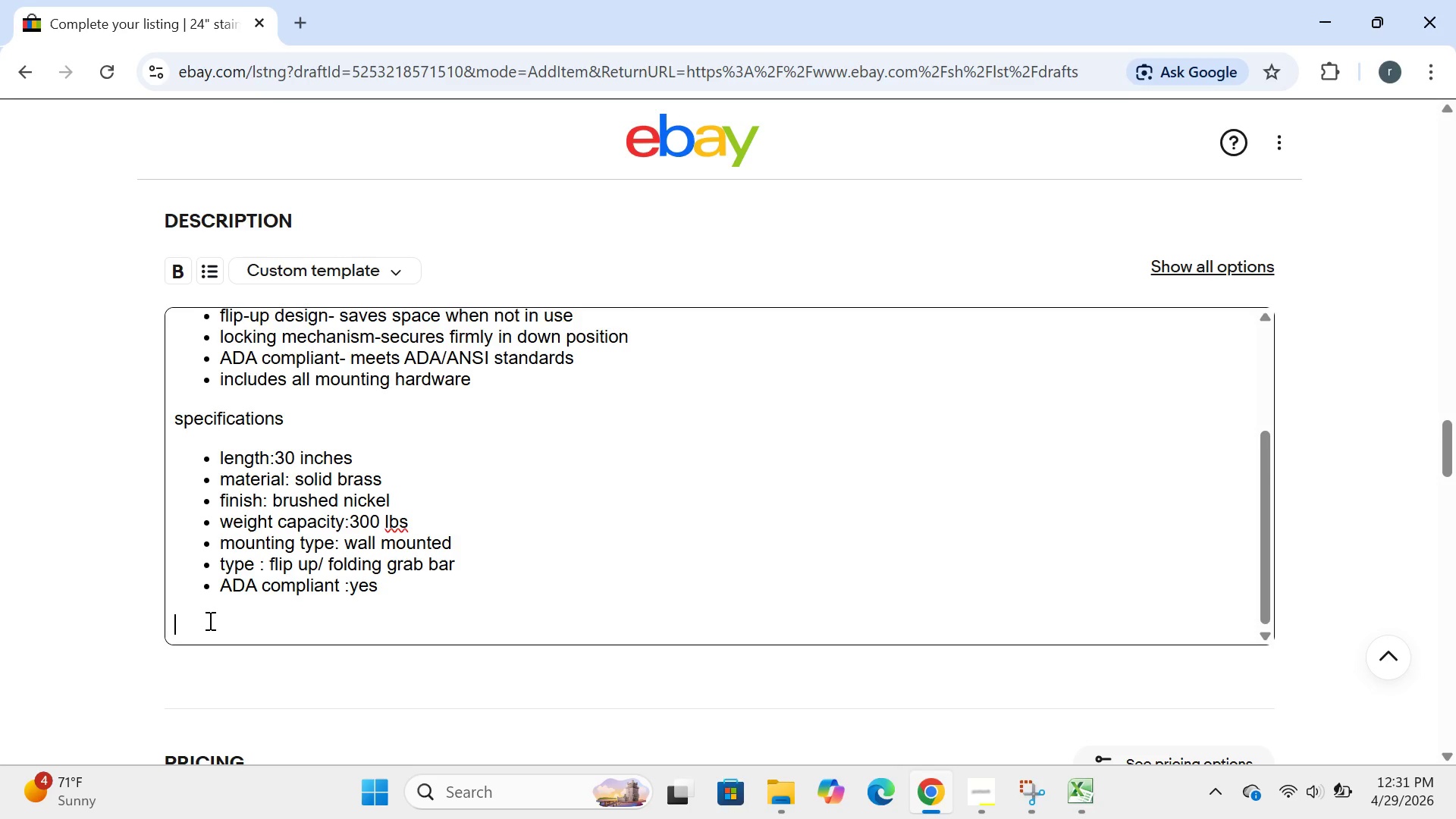 
type(perfect for aging )
key(Backspace)
type(-in )
key(Backspace)
type(-place home mof)
key(Backspace)
type(difiv)
key(Backspace)
type(cations,bathrooms s)
key(Backspace)
type(,)
 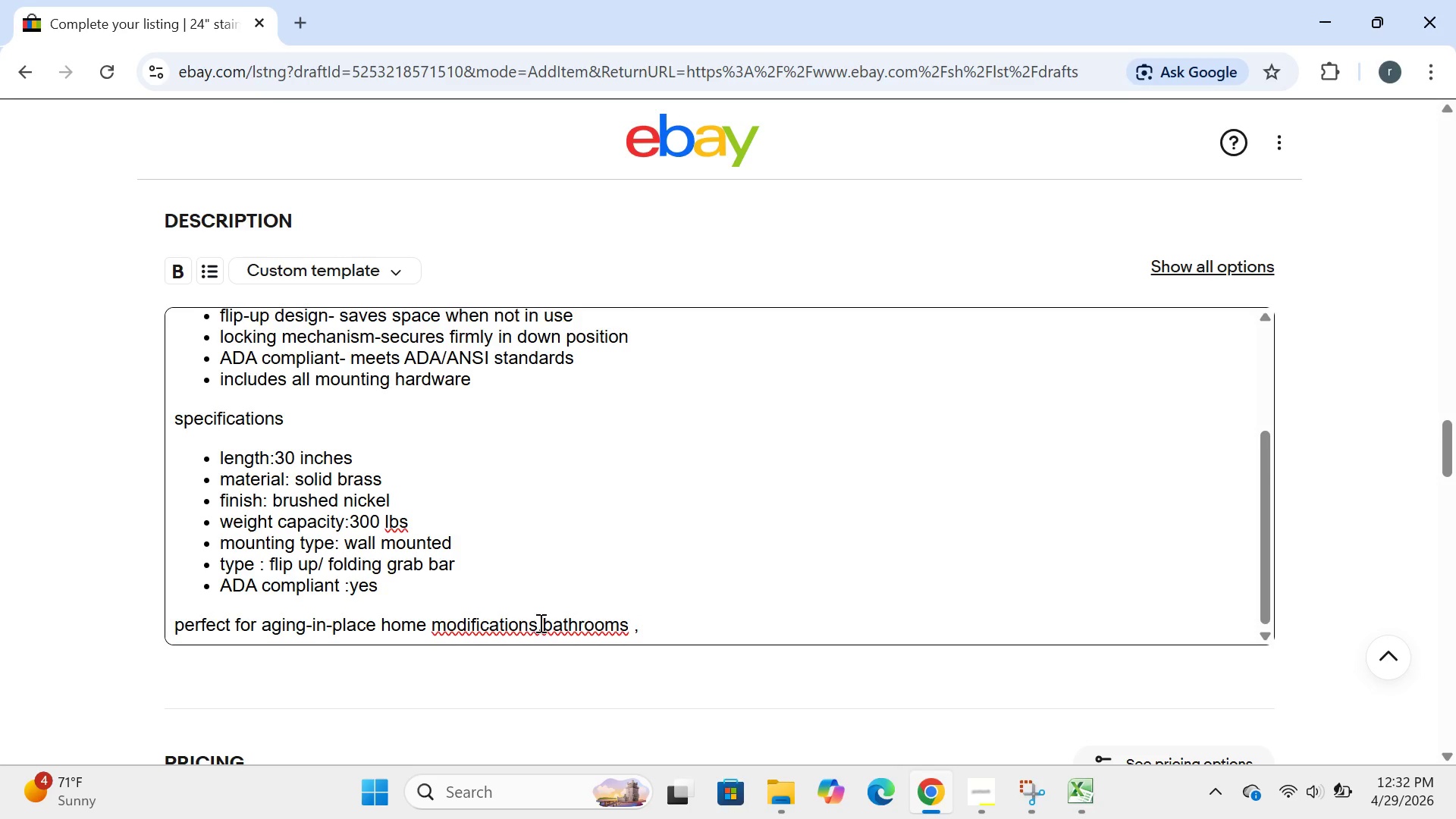 
left_click([545, 632])
 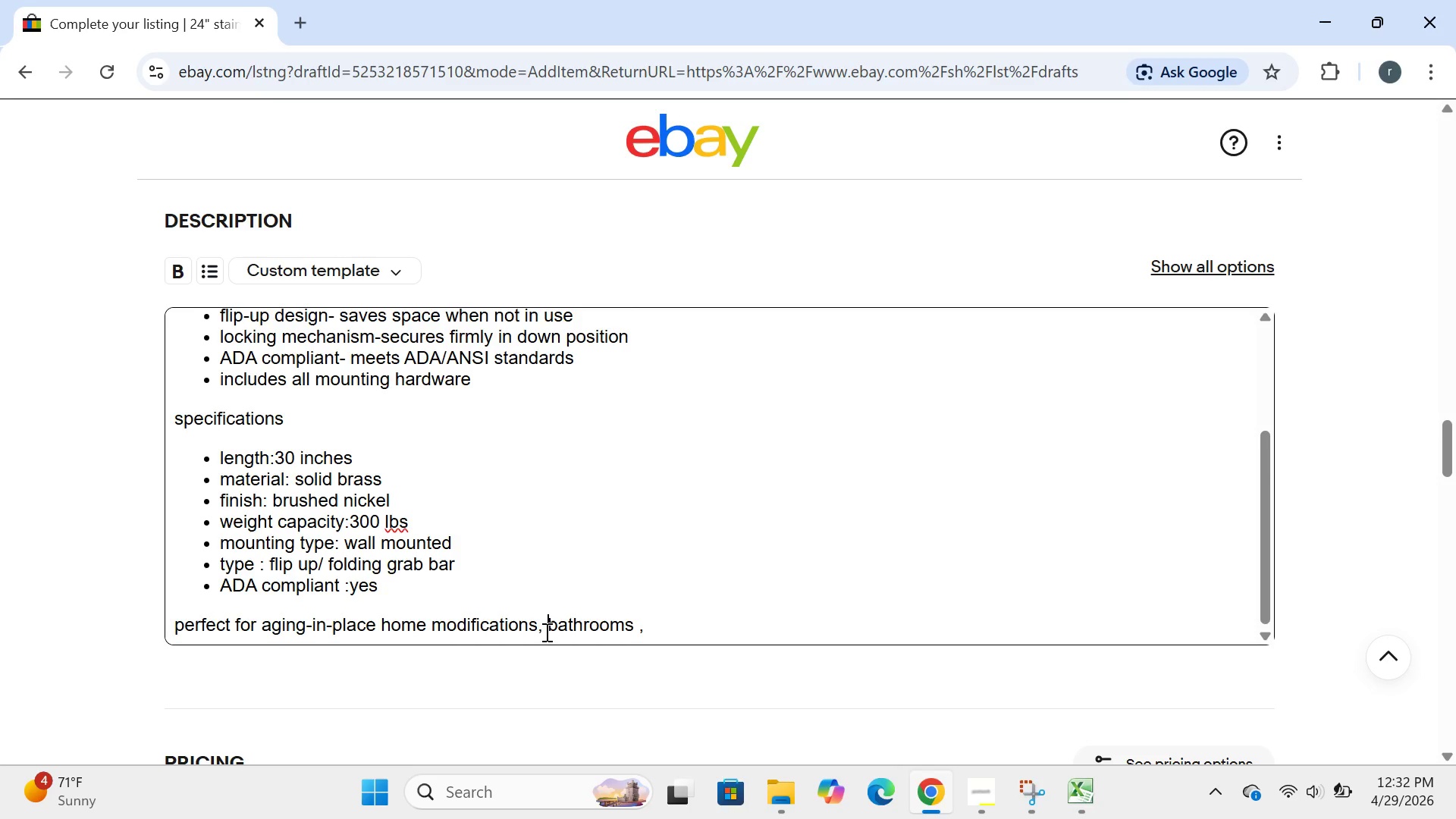 
key(Space)
 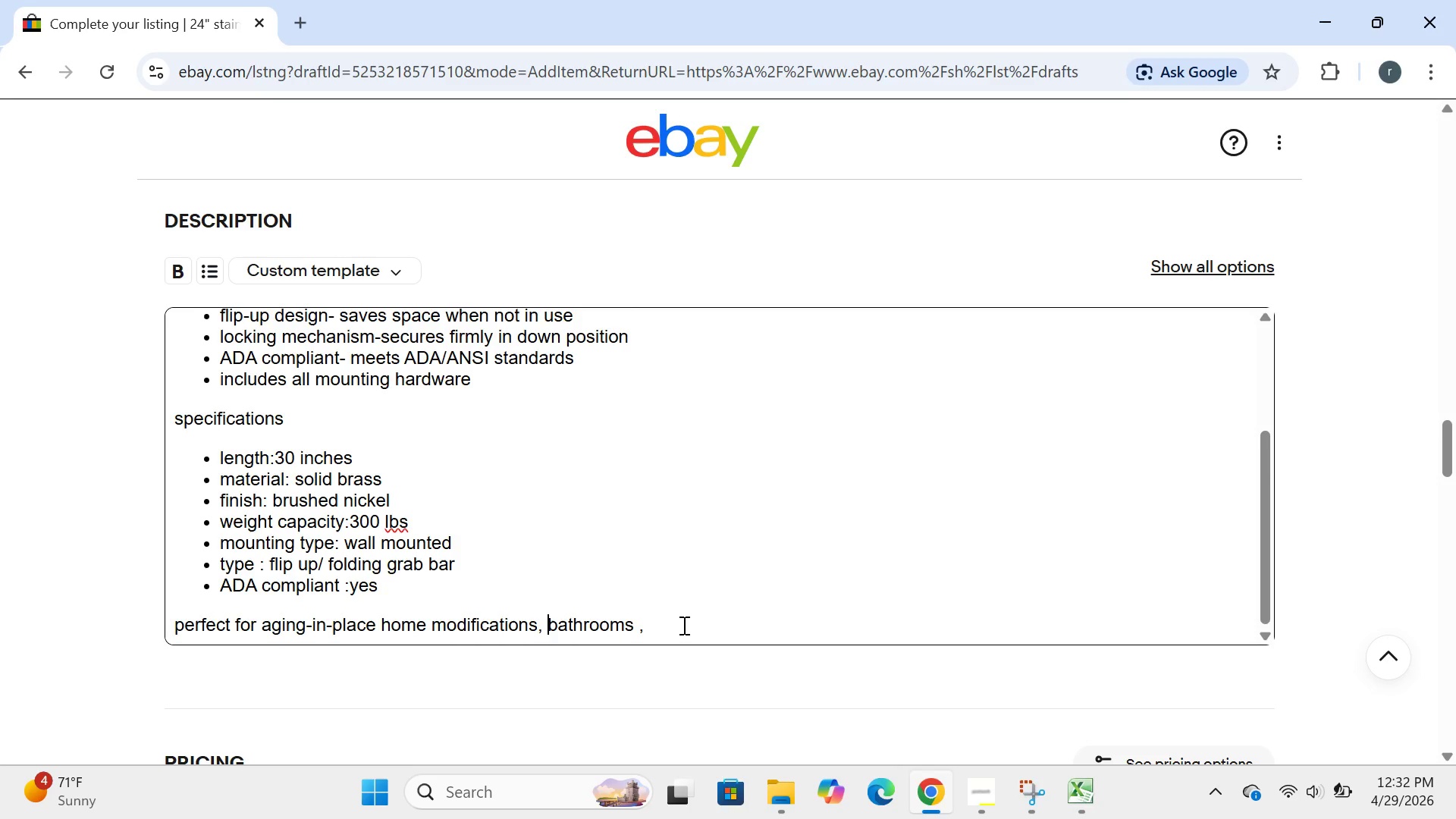 
double_click([682, 625])
 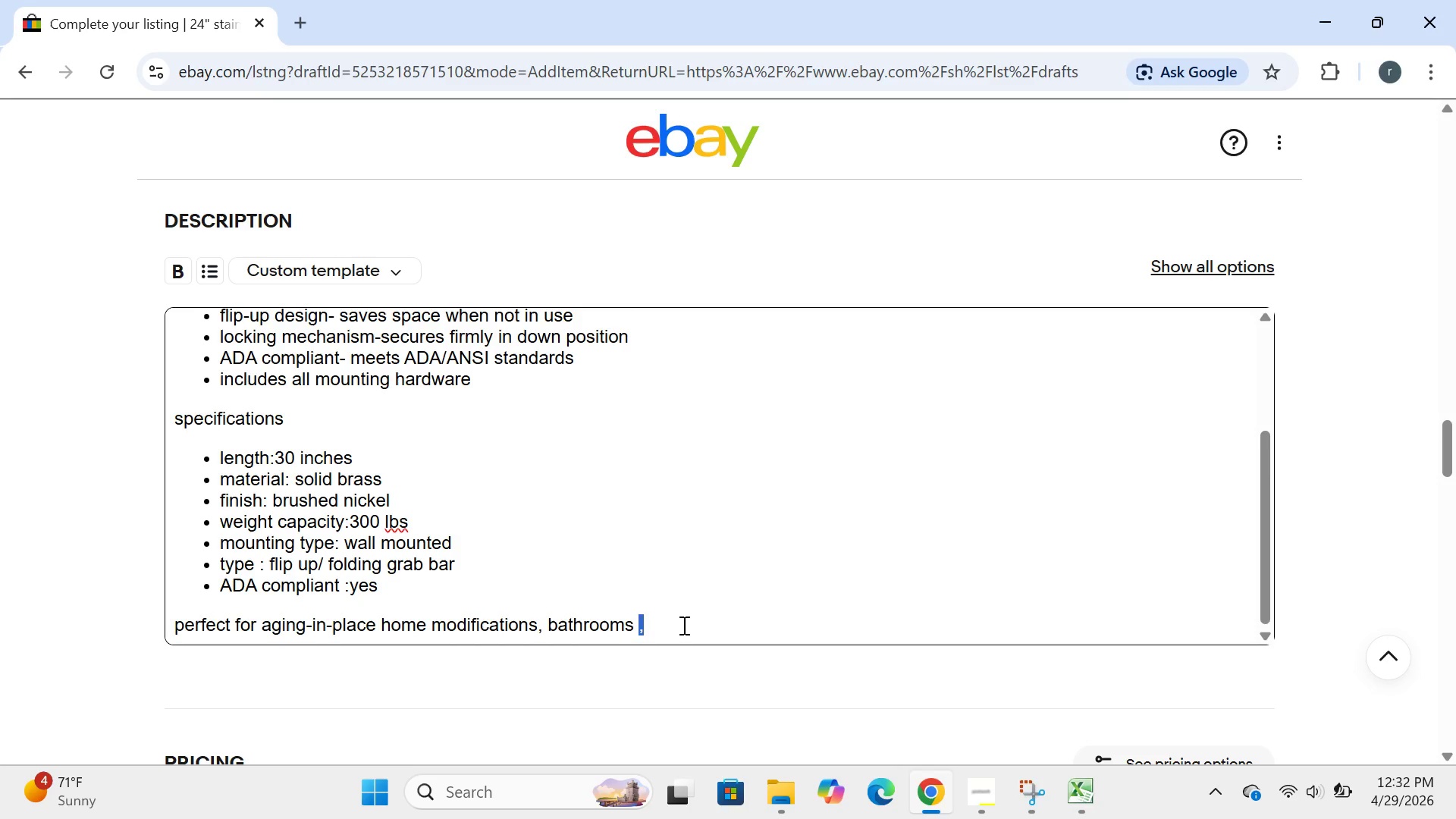 
left_click([682, 625])
 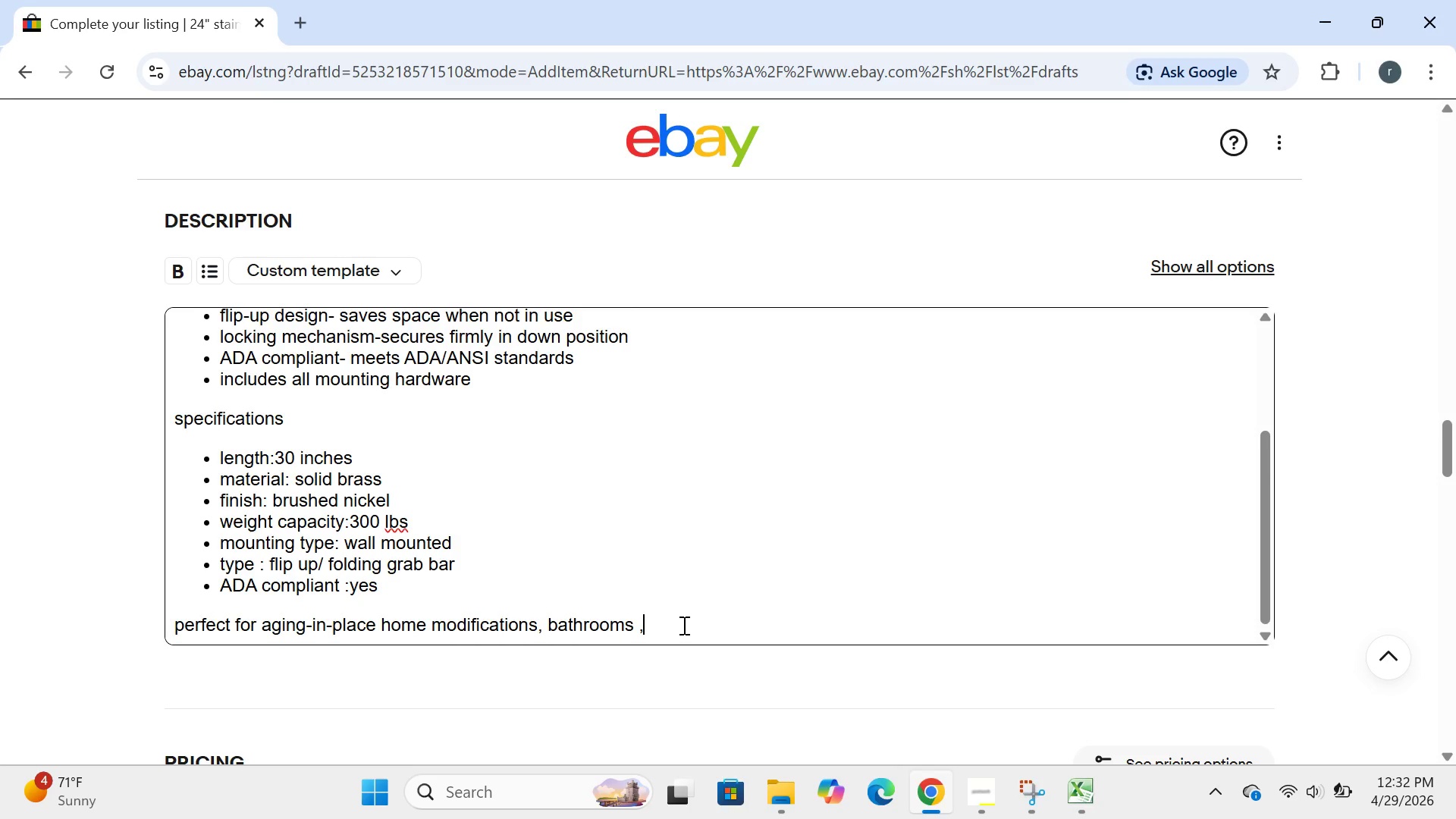 
type( showers, and handicap accessibilit)
 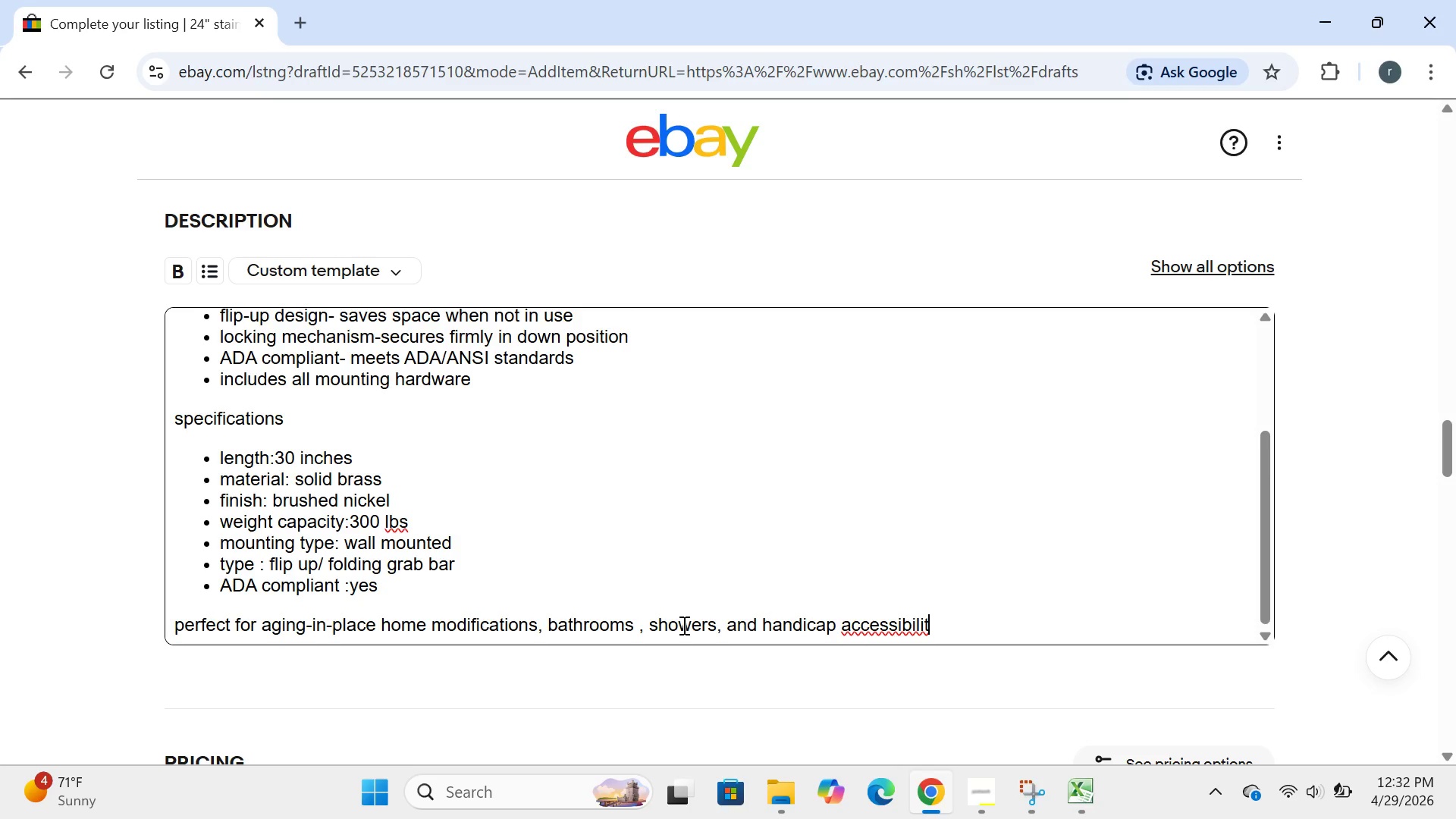 
type(y needs )
key(Backspace)
type(. th )
key(Backspace)
type(e flip-up design is ideal for tight spaces whw)
key(Backspace)
type(ere a treaditior )
 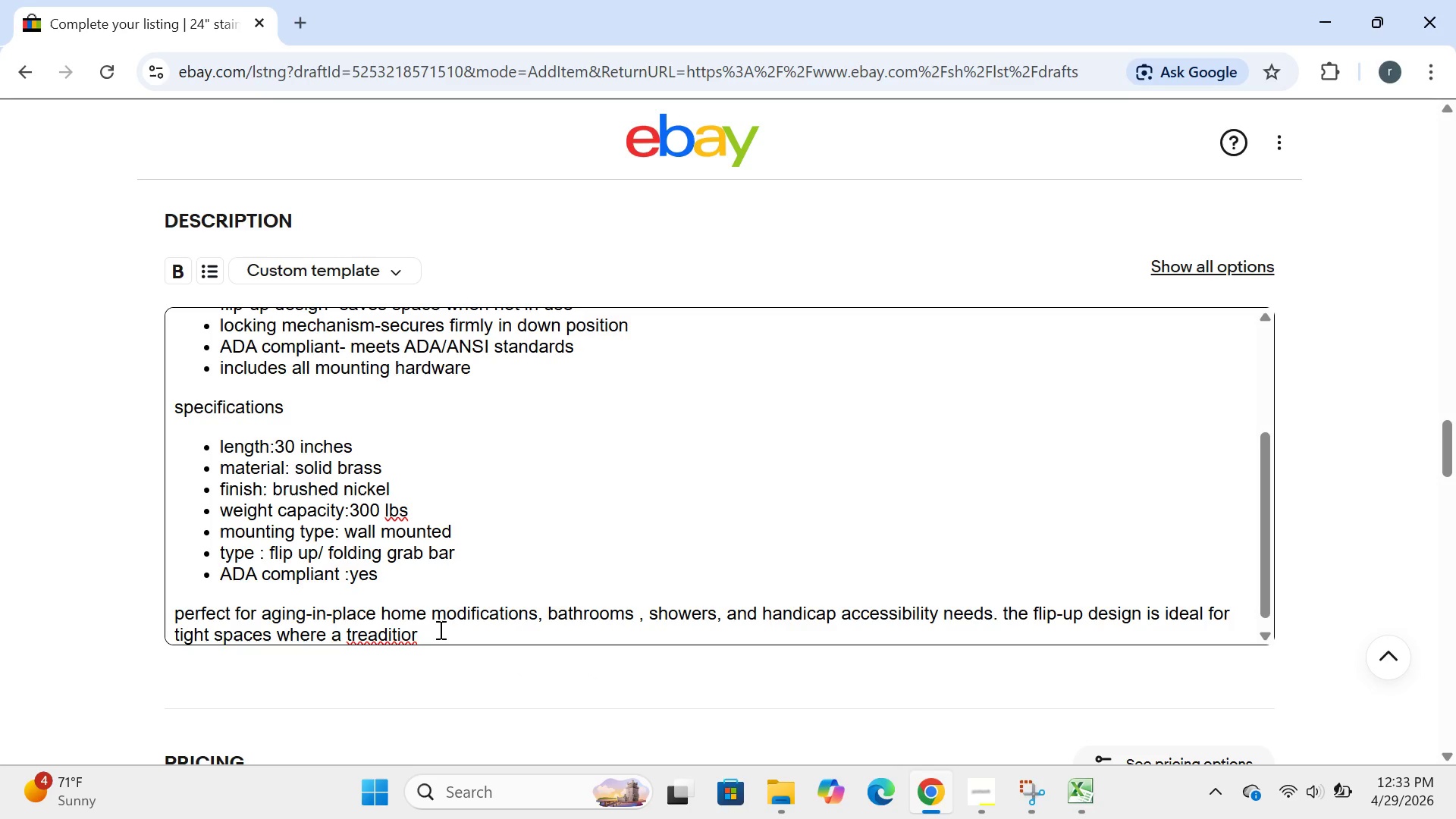 
key(Backspace)
key(Backspace)
key(Backspace)
key(Backspace)
key(Backspace)
key(Backspace)
key(Backspace)
key(Backspace)
key(Backspace)
type(aditional fixed grab bare)
key(Backspace)
type(wouldi)
key(Backspace)
type(be in th e)
key(Backspace)
key(Backspace)
type(e a)
key(Backspace)
type(wsy)
key(Backspace)
key(Backspace)
type(ay when not  needed.easy )
 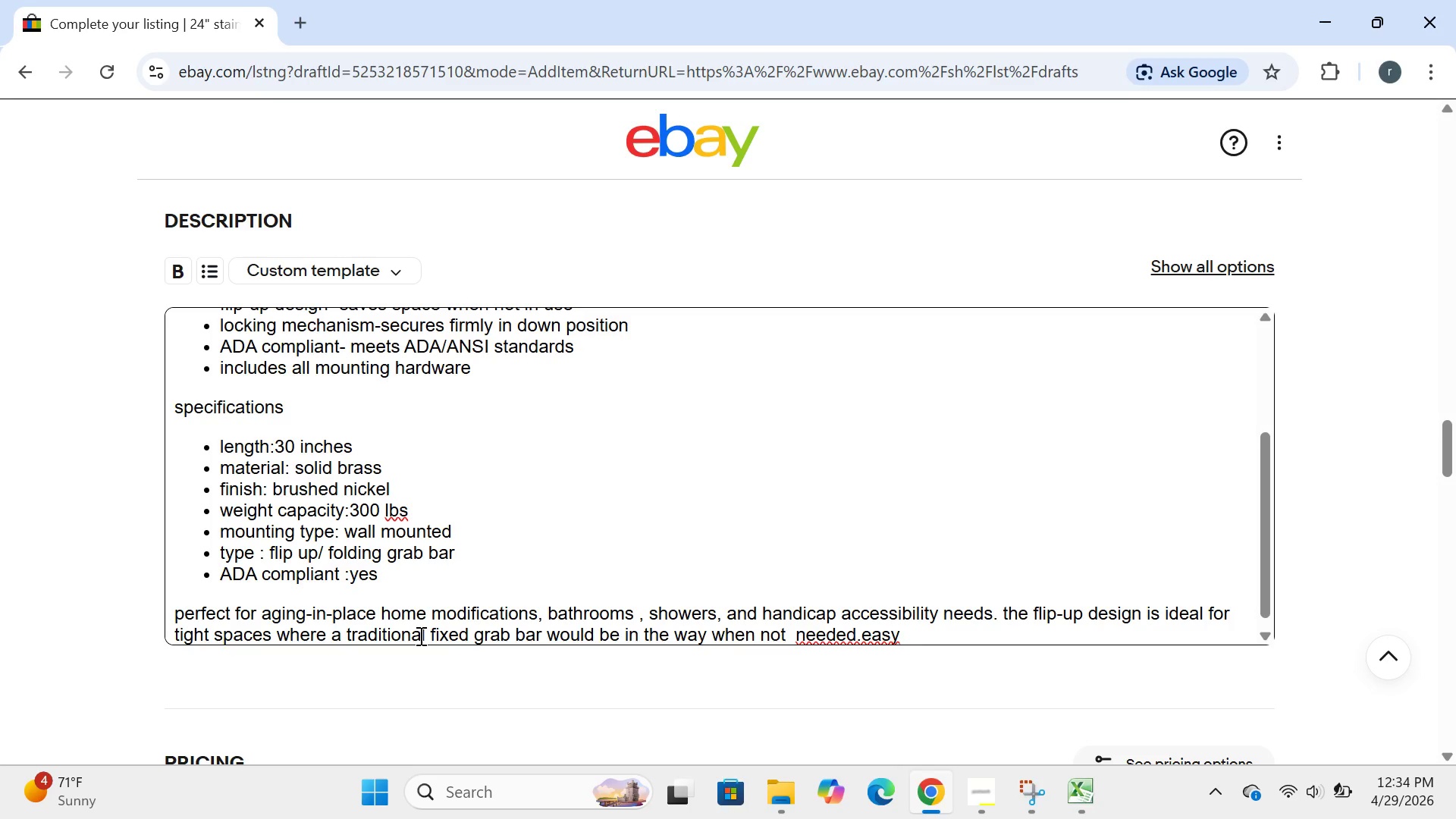 
key(ArrowLeft)
 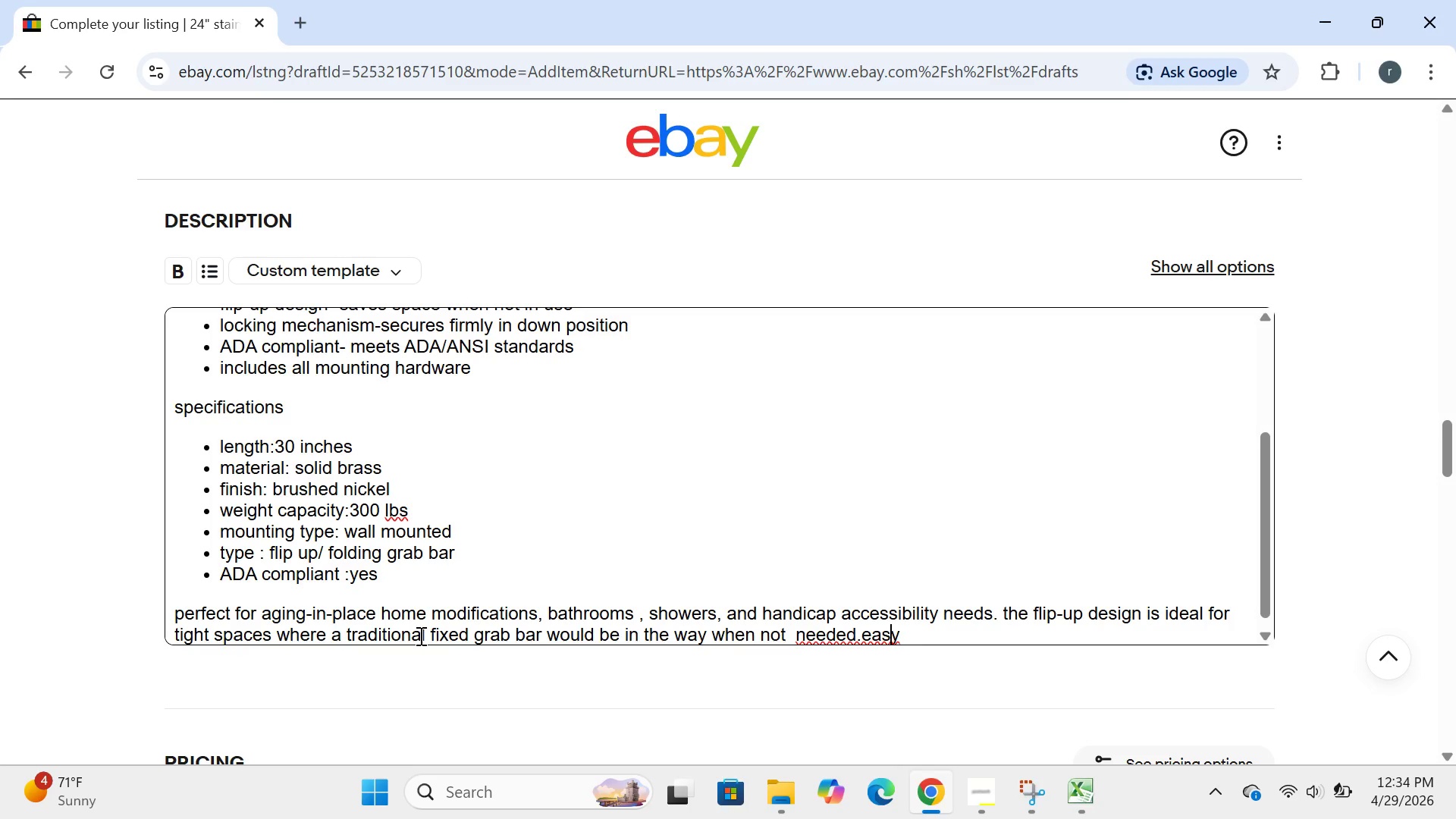 
key(ArrowLeft)
 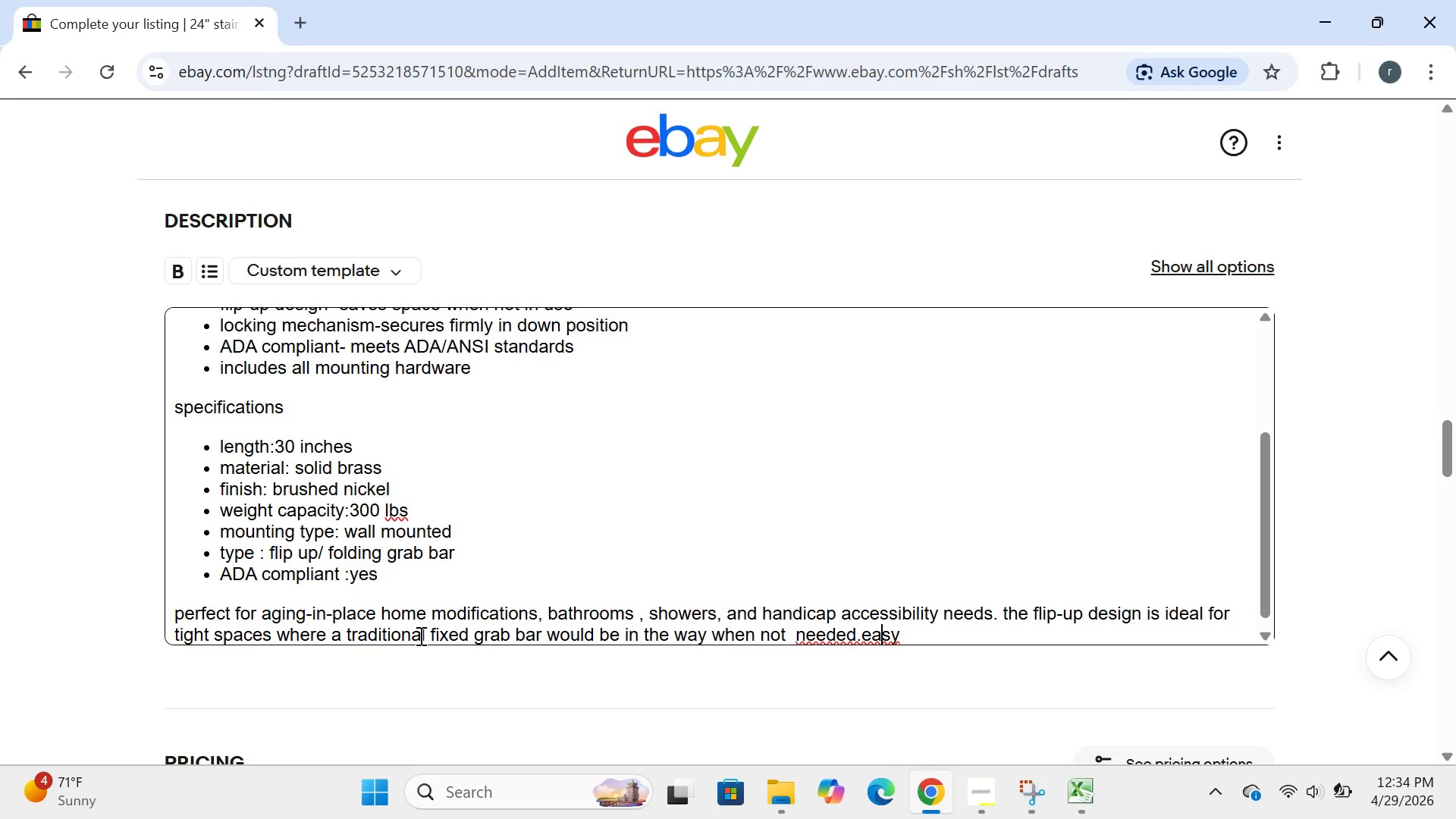 
key(ArrowLeft)
 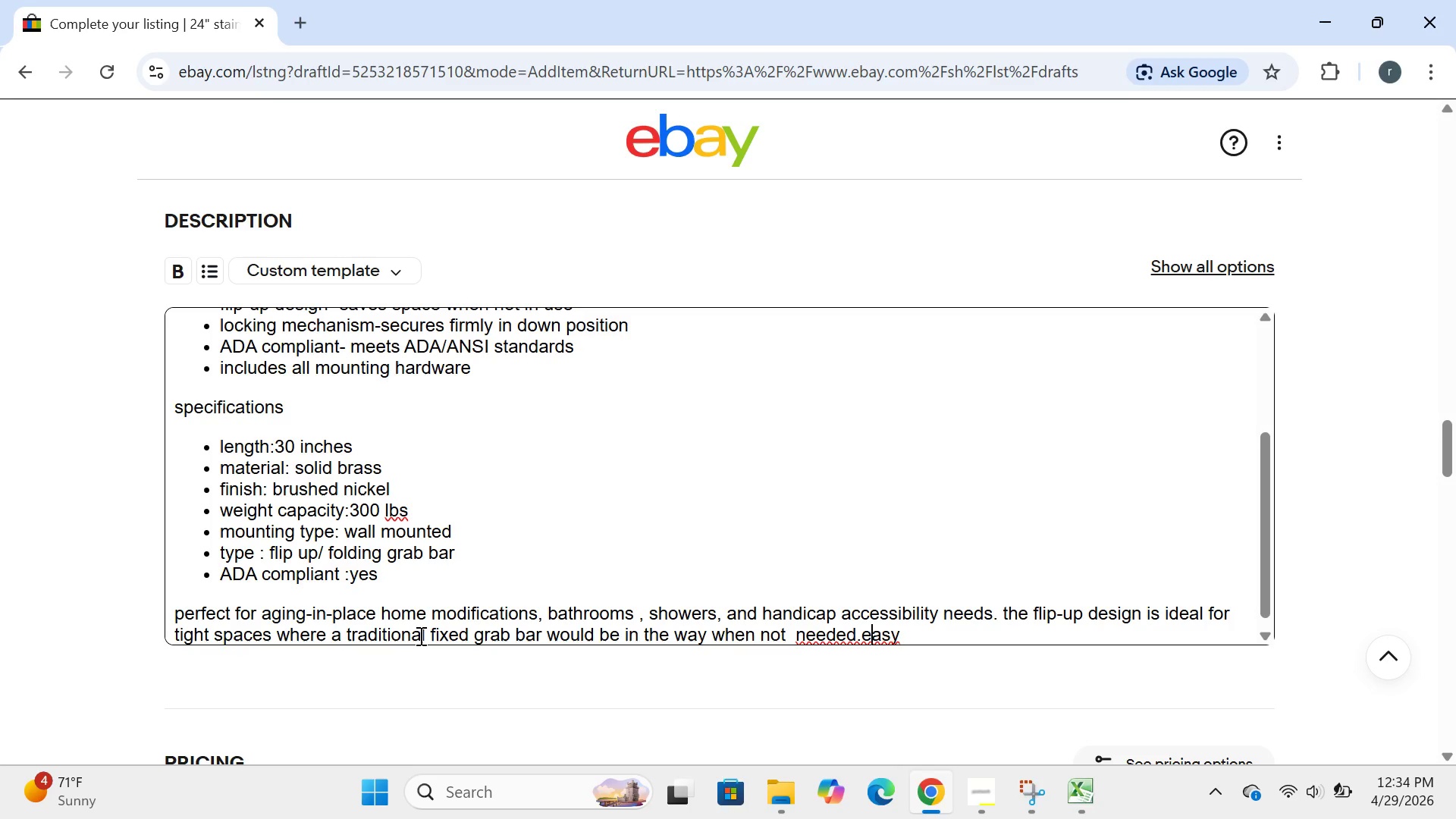 
key(ArrowLeft)
 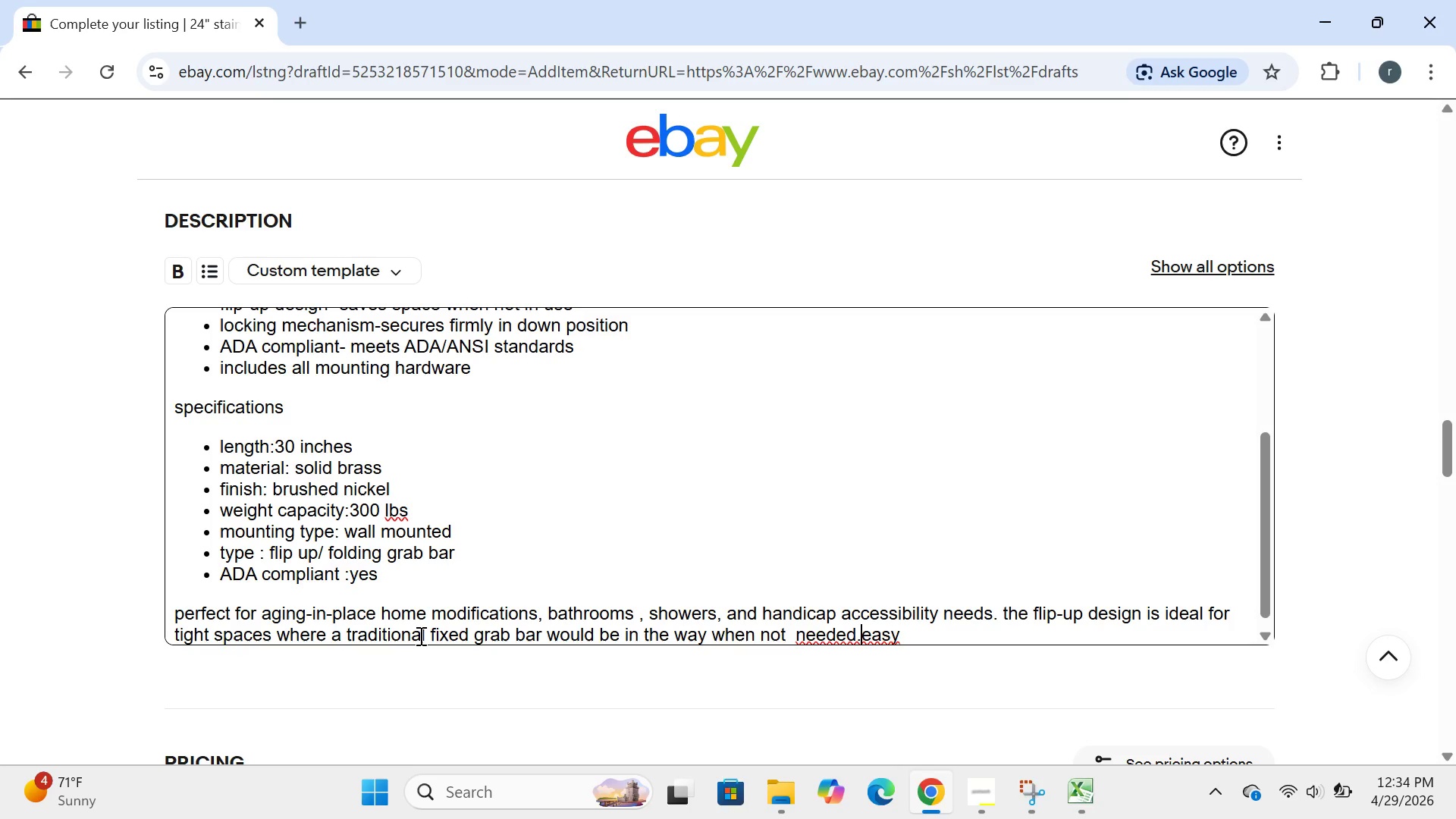 
key(ArrowLeft)
 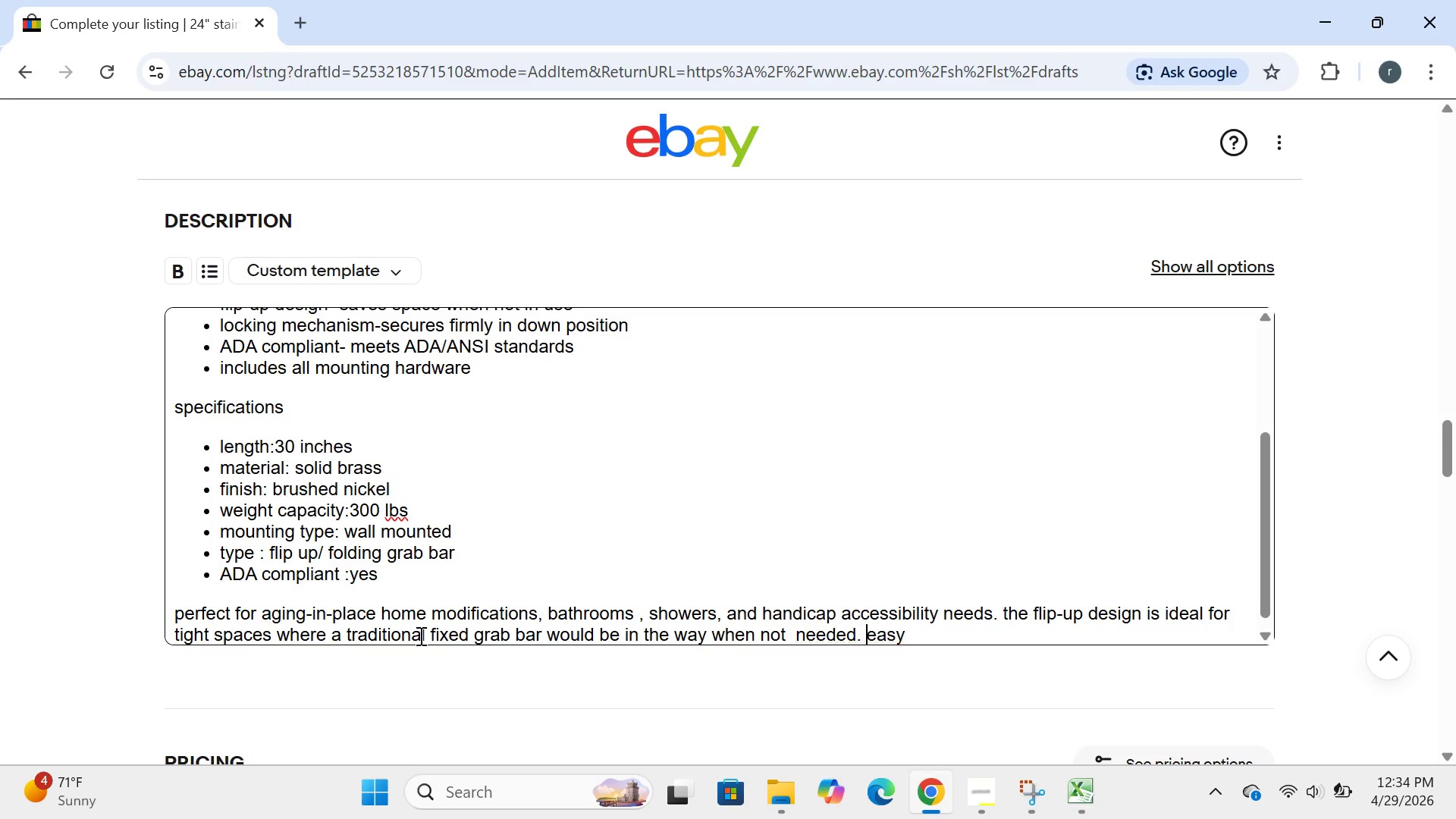 
key(Space)
 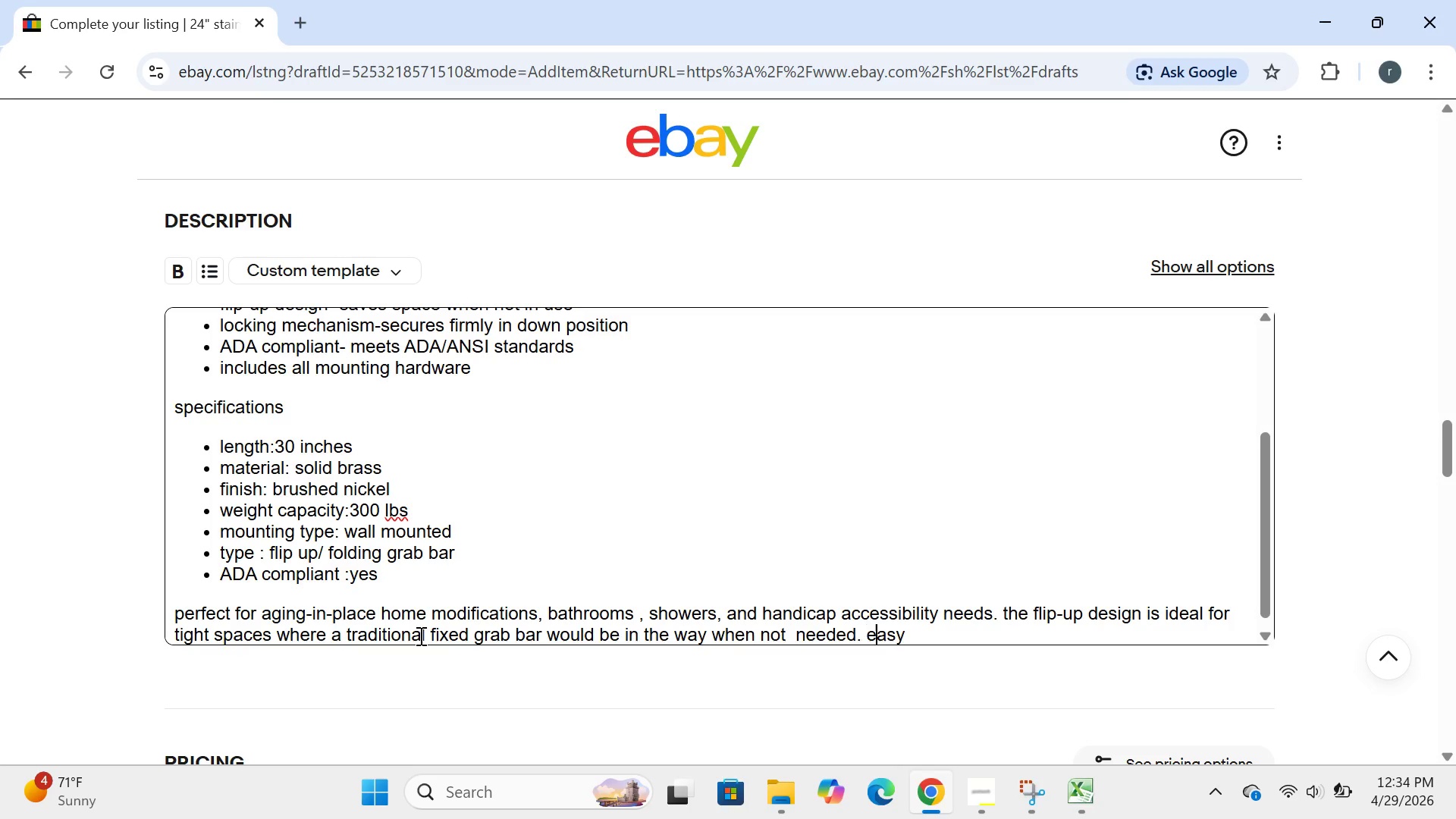 
key(ArrowRight)
 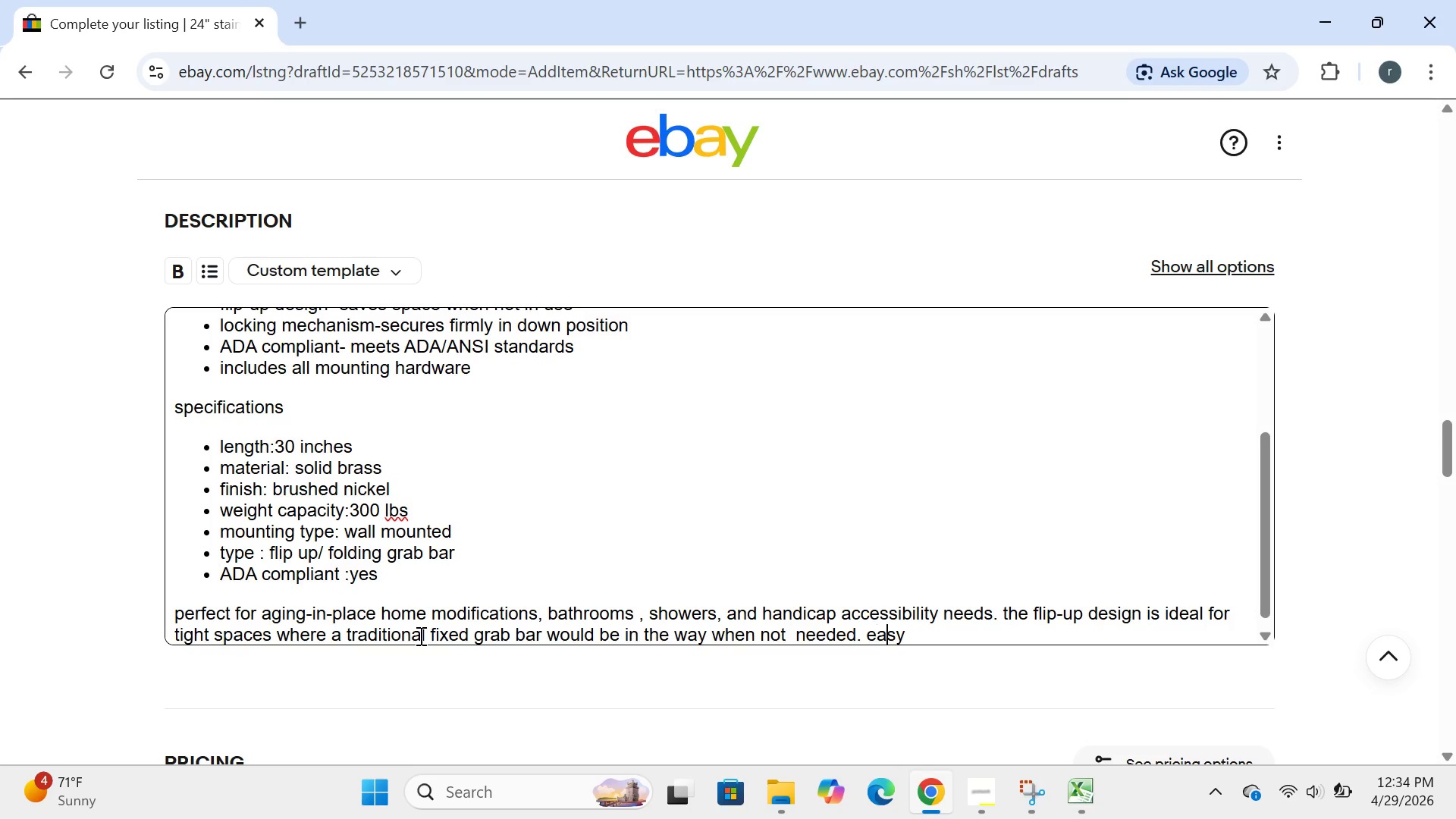 
key(ArrowRight)
 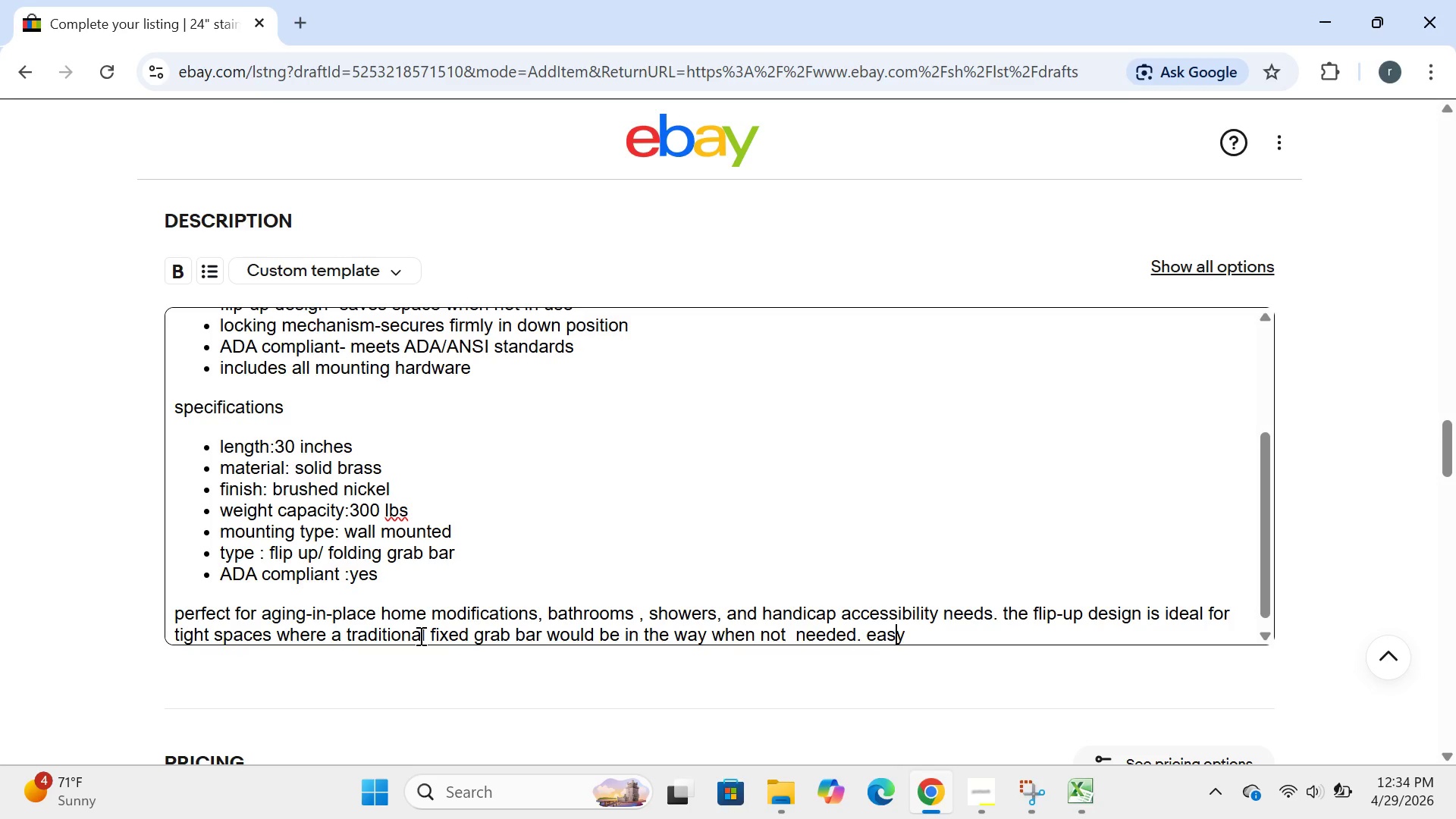 
key(ArrowRight)
 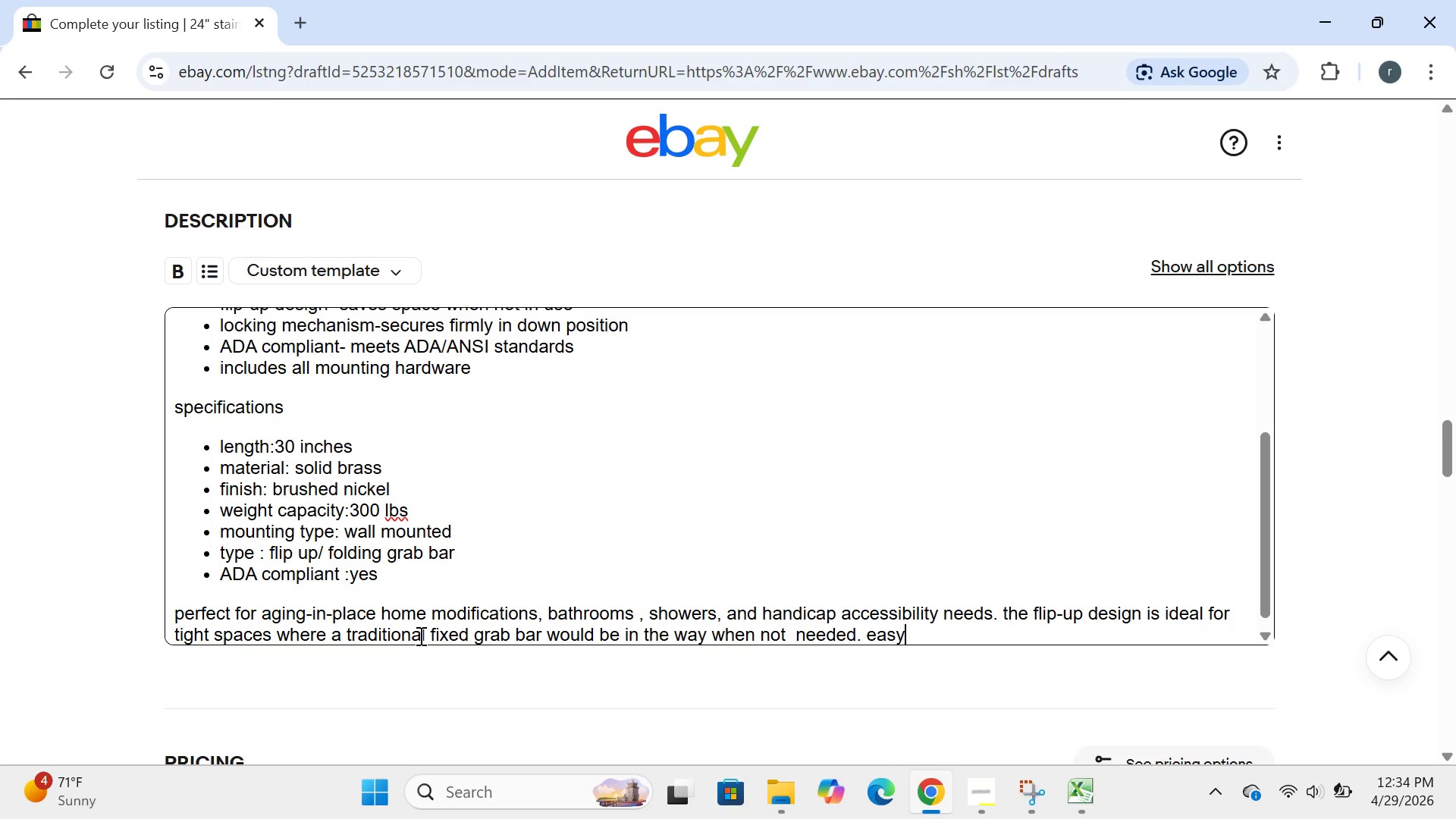 
key(ArrowRight)
 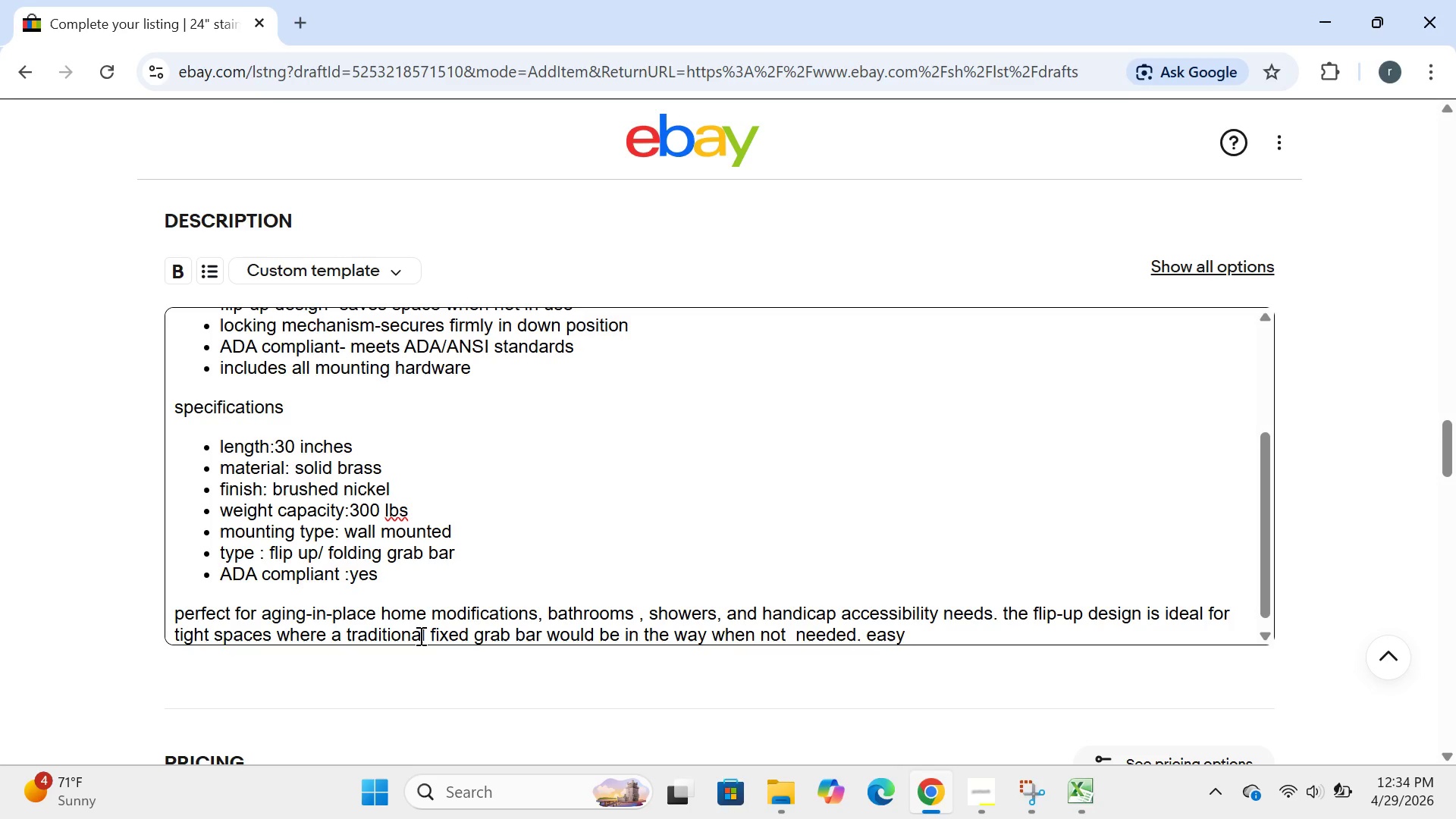 
type( to install with included hardware.)
 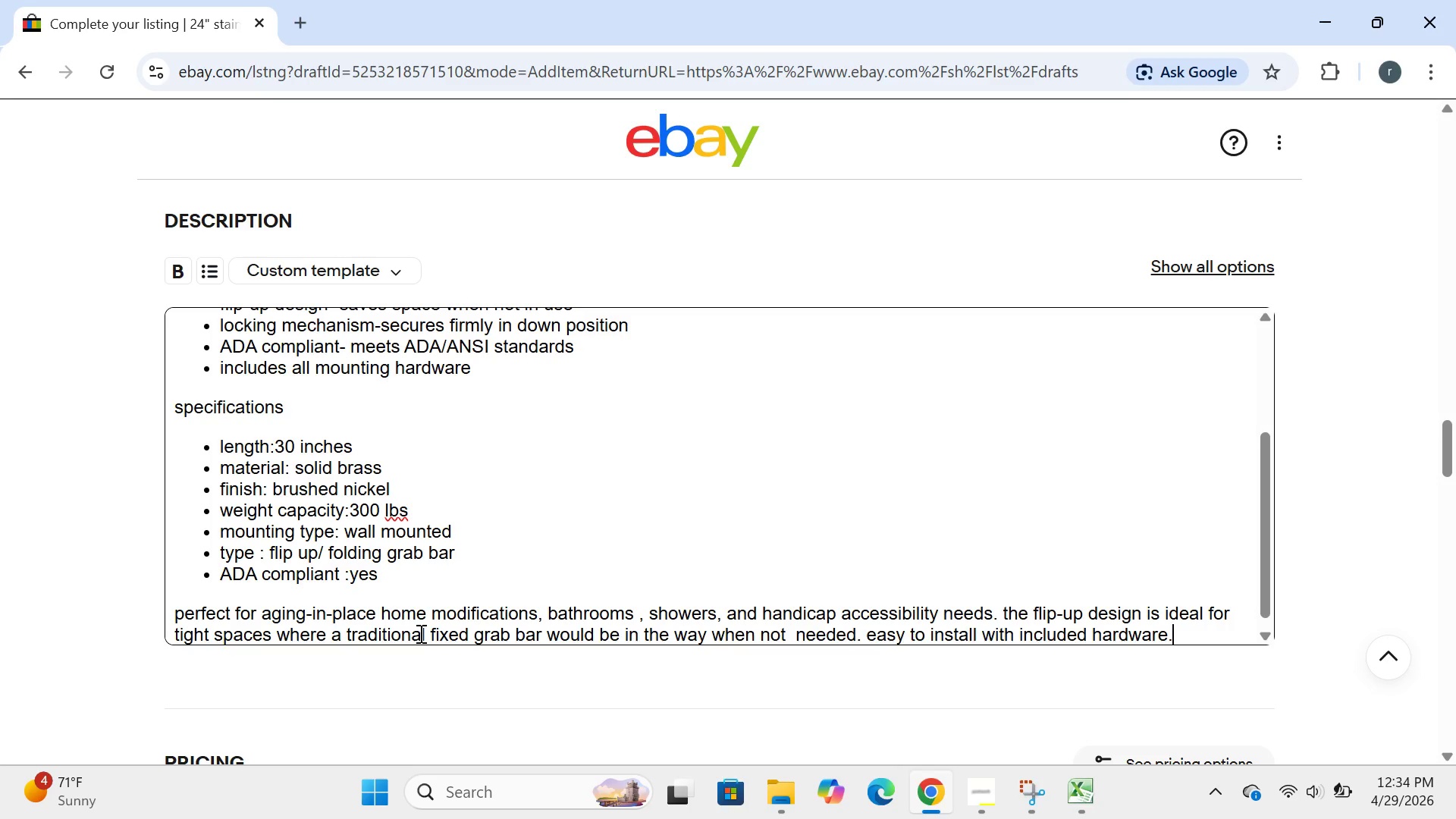 
key(Enter)
 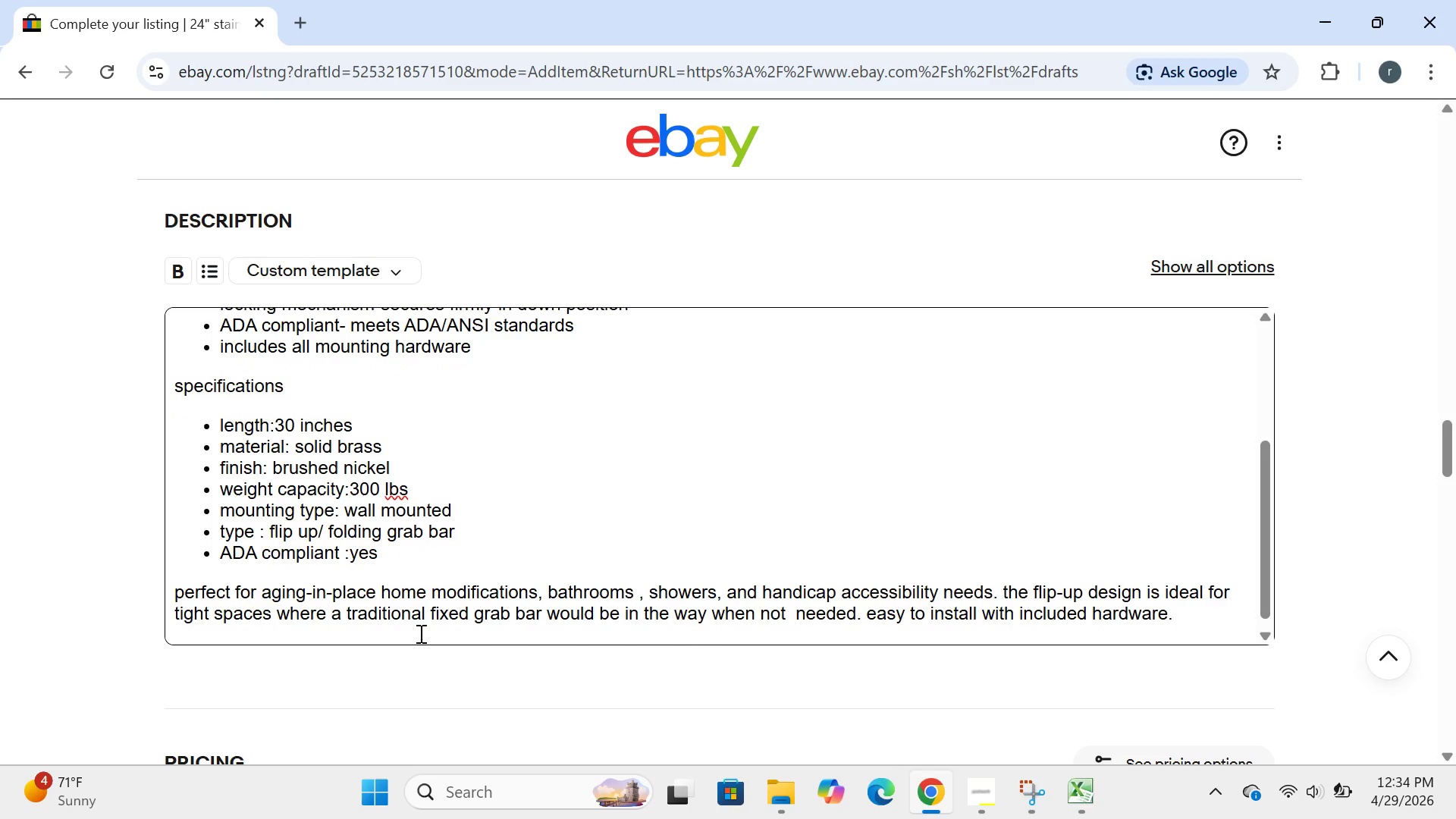 
type(WAE)
key(Backspace)
type(RNING: rh)
key(Backspace)
key(Backspace)
type(this product csn )
key(Backspace)
key(Backspace)
key(Backspace)
type(an expose yoy)
key(Backspace)
key(Backspace)
type(ou ti)
key(Backspace)
type(o chemicals including lead,w)
key(Backspace)
type( which is know )
key(Backspace)
type(n to the state if )
key(Backspace)
key(Backspace)
key(Backspace)
type(of california)
 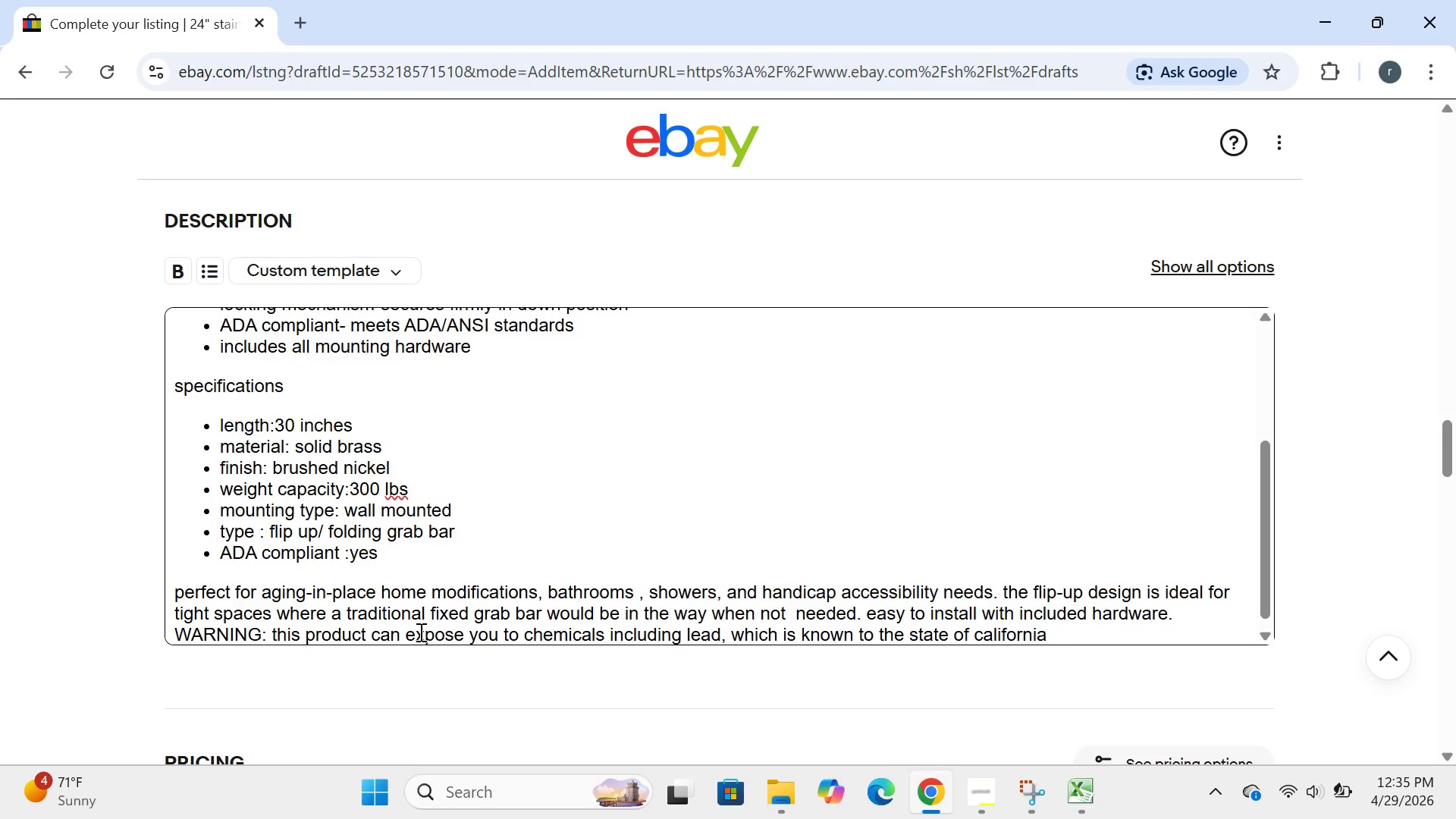 
key(ArrowLeft)
 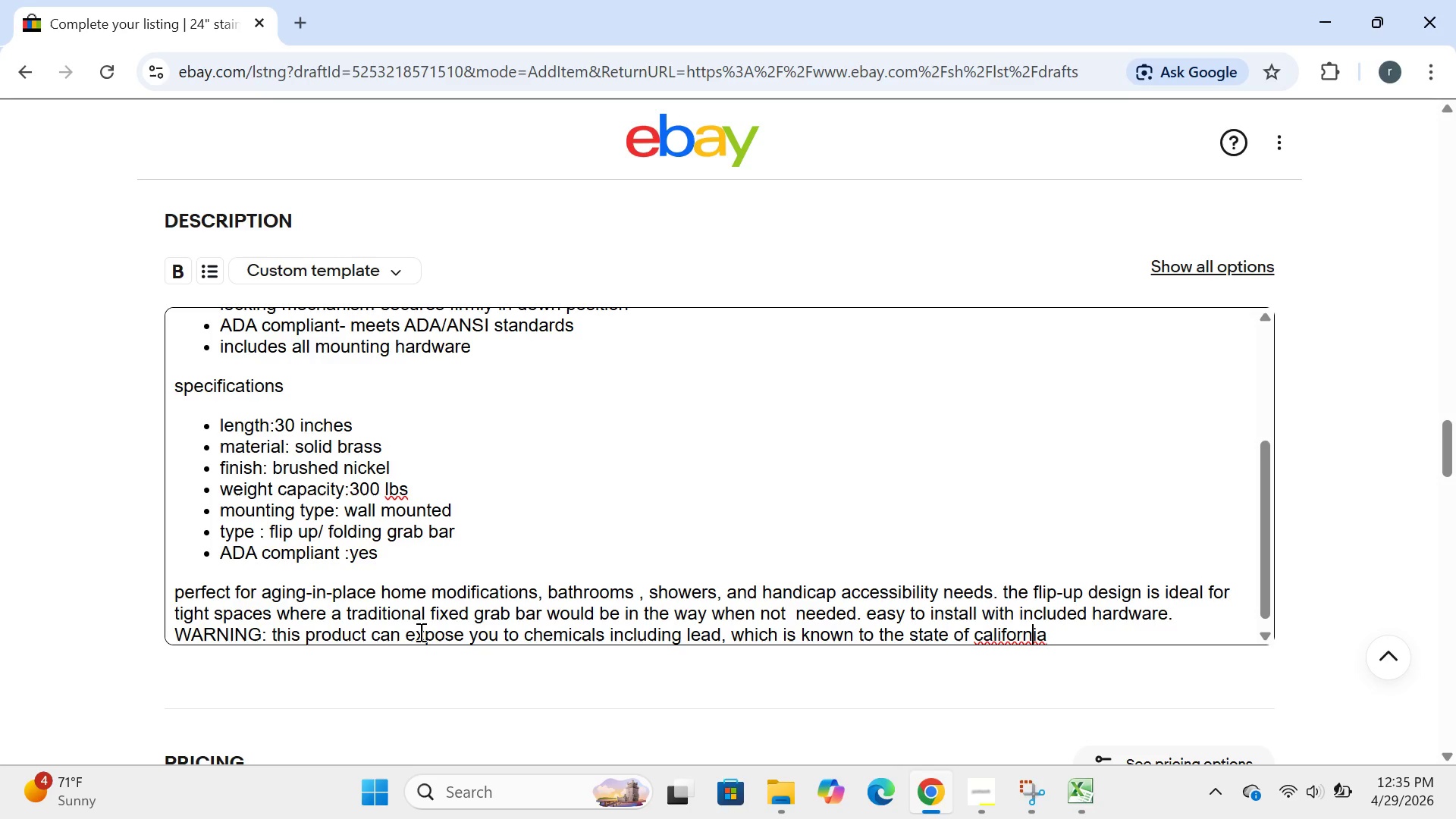 
key(ArrowLeft)
 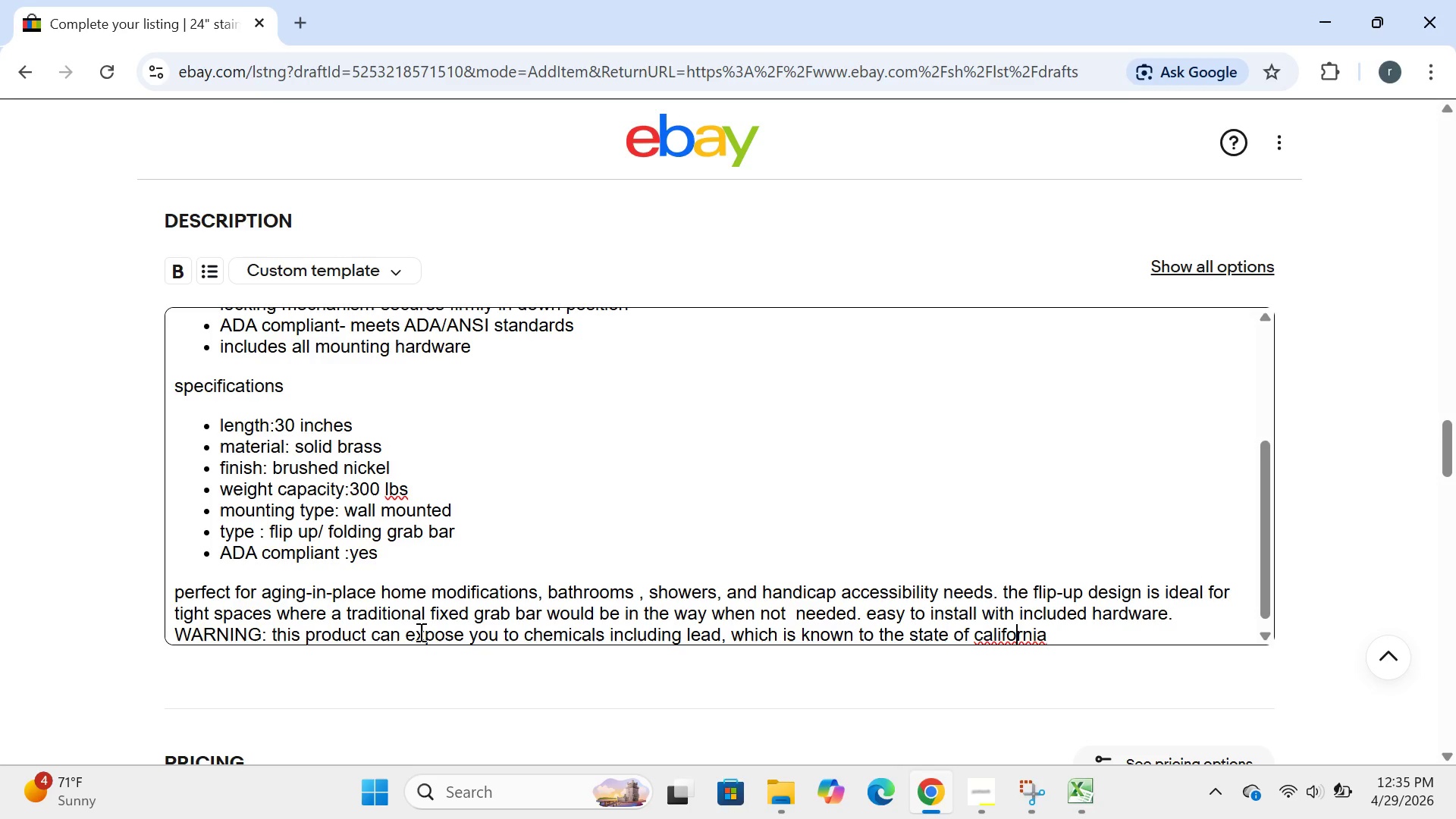 
key(ArrowLeft)
 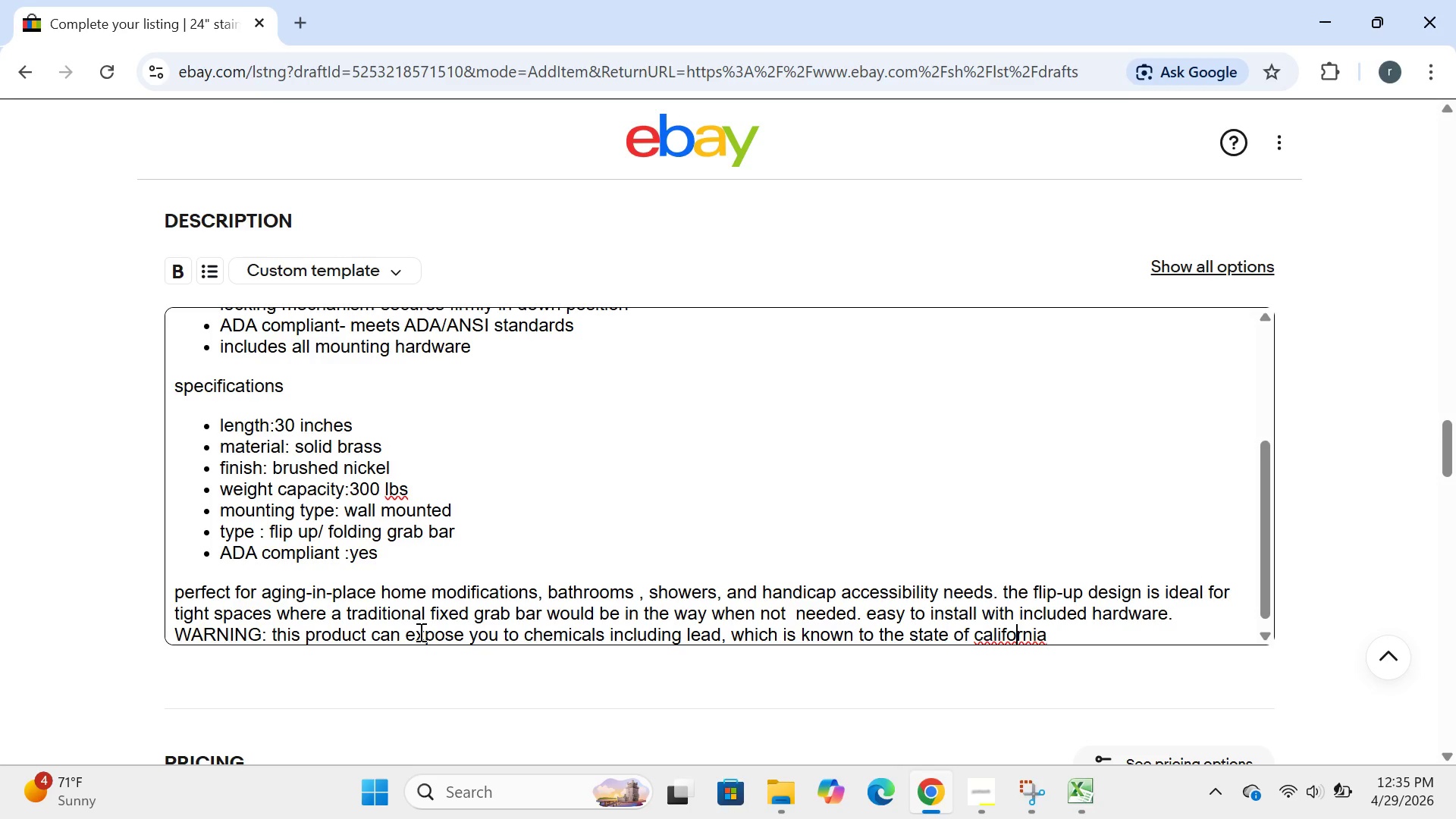 
key(ArrowLeft)
 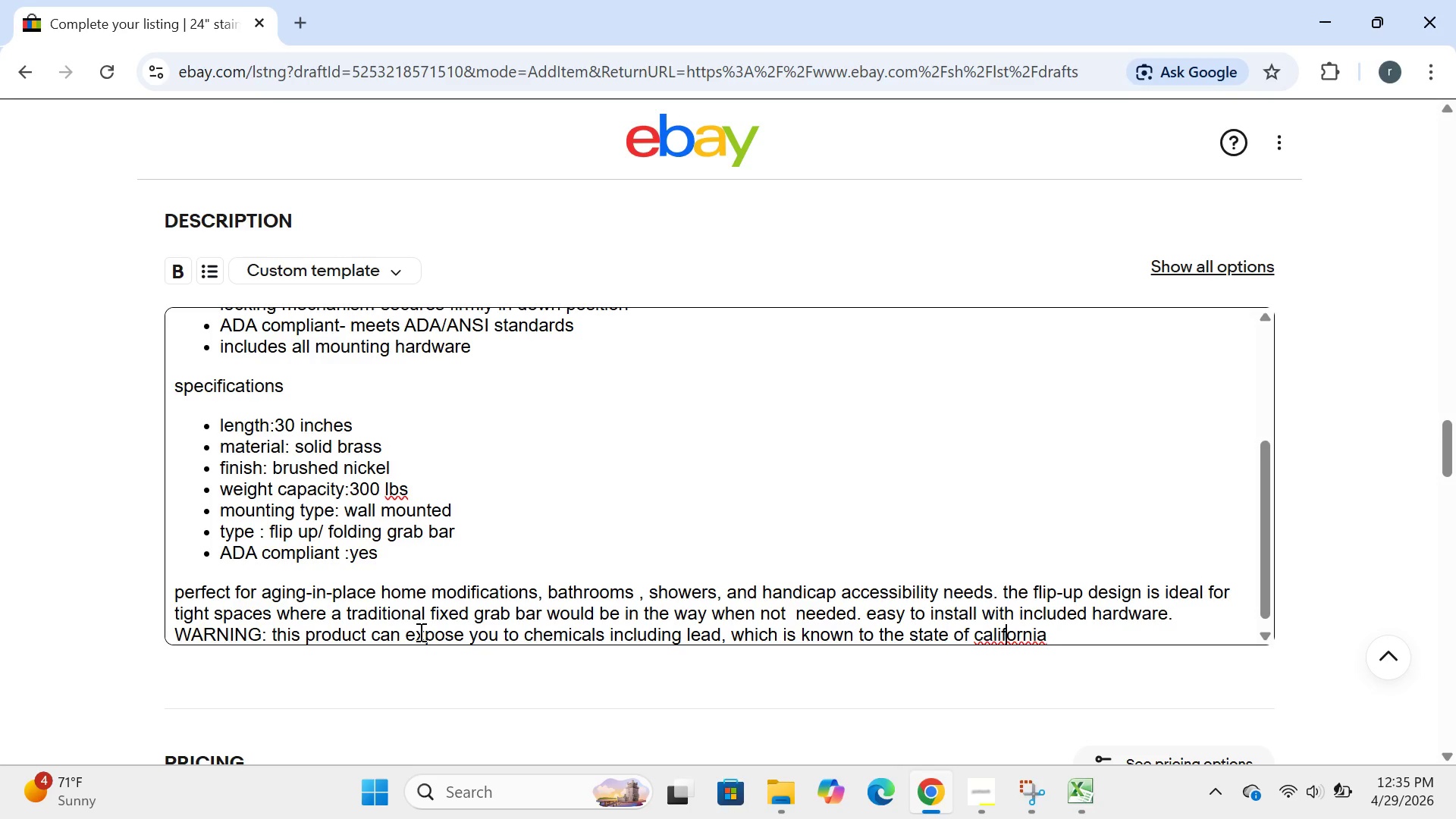 
key(ArrowLeft)
 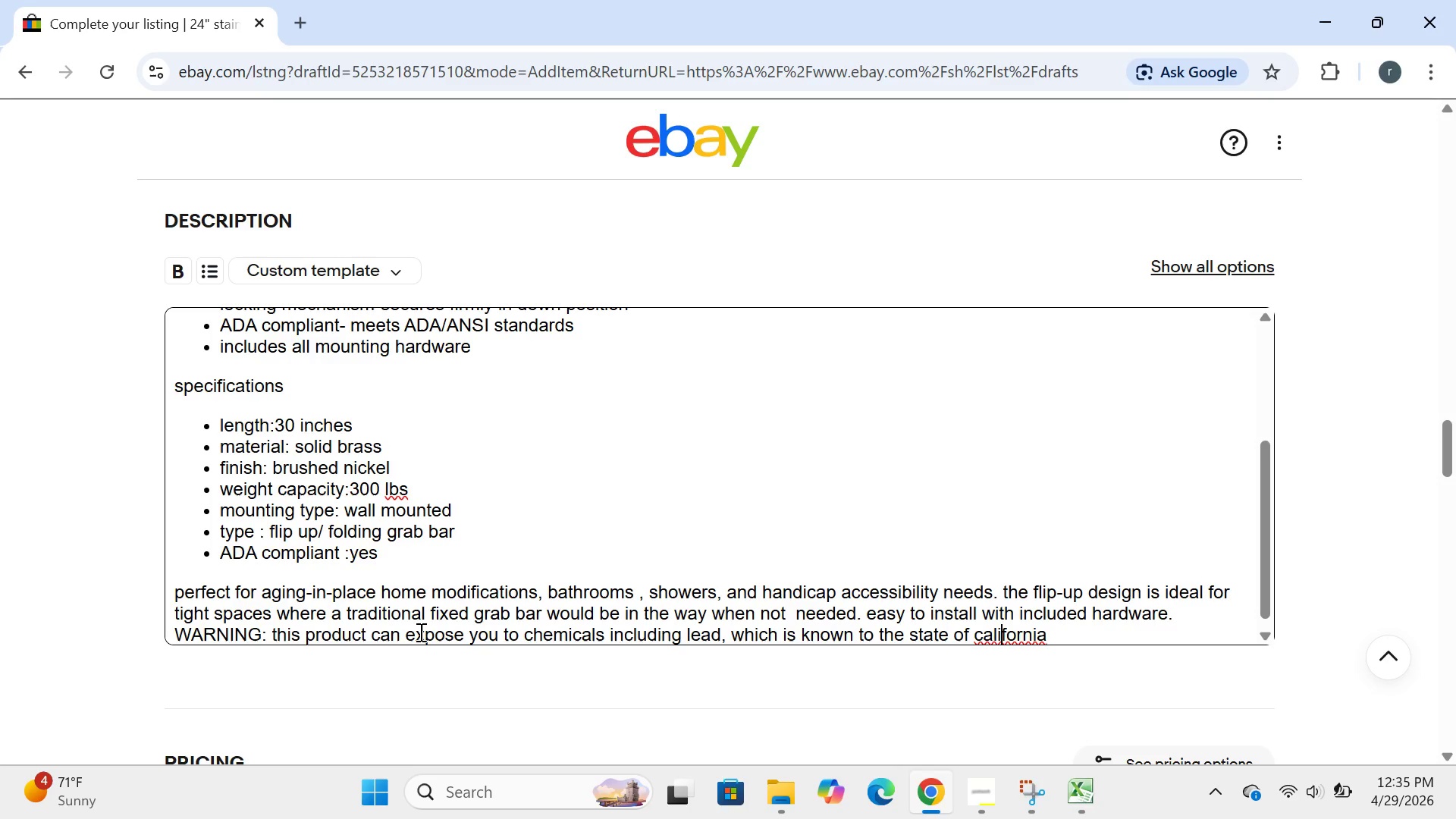 
key(ArrowLeft)
 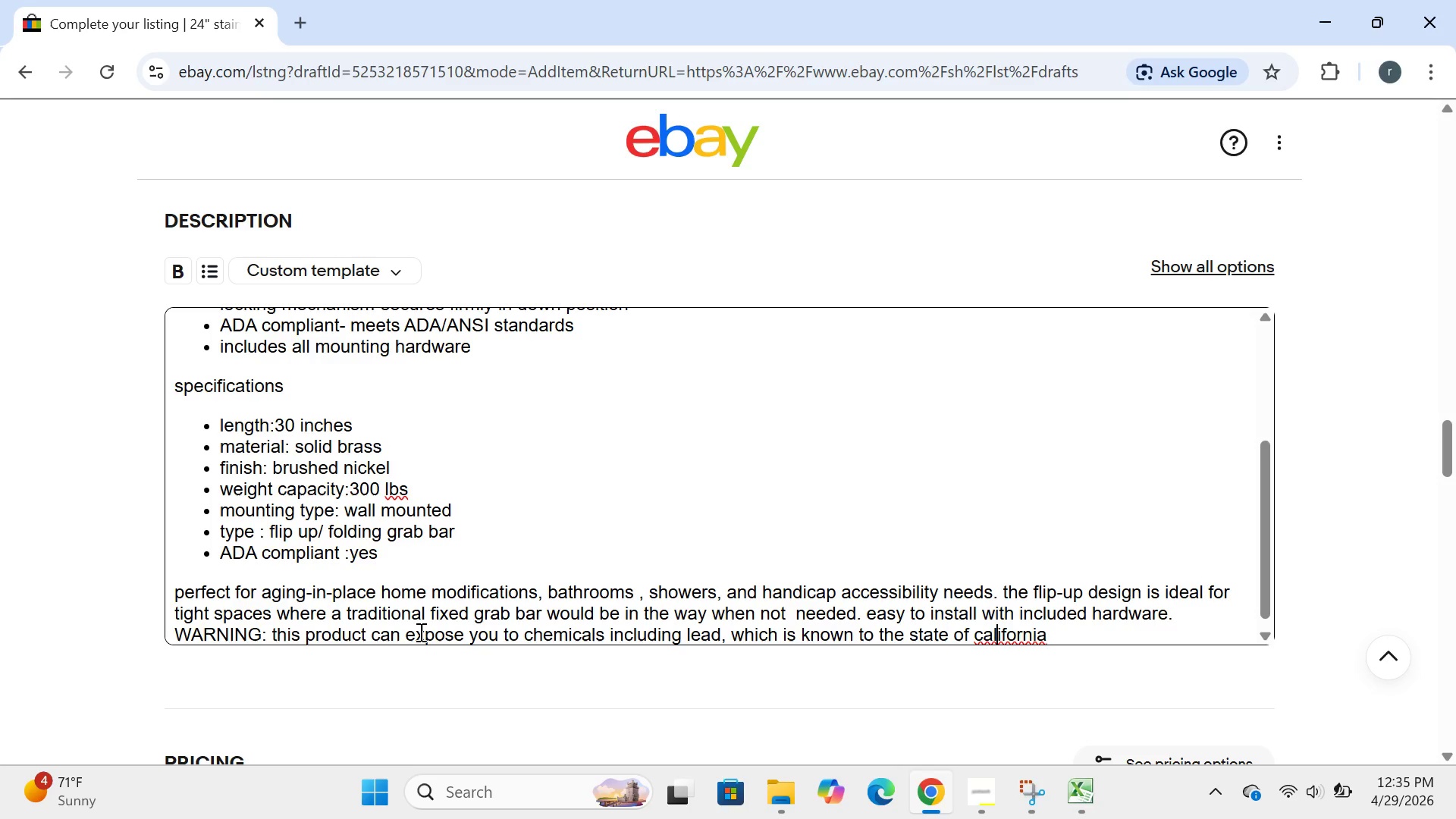 
key(ArrowLeft)
 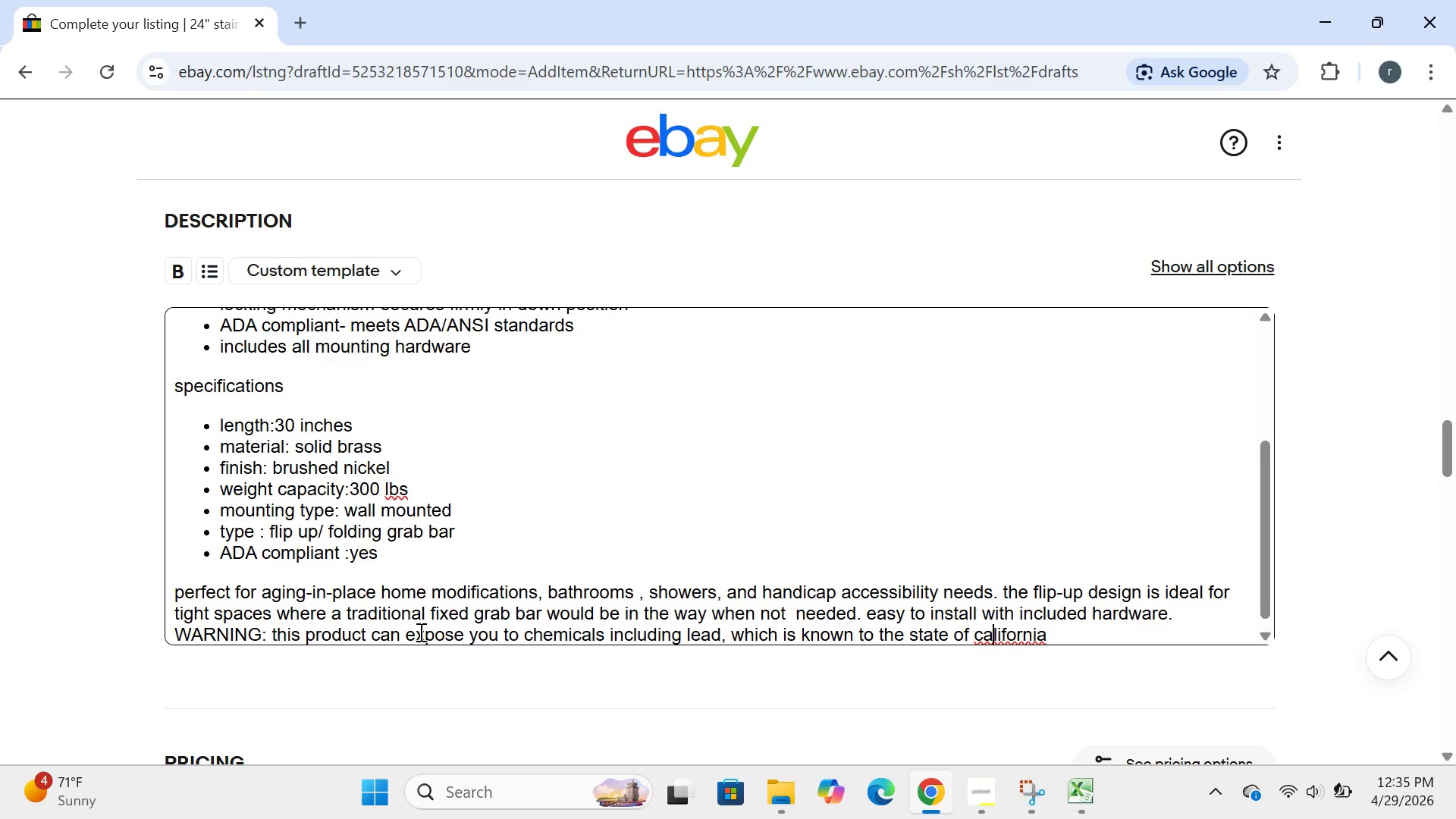 
key(ArrowLeft)
 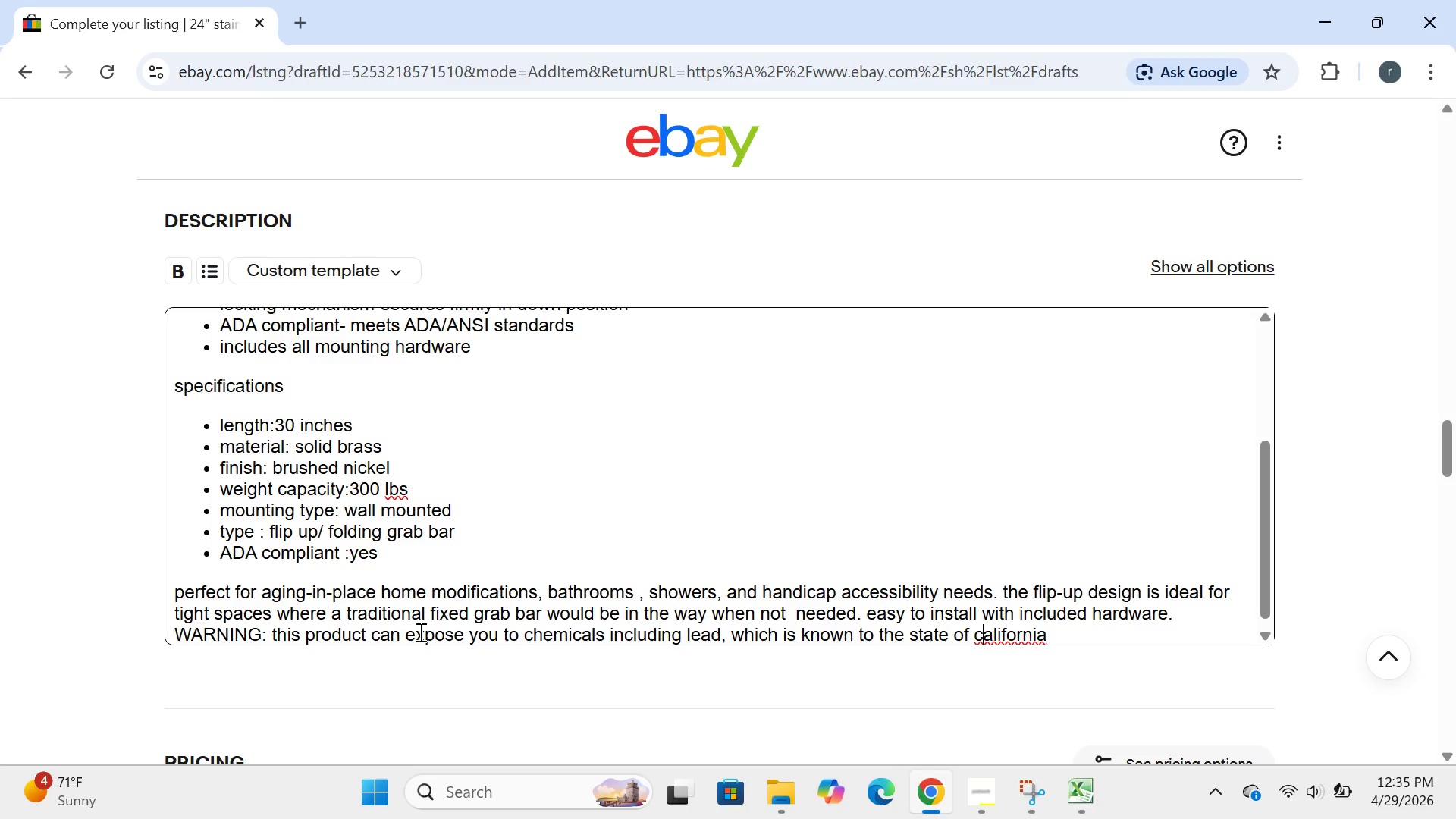 
key(ArrowLeft)
 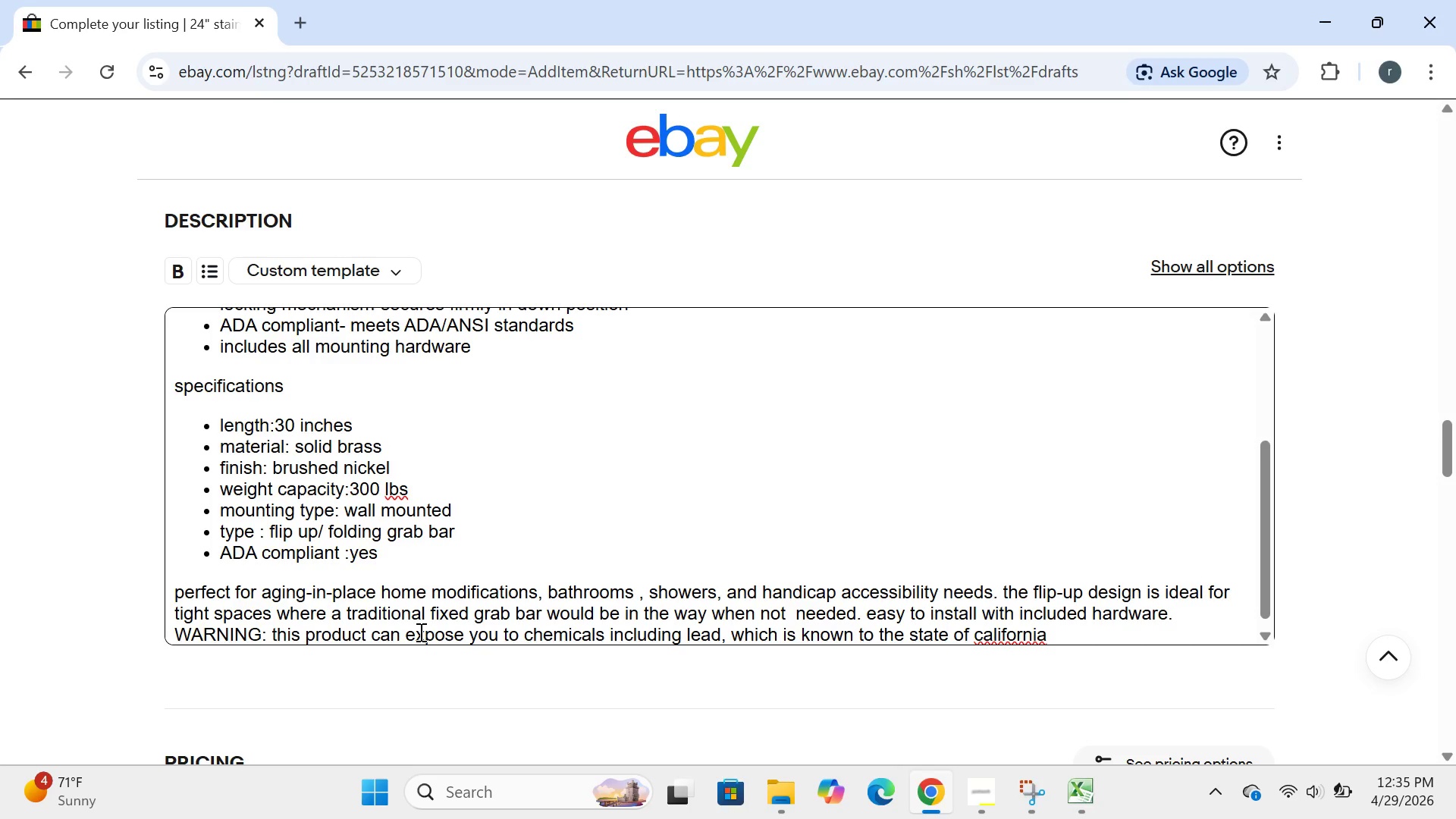 
key(Backspace)
 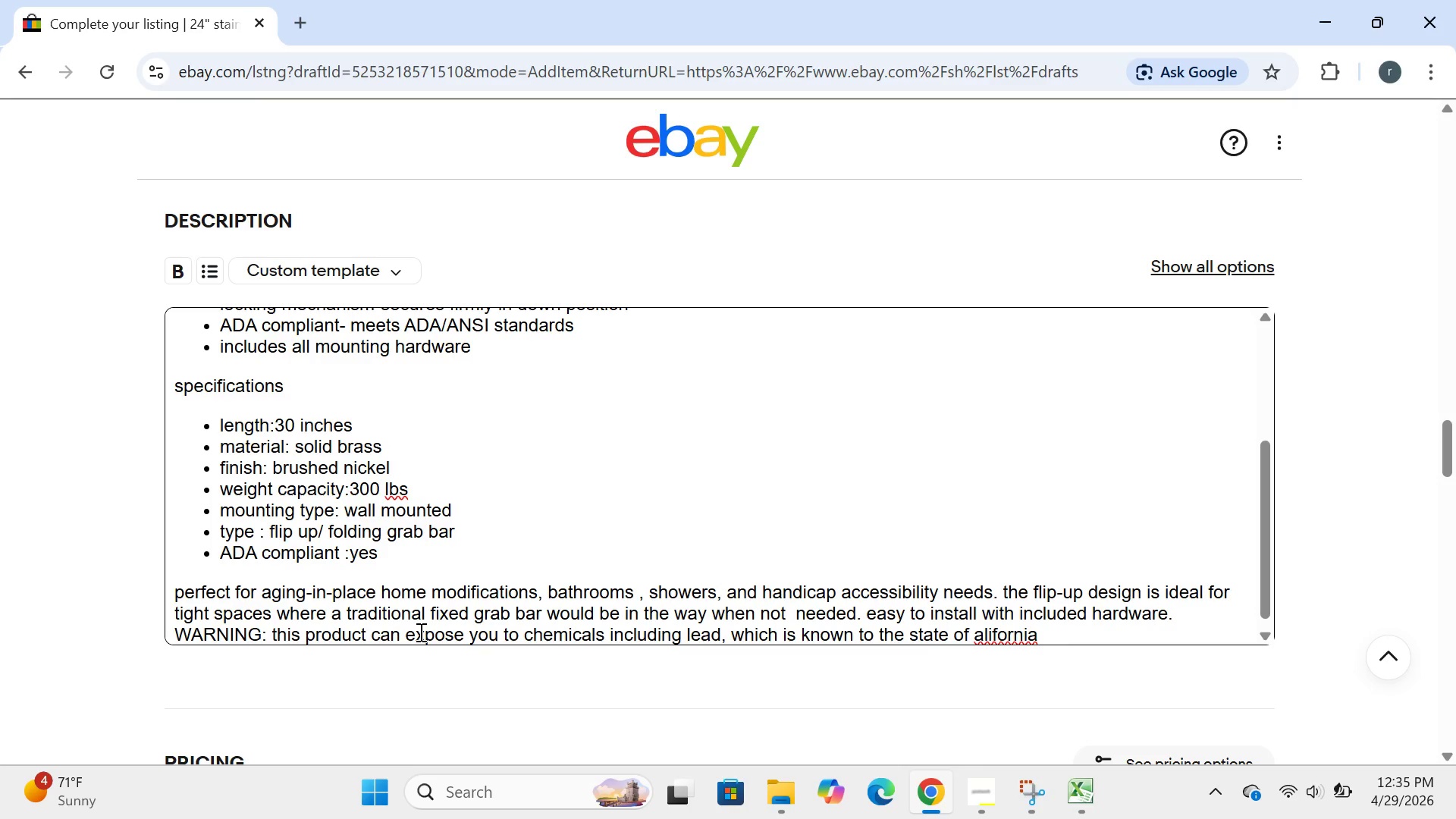 
key(CapsLock)
 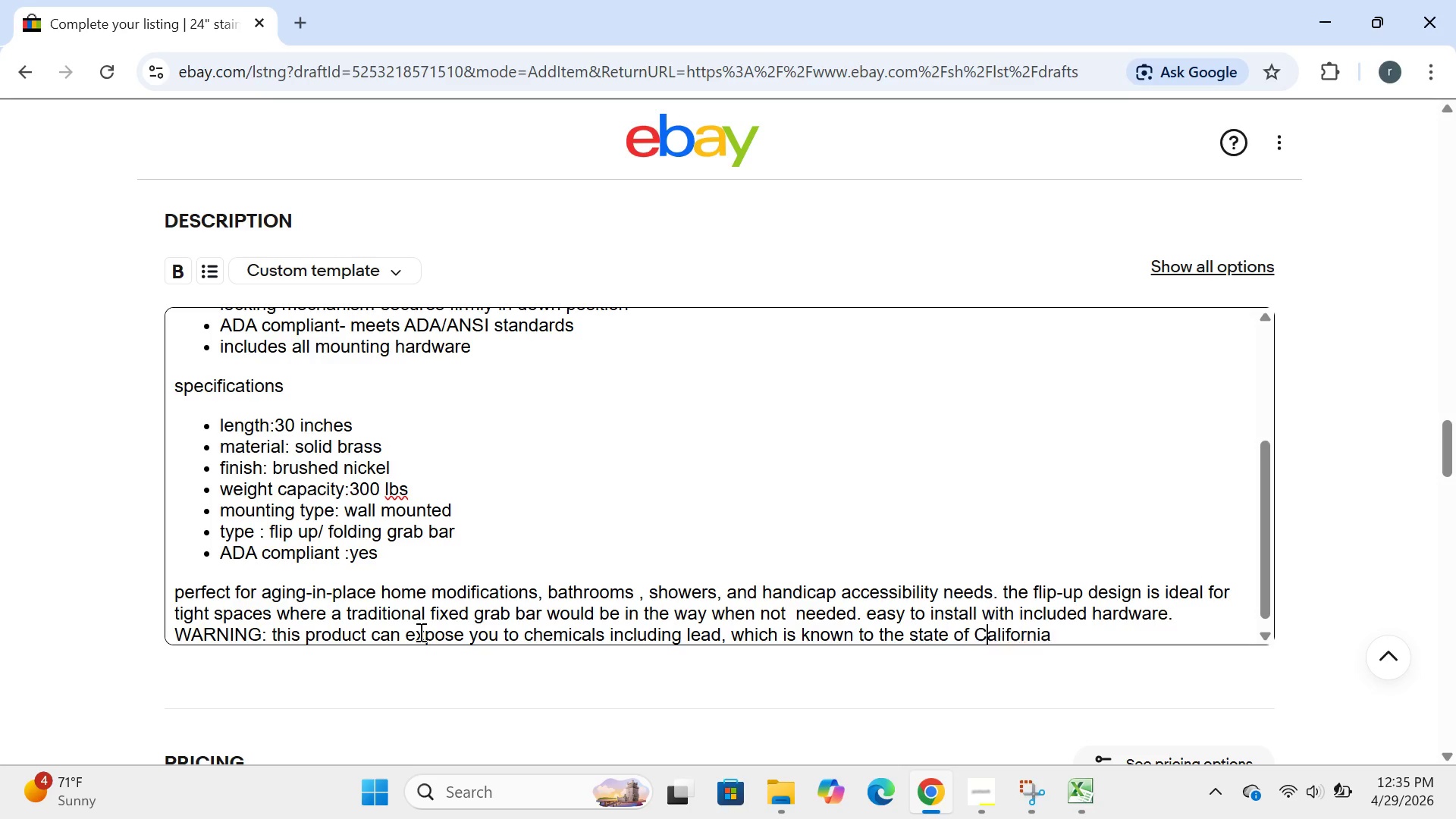 
key(C)
 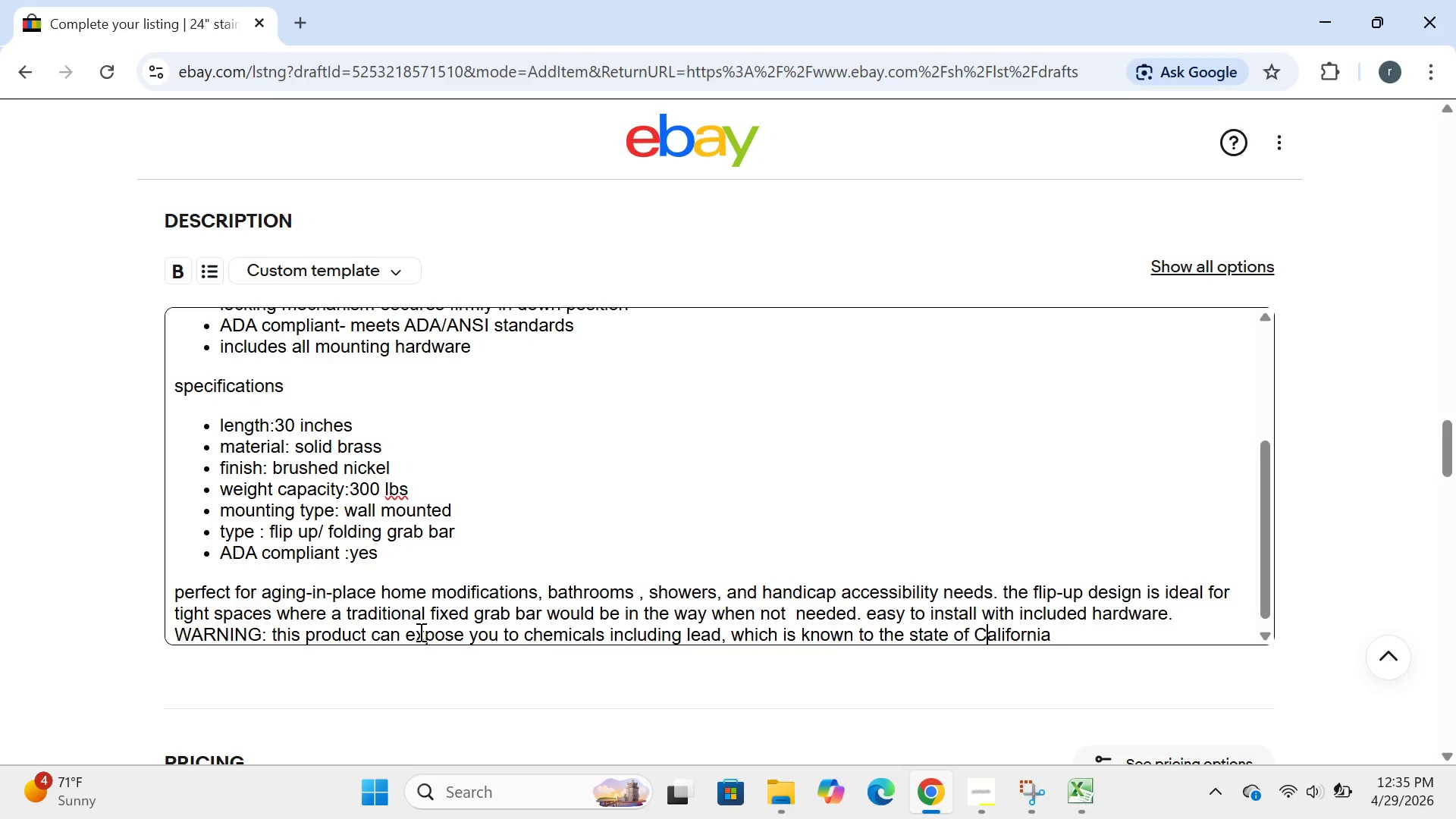 
key(CapsLock)
 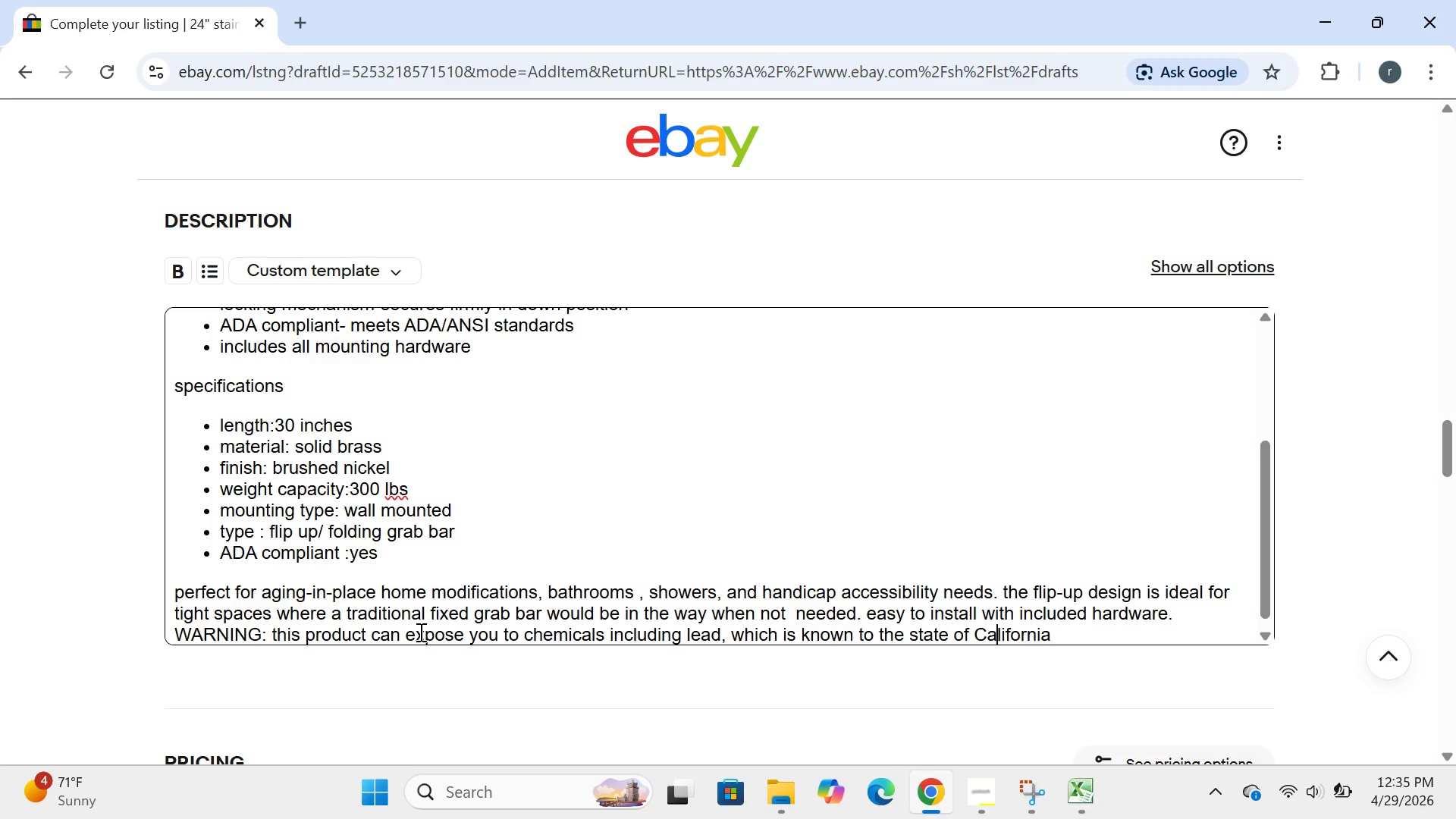 
key(ArrowRight)
 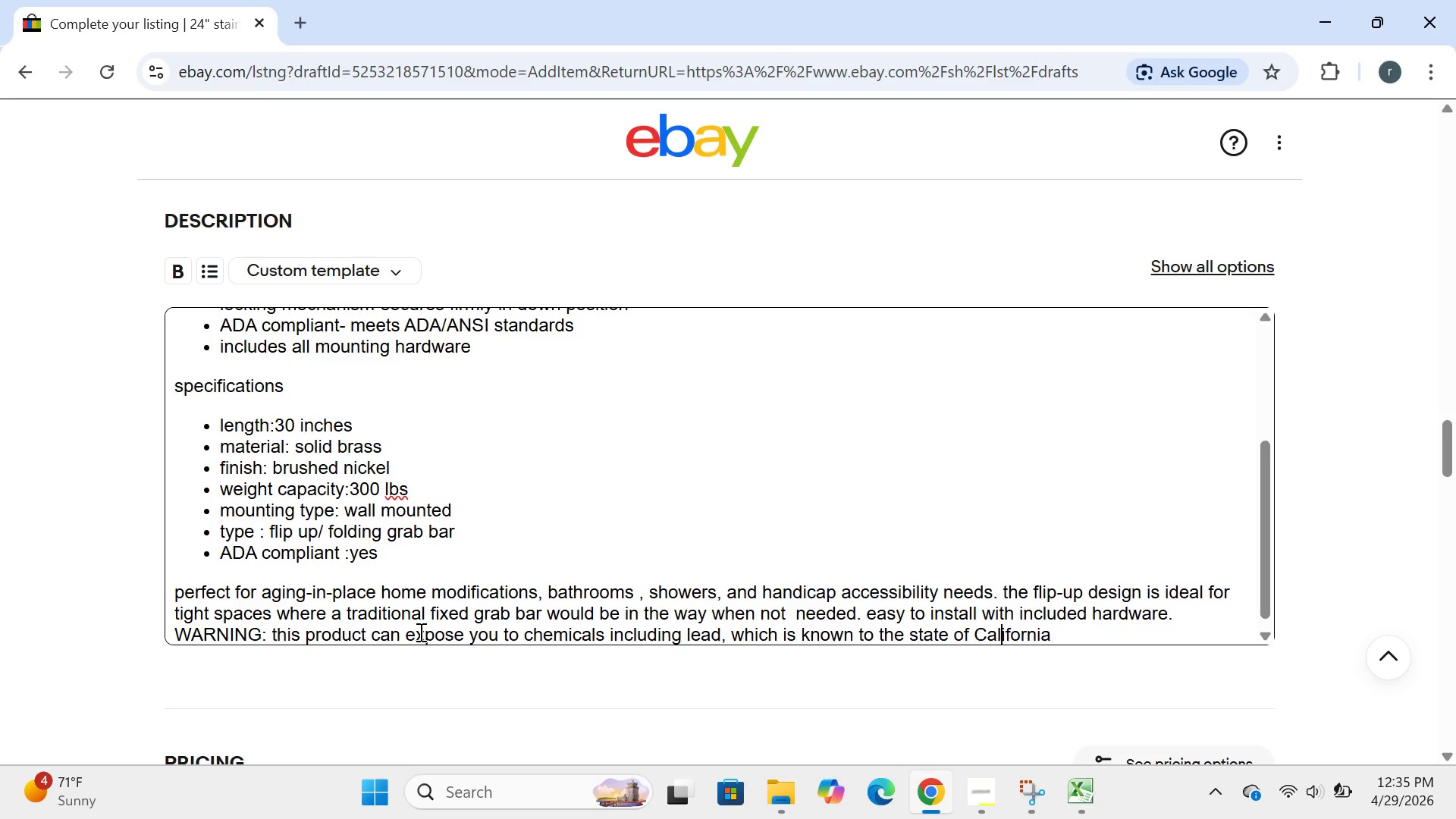 
key(ArrowRight)
 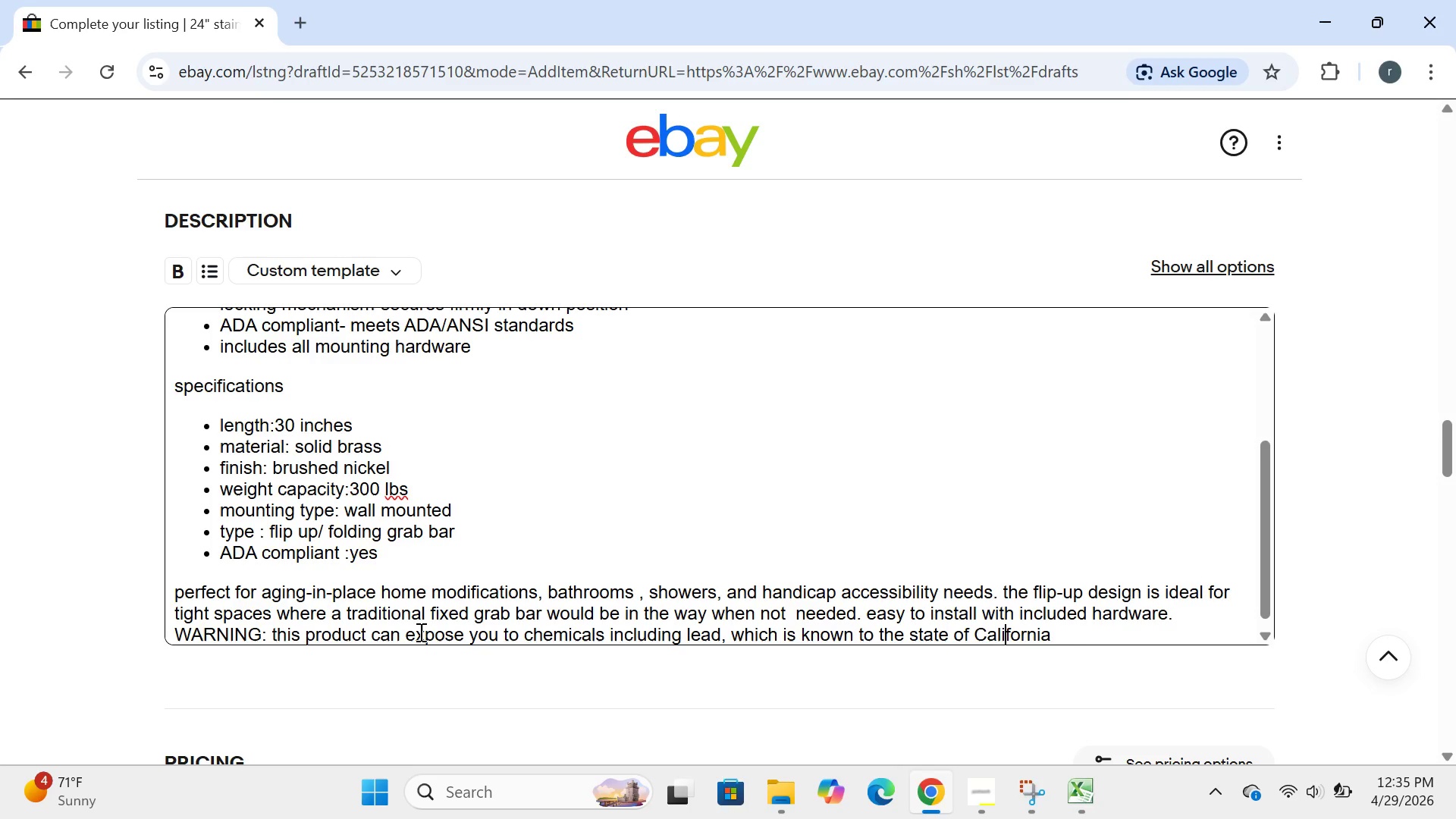 
key(ArrowRight)
 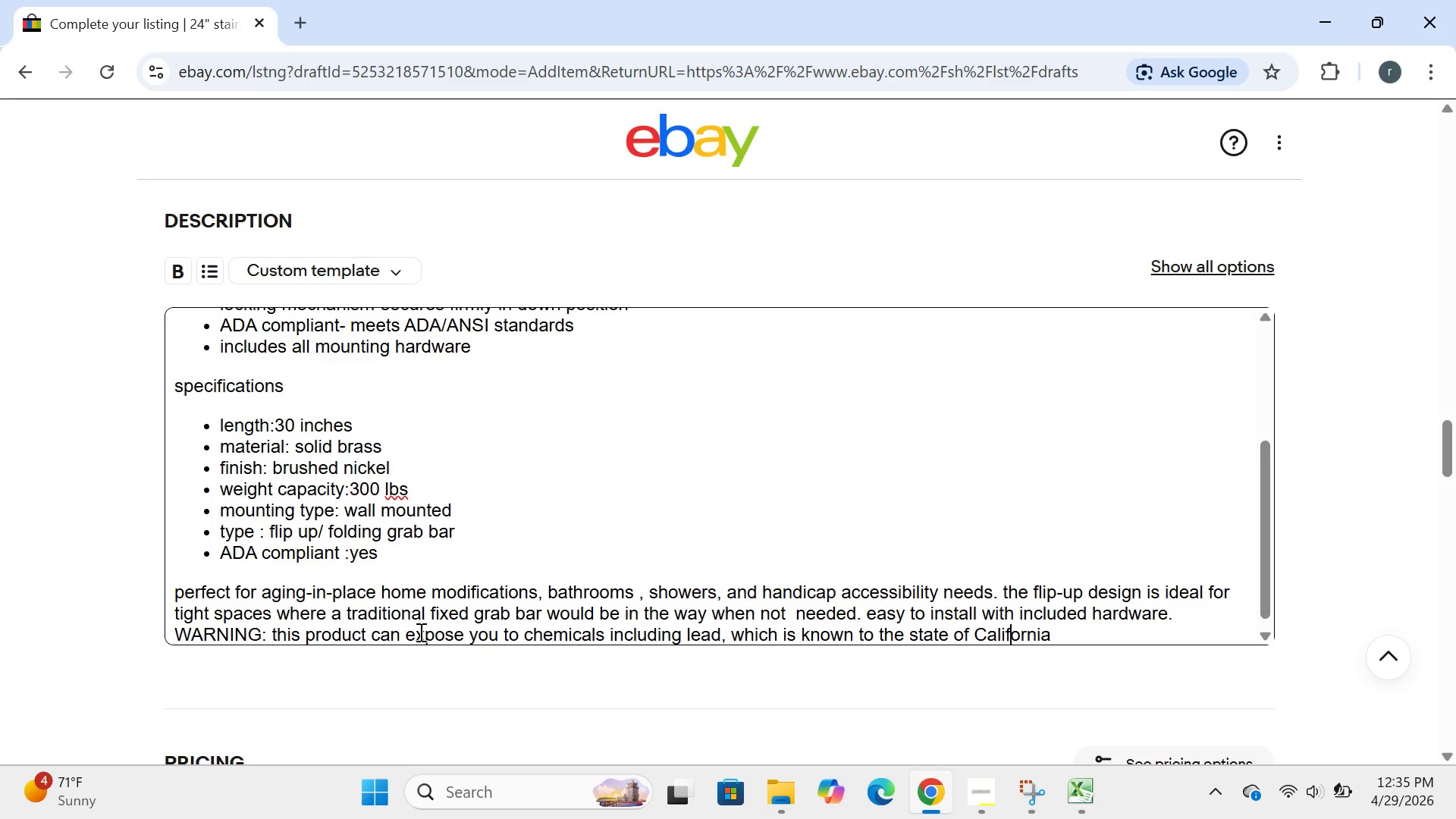 
key(ArrowRight)
 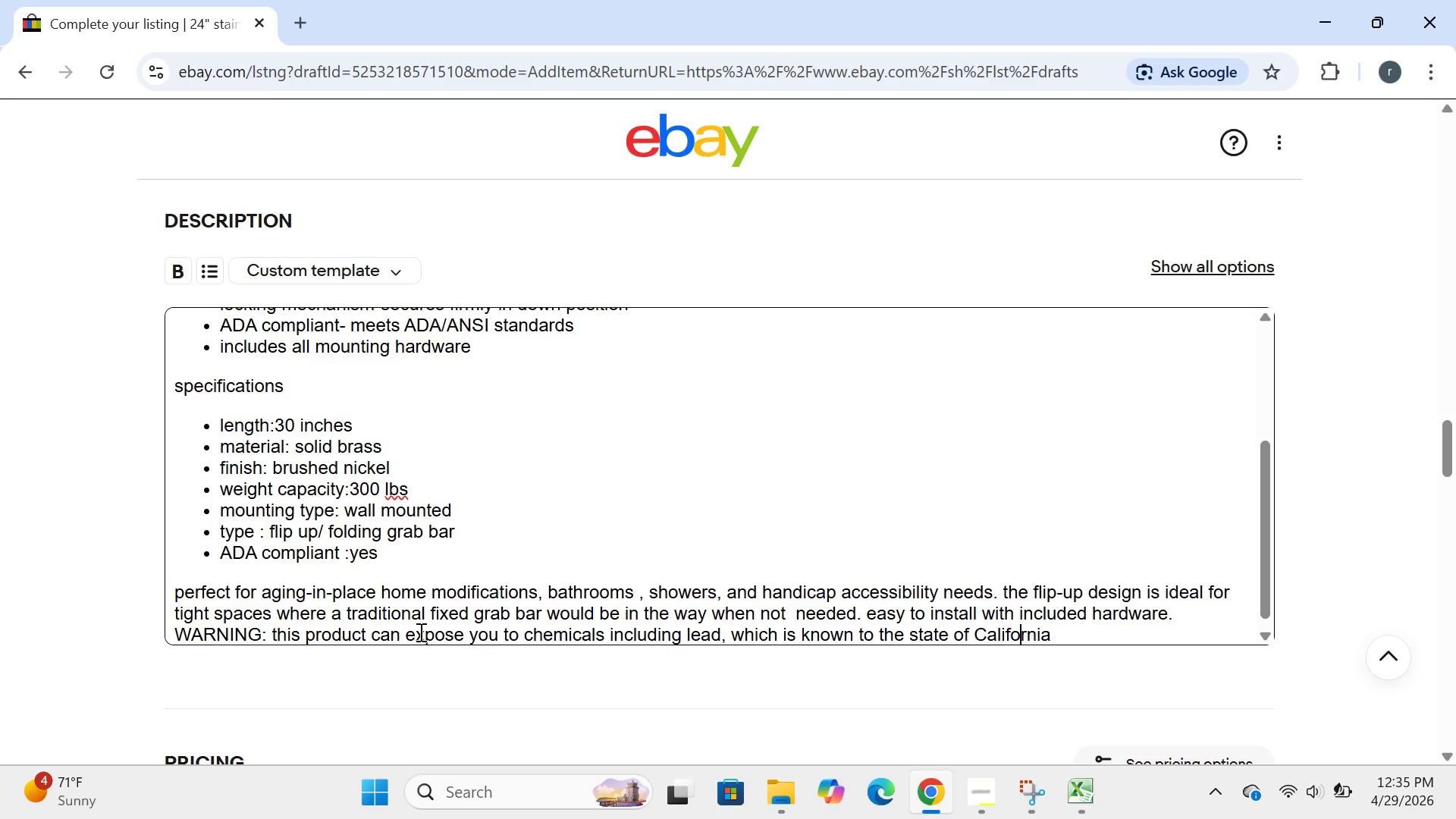 
key(ArrowRight)
 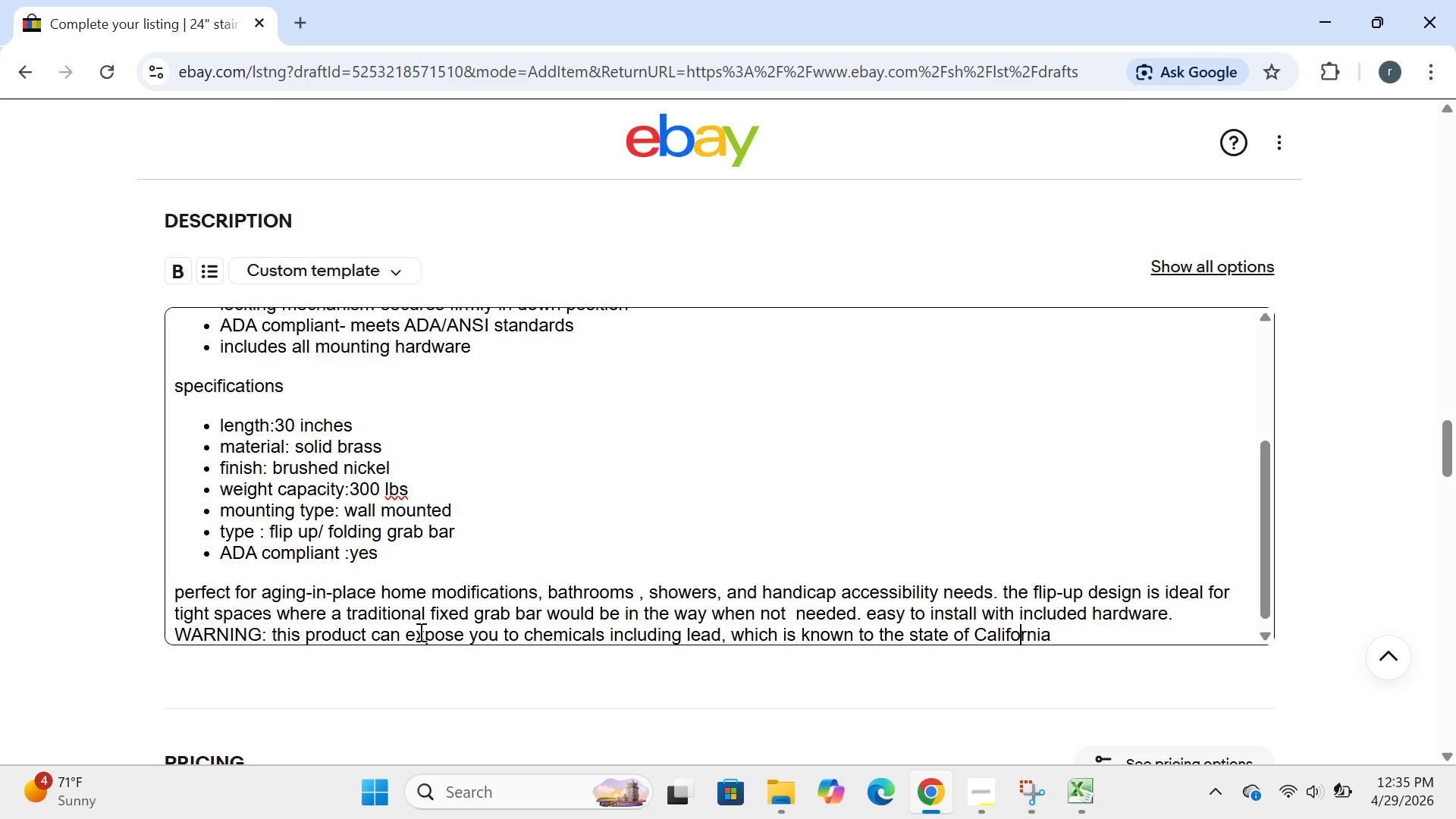 
key(ArrowRight)
 